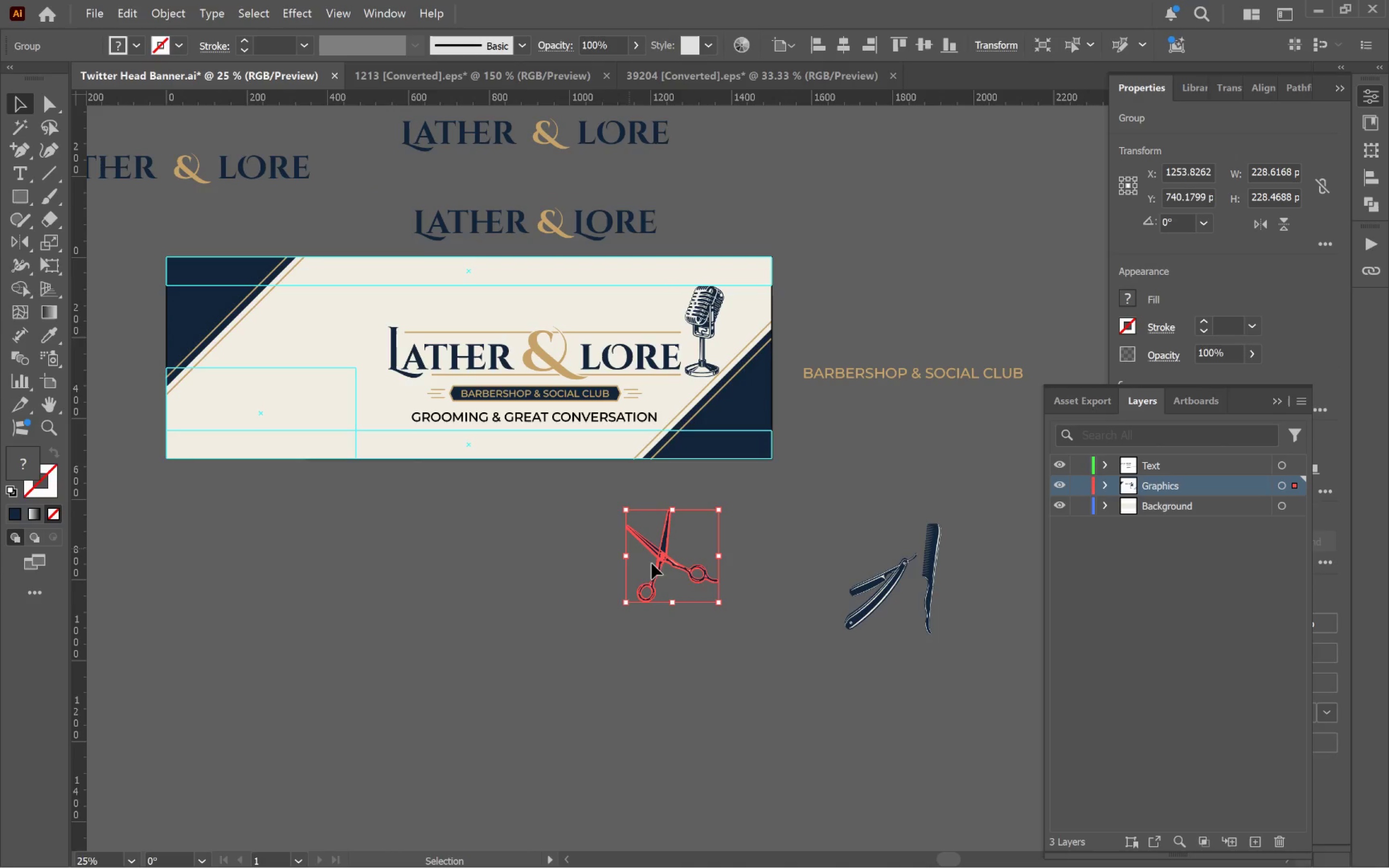 
left_click_drag(start_coordinate=[402, 442], to_coordinate=[566, 515])
 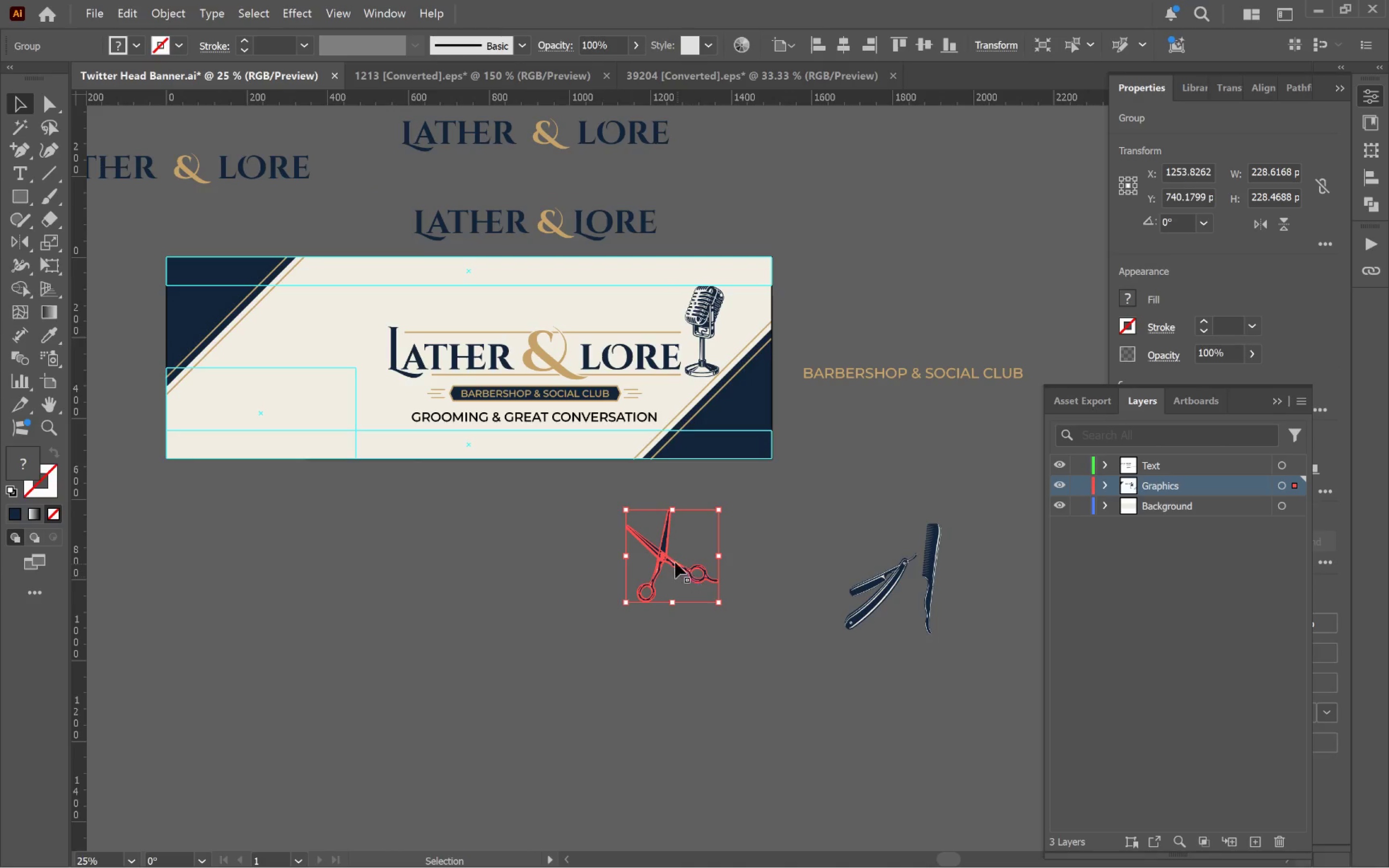 
left_click_drag(start_coordinate=[662, 557], to_coordinate=[337, 307])
 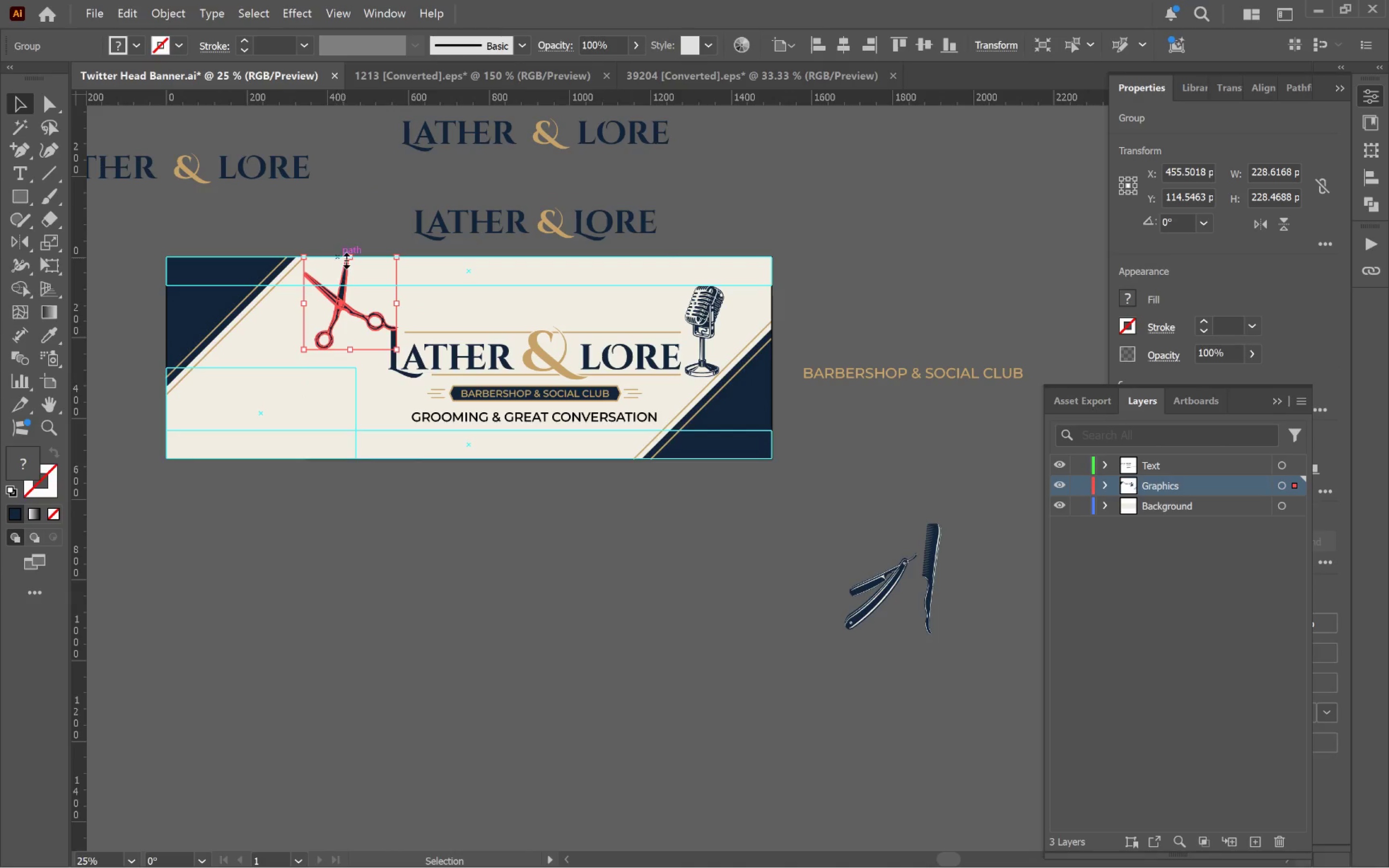 
left_click_drag(start_coordinate=[345, 258], to_coordinate=[348, 298])
 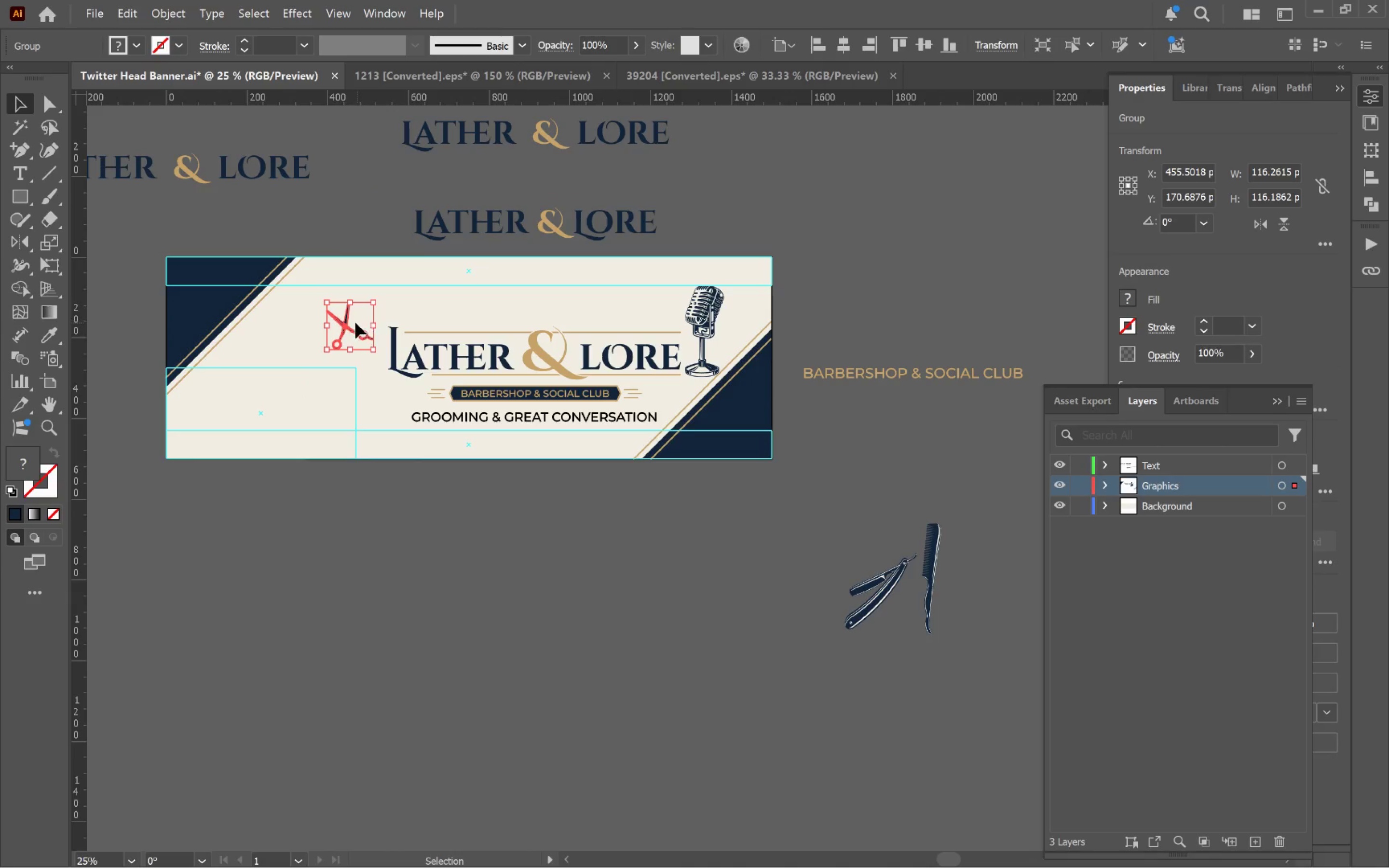 
hold_key(key=ShiftLeft, duration=0.98)
 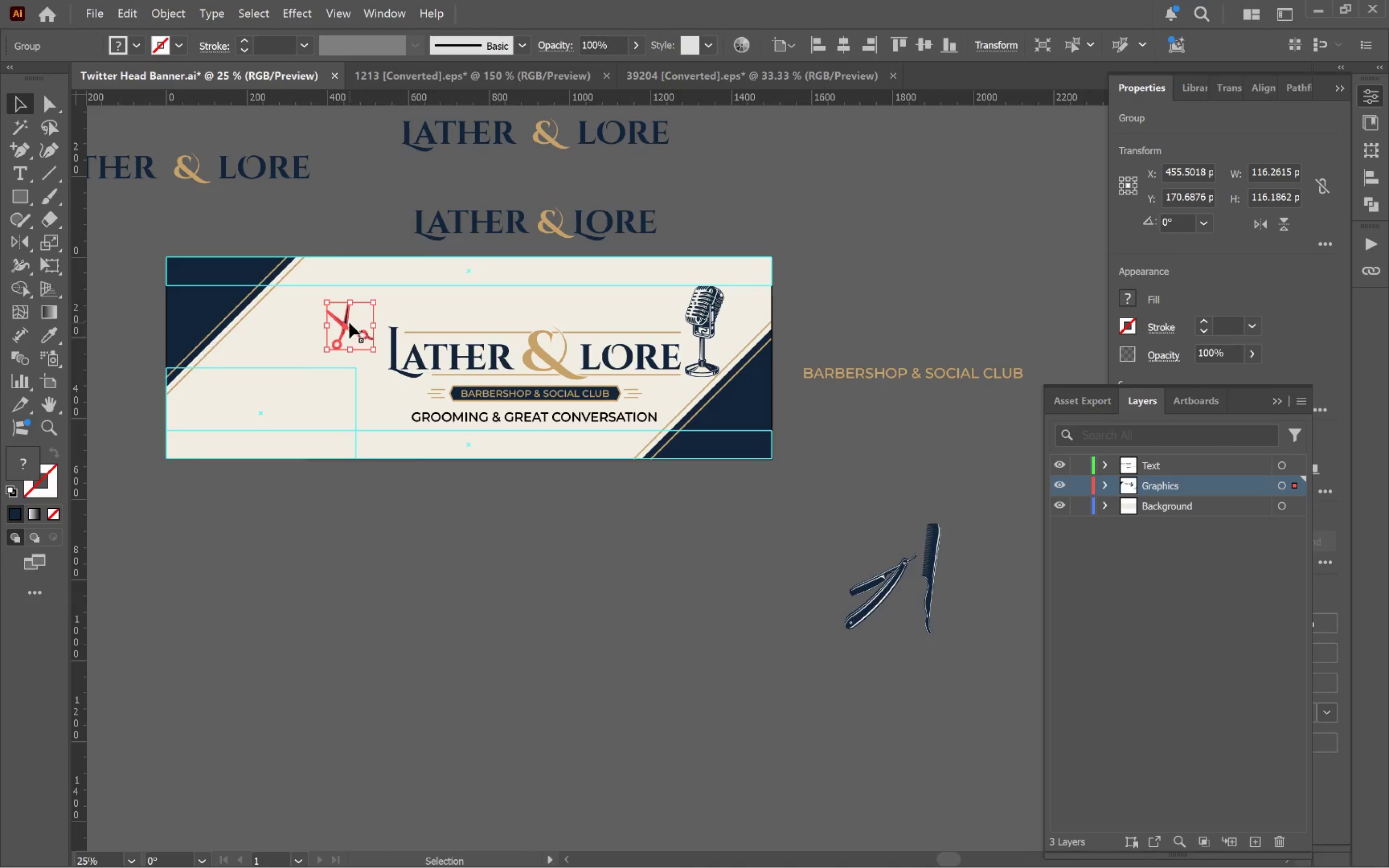 
left_click_drag(start_coordinate=[348, 324], to_coordinate=[856, 499])
 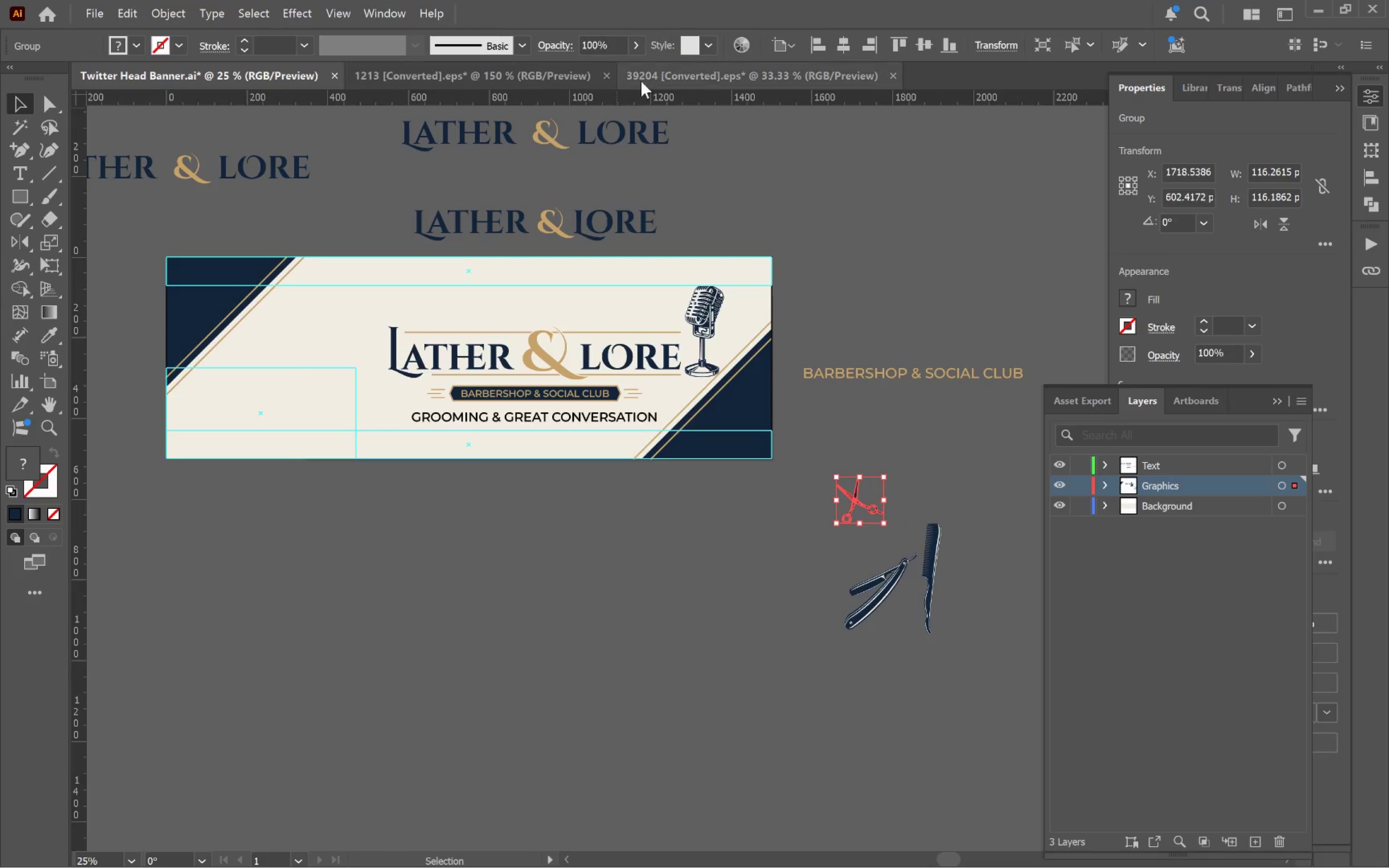 
left_click([731, 80])
 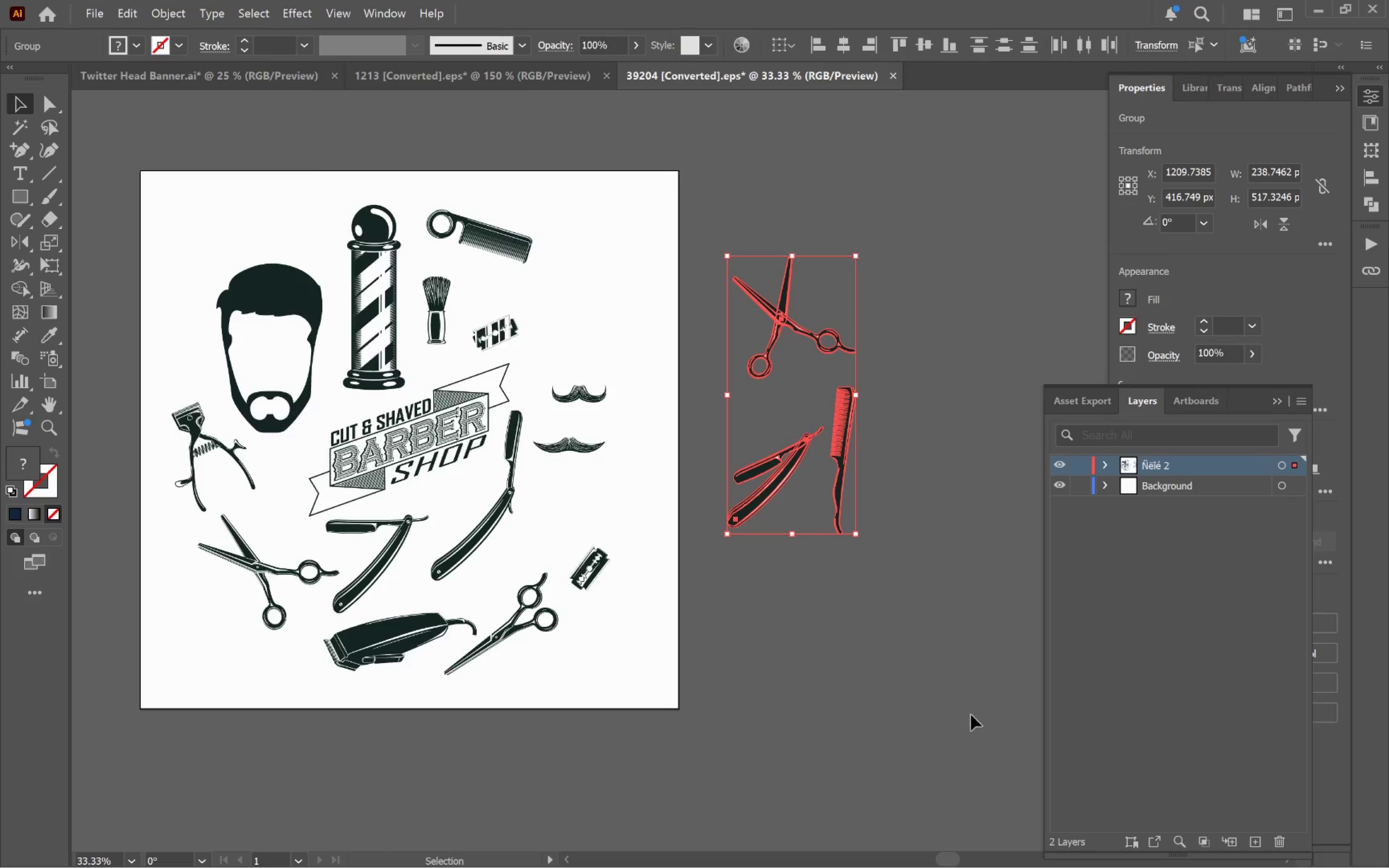 
left_click([890, 690])
 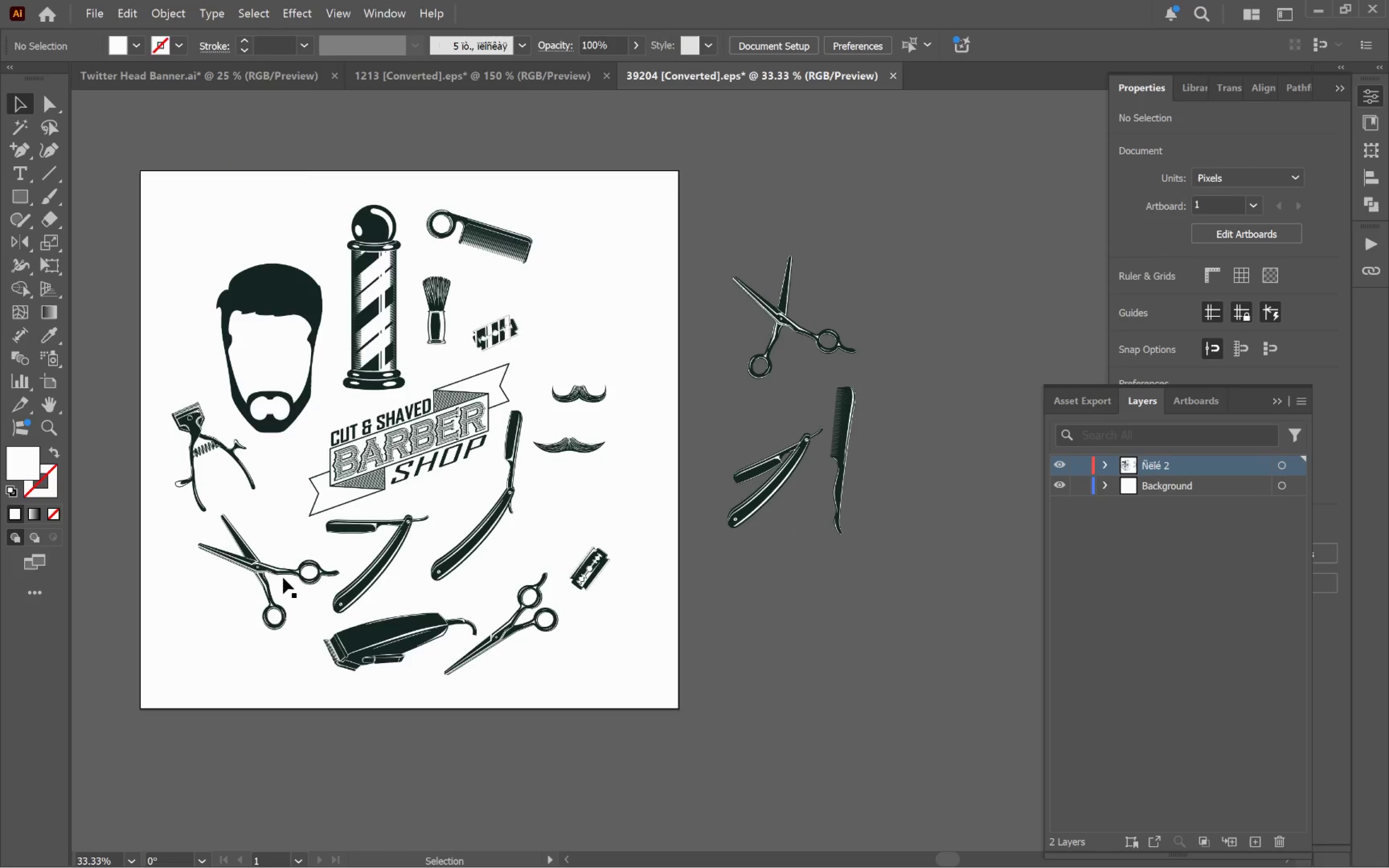 
left_click([280, 570])
 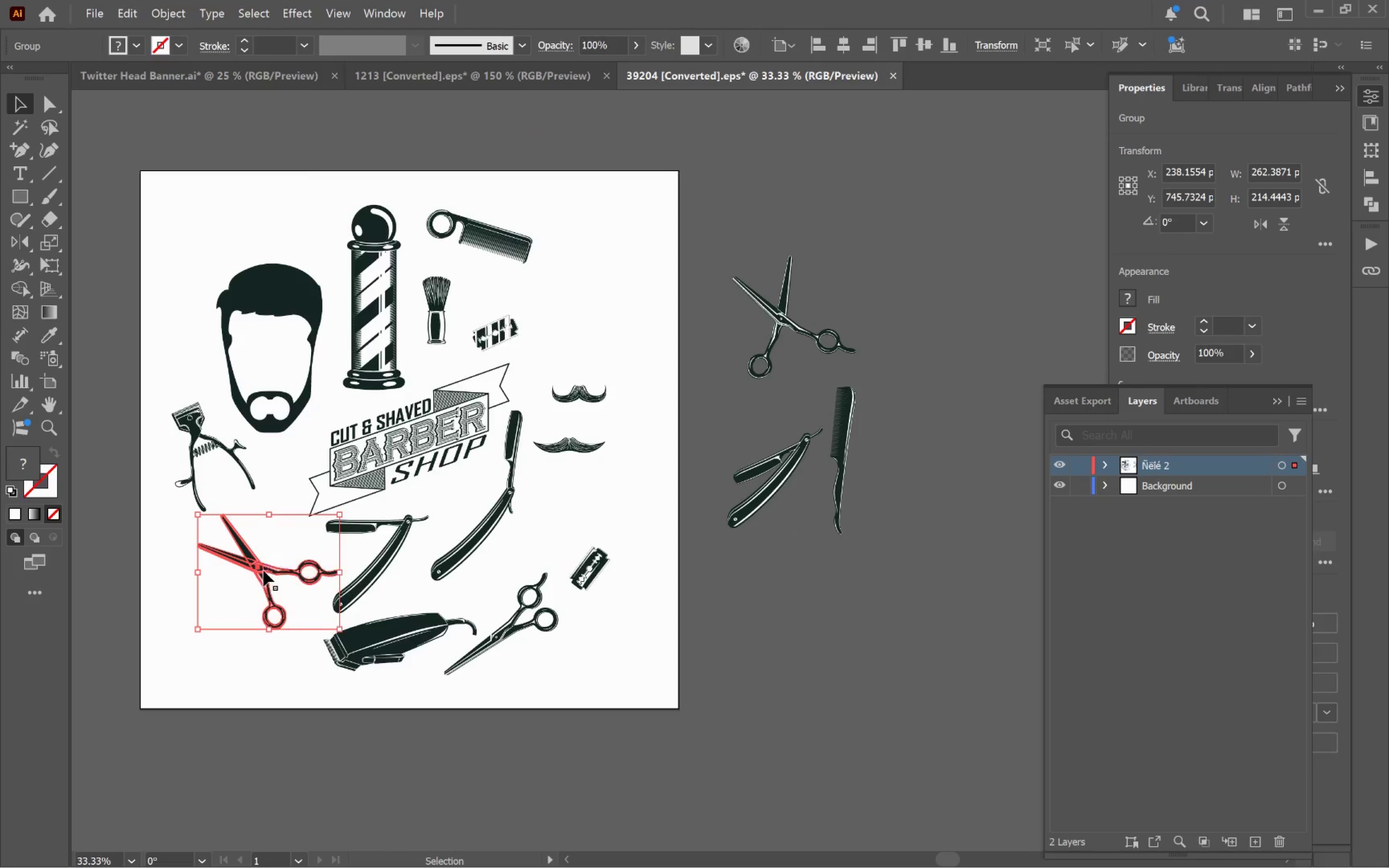 
left_click_drag(start_coordinate=[263, 570], to_coordinate=[721, 596])
 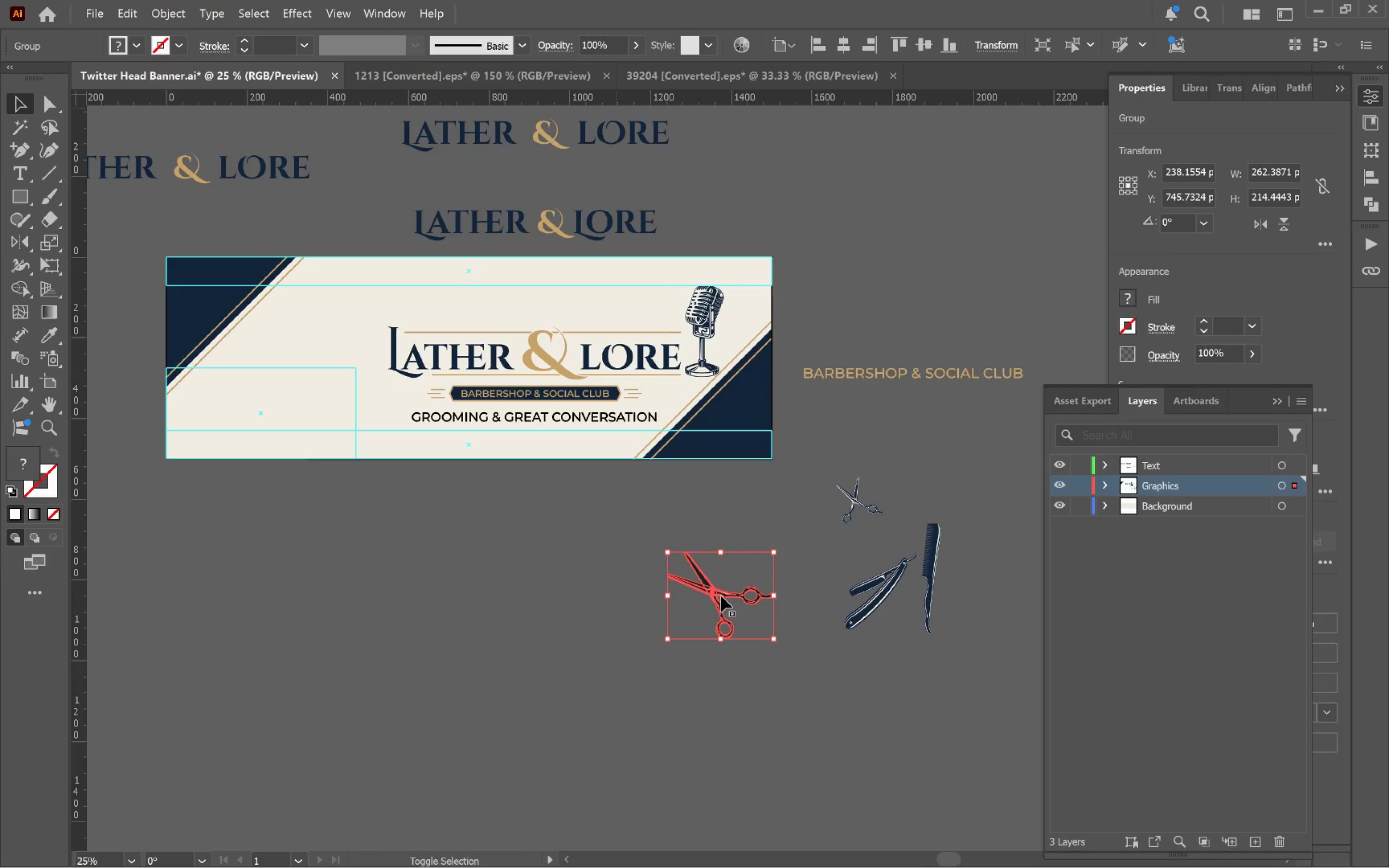 
hold_key(key=ShiftLeft, duration=0.7)
 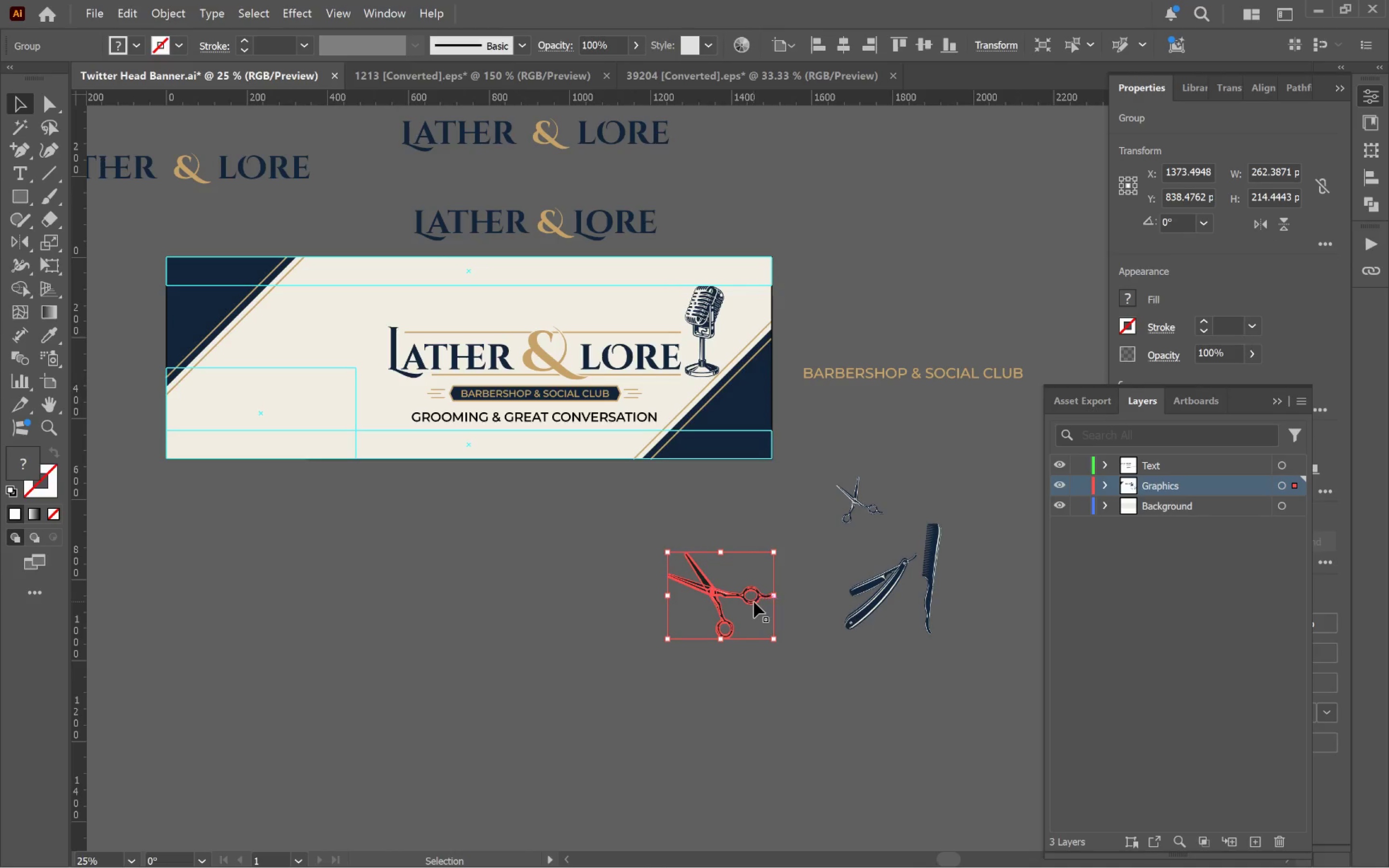 
hold_key(key=AltLeft, duration=0.57)
scroll: coordinate [755, 602], scroll_direction: up, amount: 2.0
 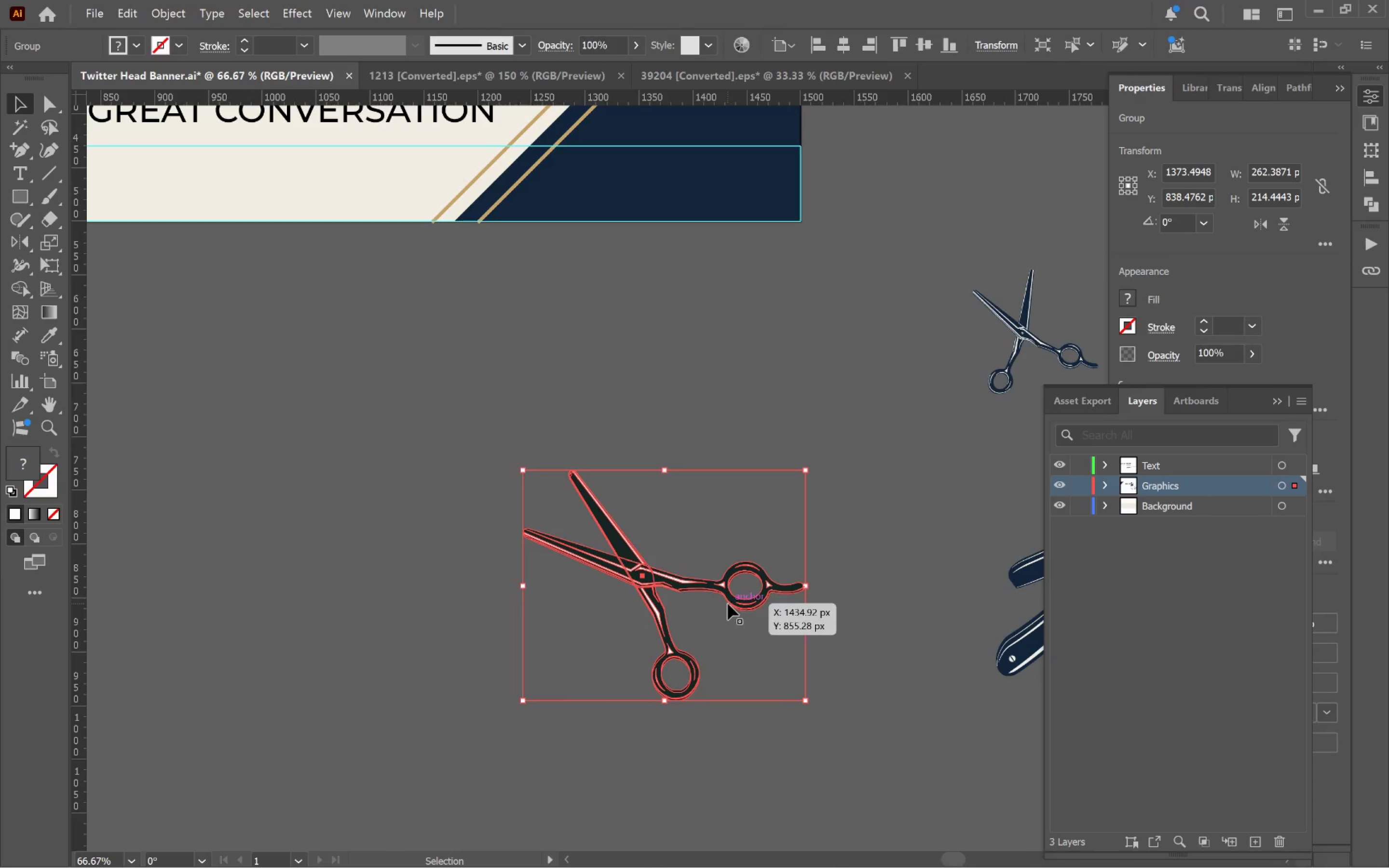 
hold_key(key=Space, duration=0.46)
 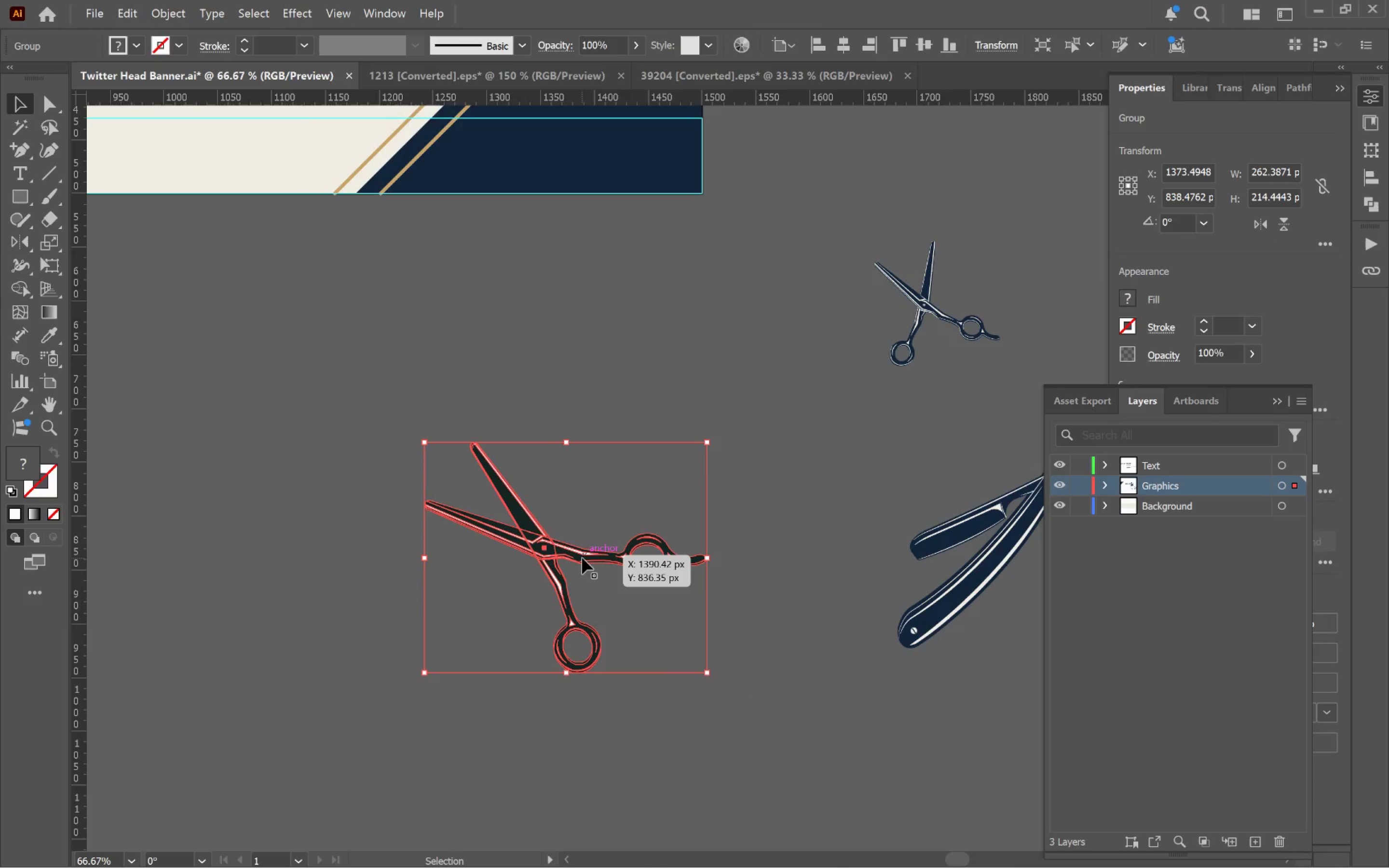 
left_click_drag(start_coordinate=[696, 591], to_coordinate=[597, 562])
 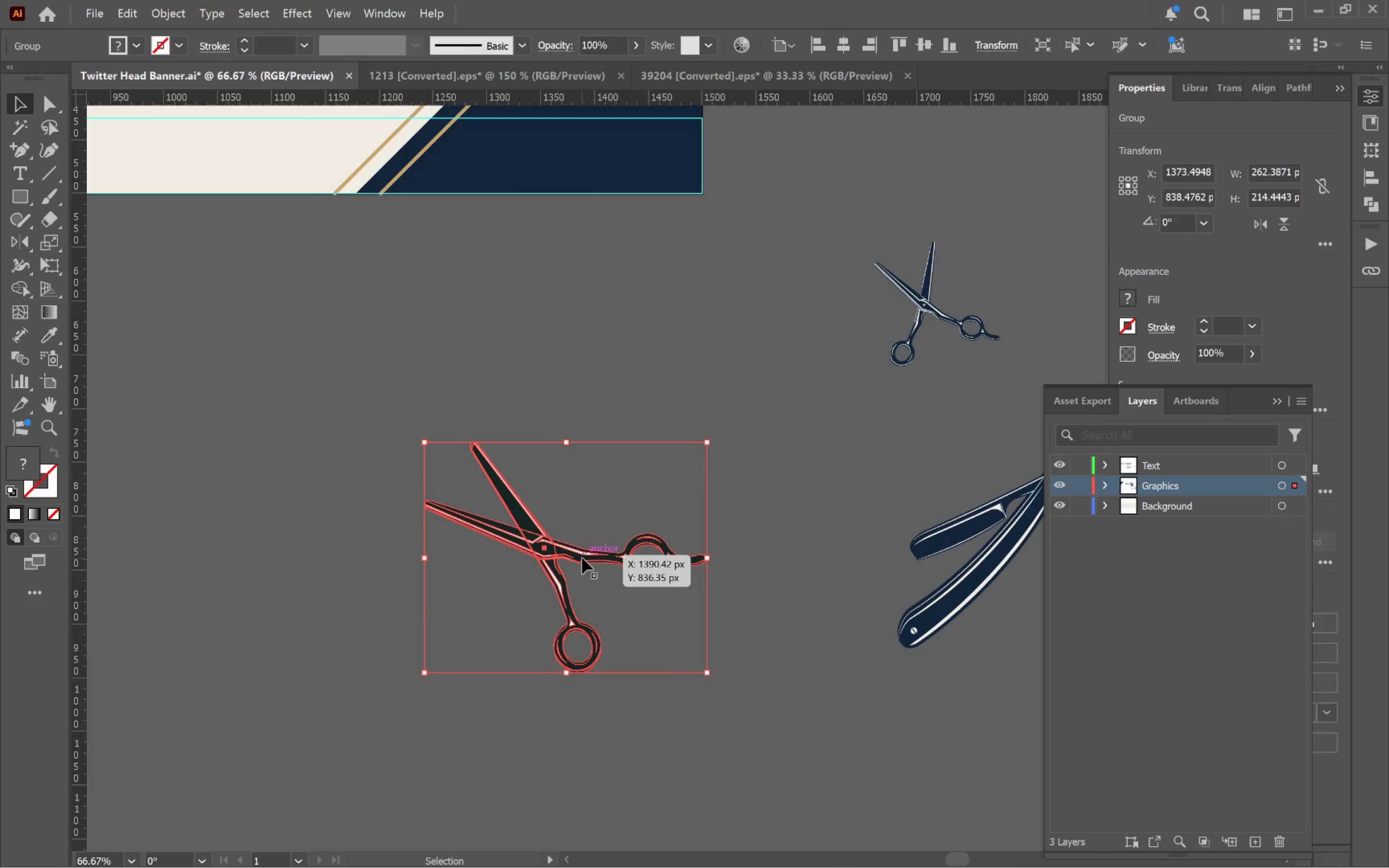 
double_click([582, 558])
 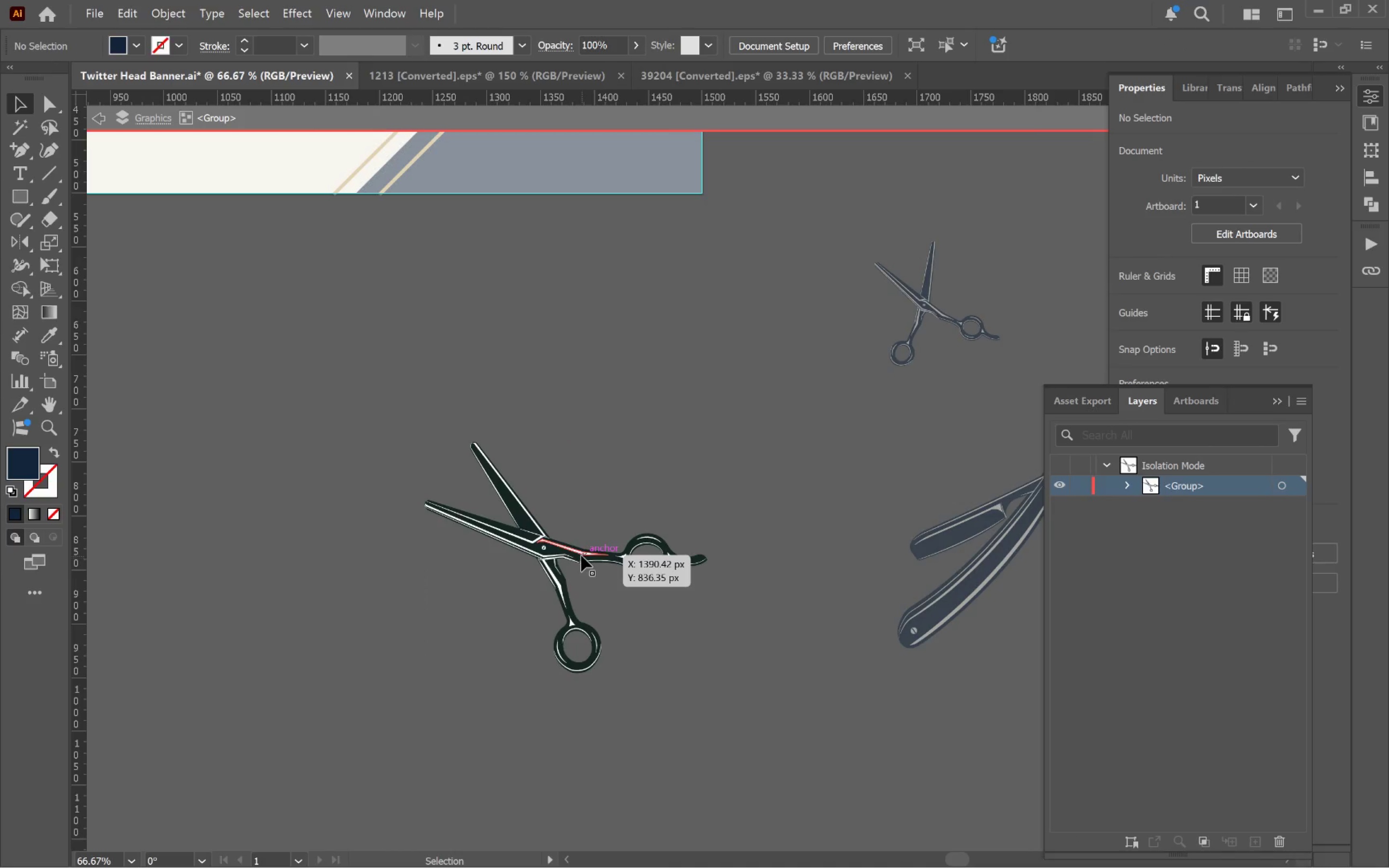 
left_click([581, 556])
 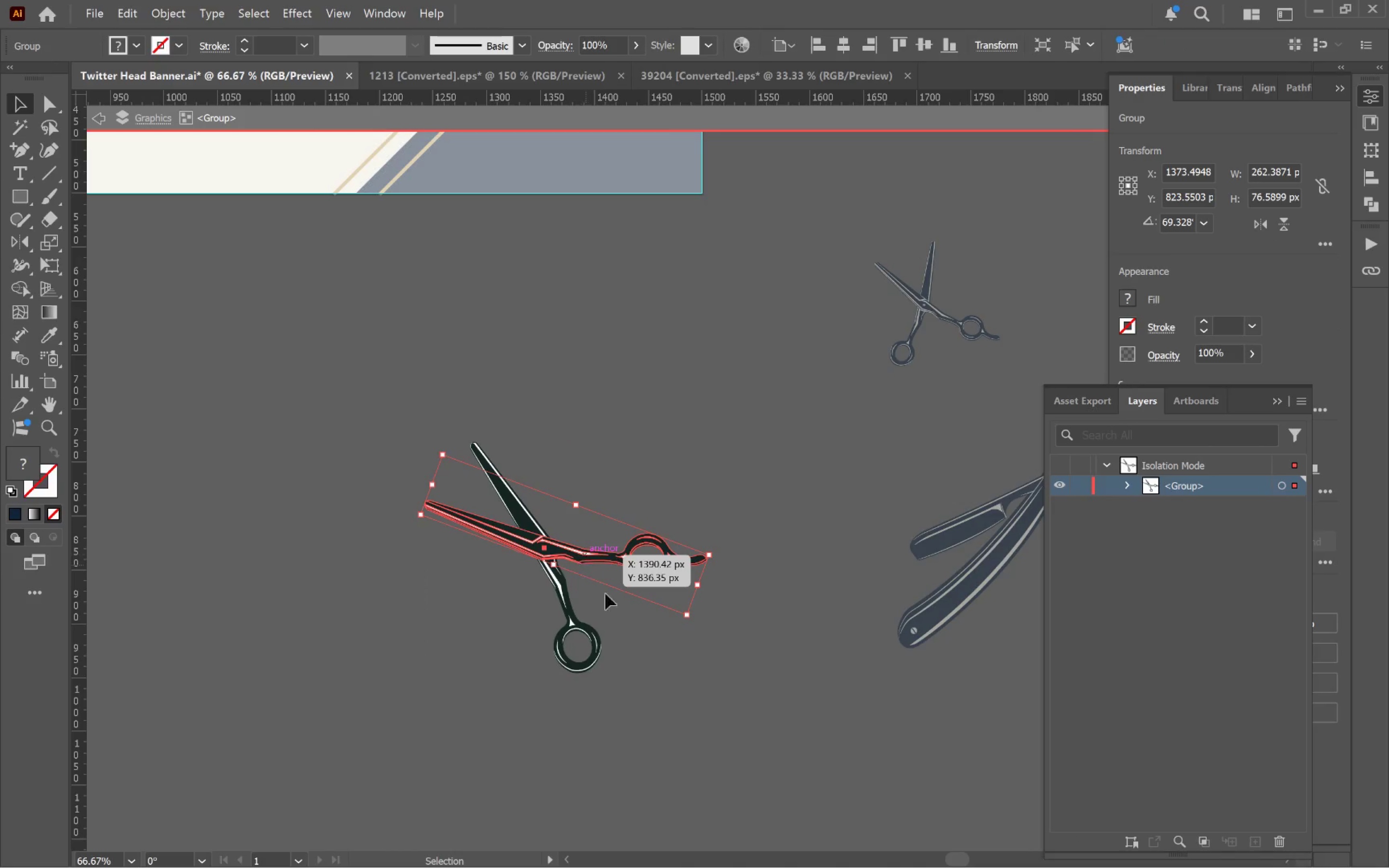 
left_click([689, 678])
 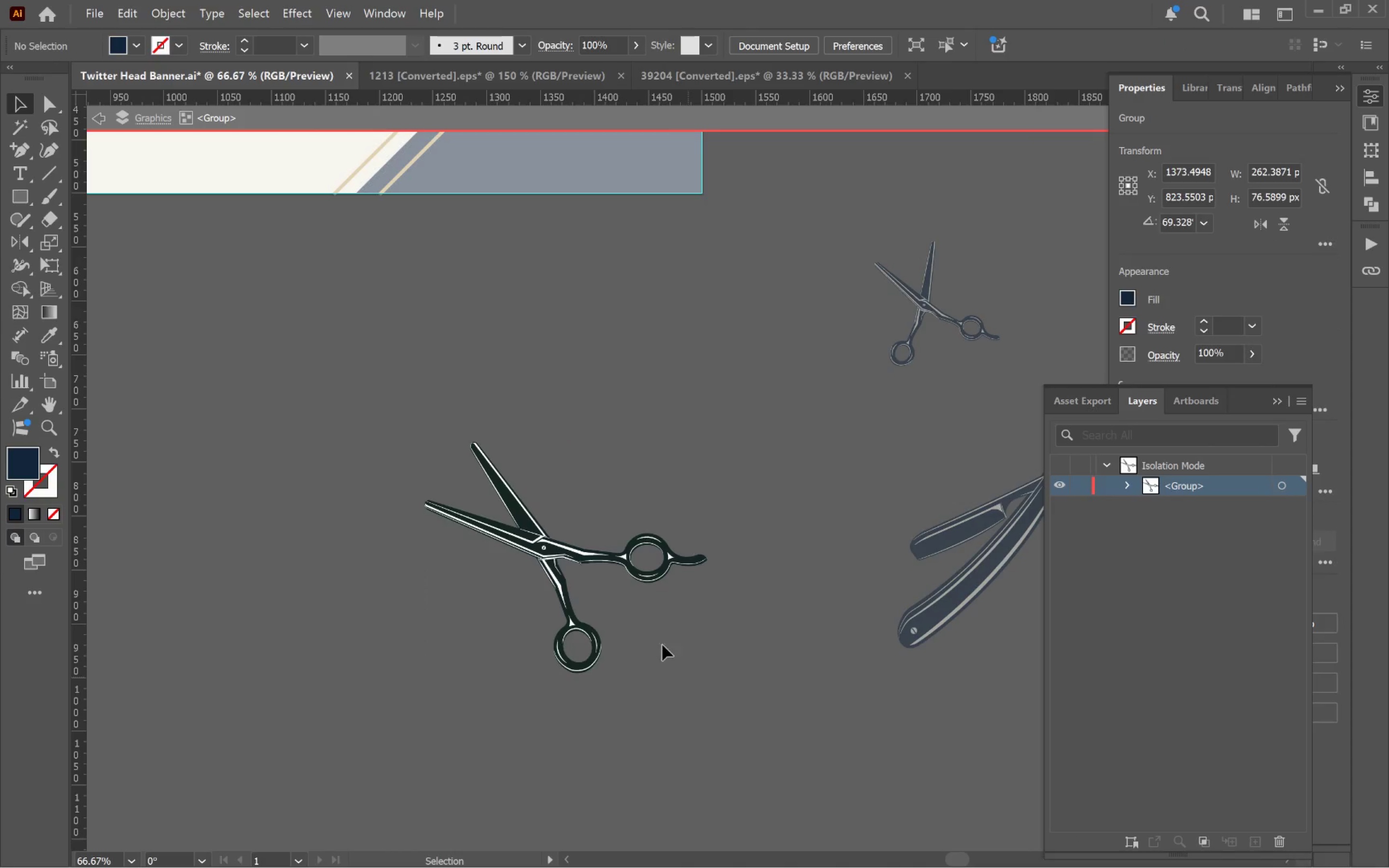 
hold_key(key=AltLeft, duration=0.5)
scroll: coordinate [586, 568], scroll_direction: up, amount: 4.0
 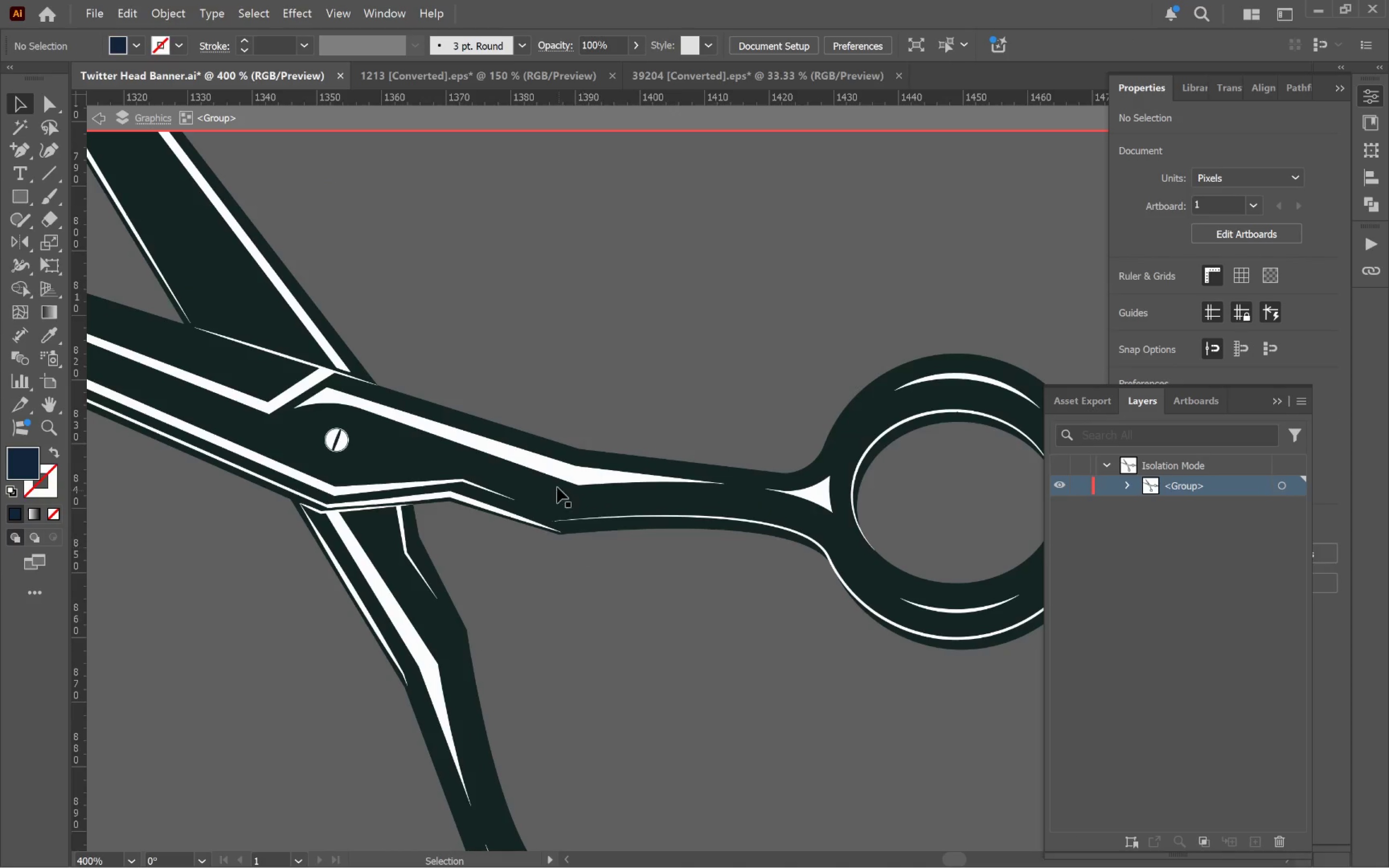 
hold_key(key=ControlLeft, duration=0.57)
left_click([553, 474])
 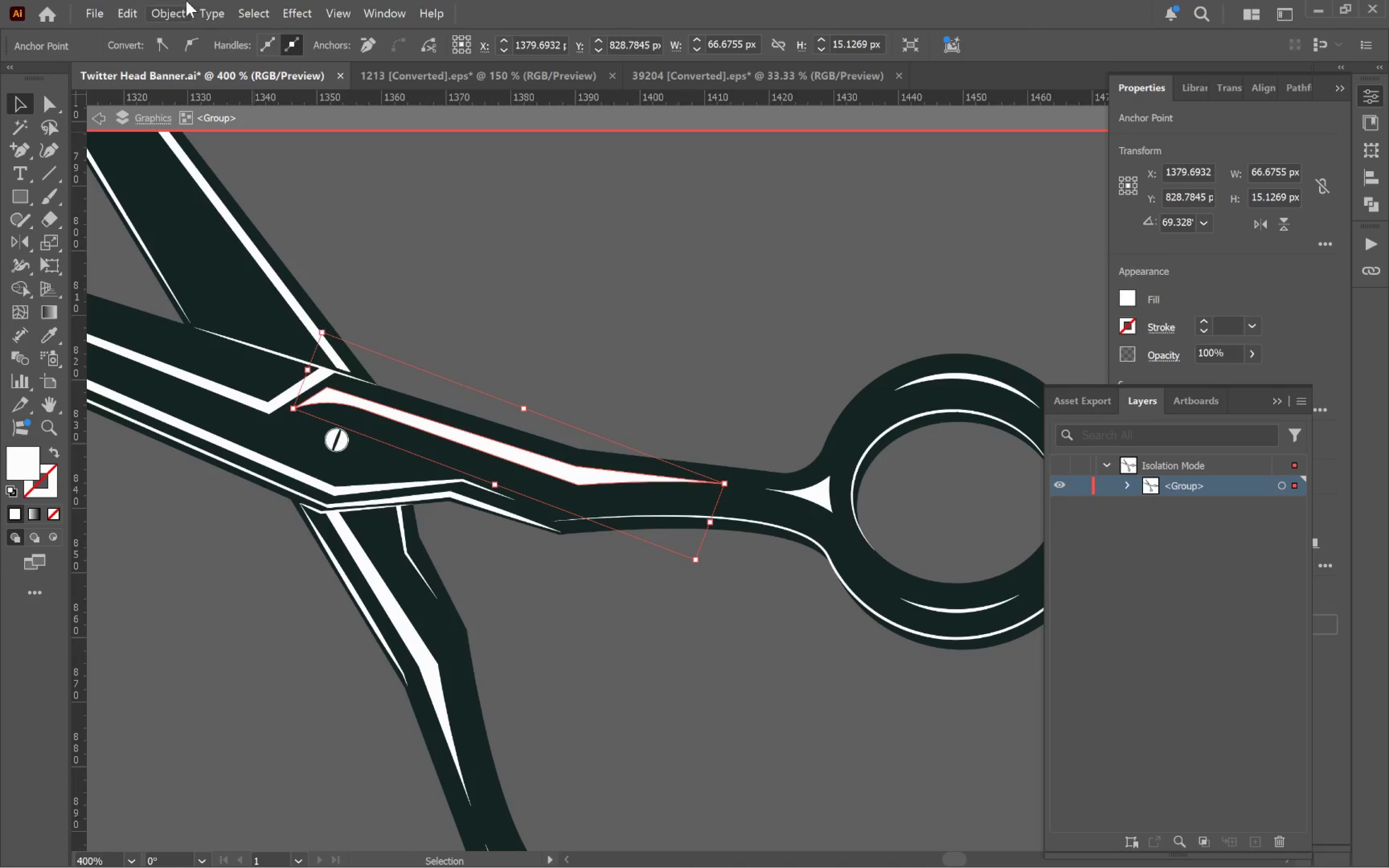 
left_click([263, 14])
 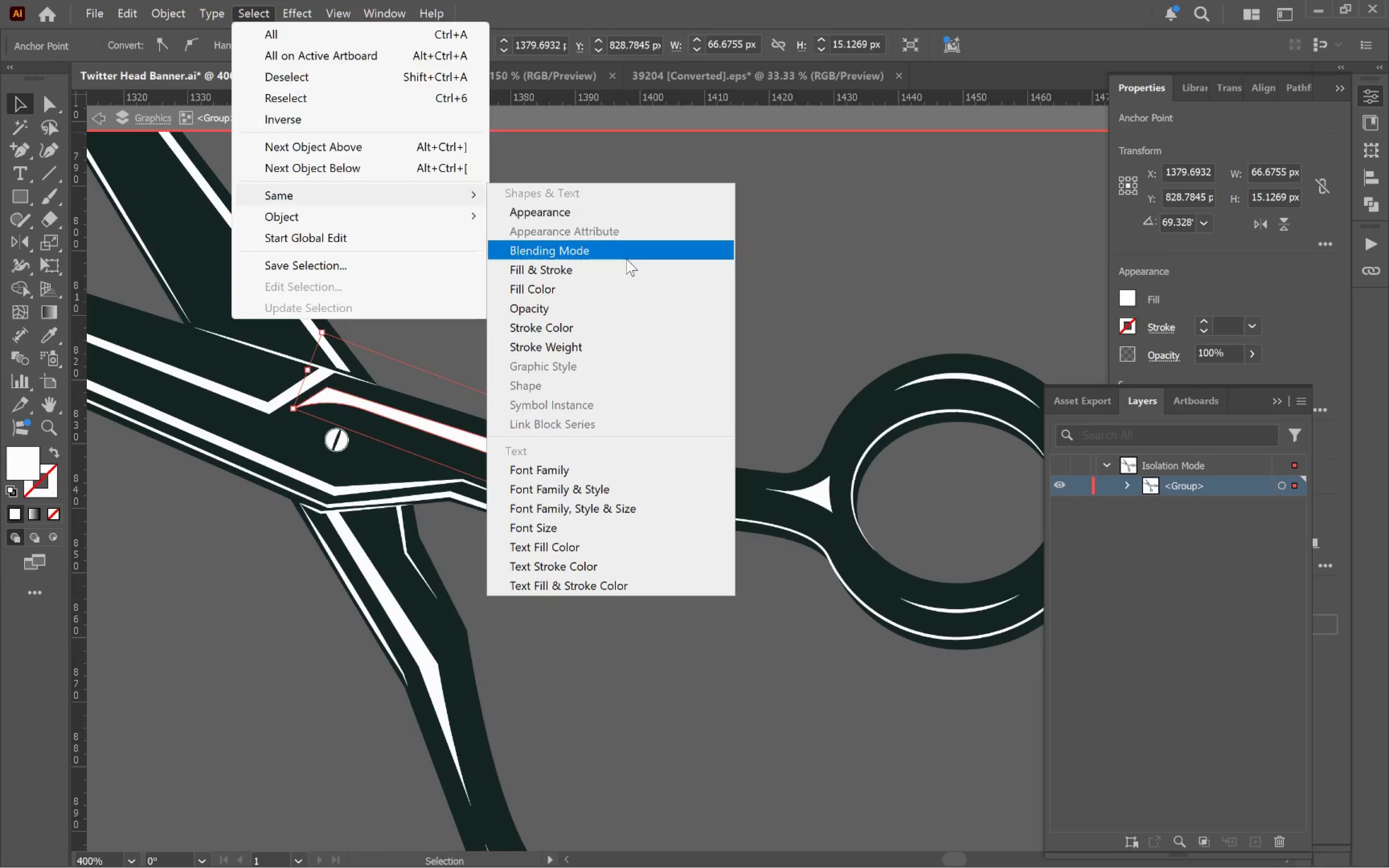 
left_click([592, 290])
 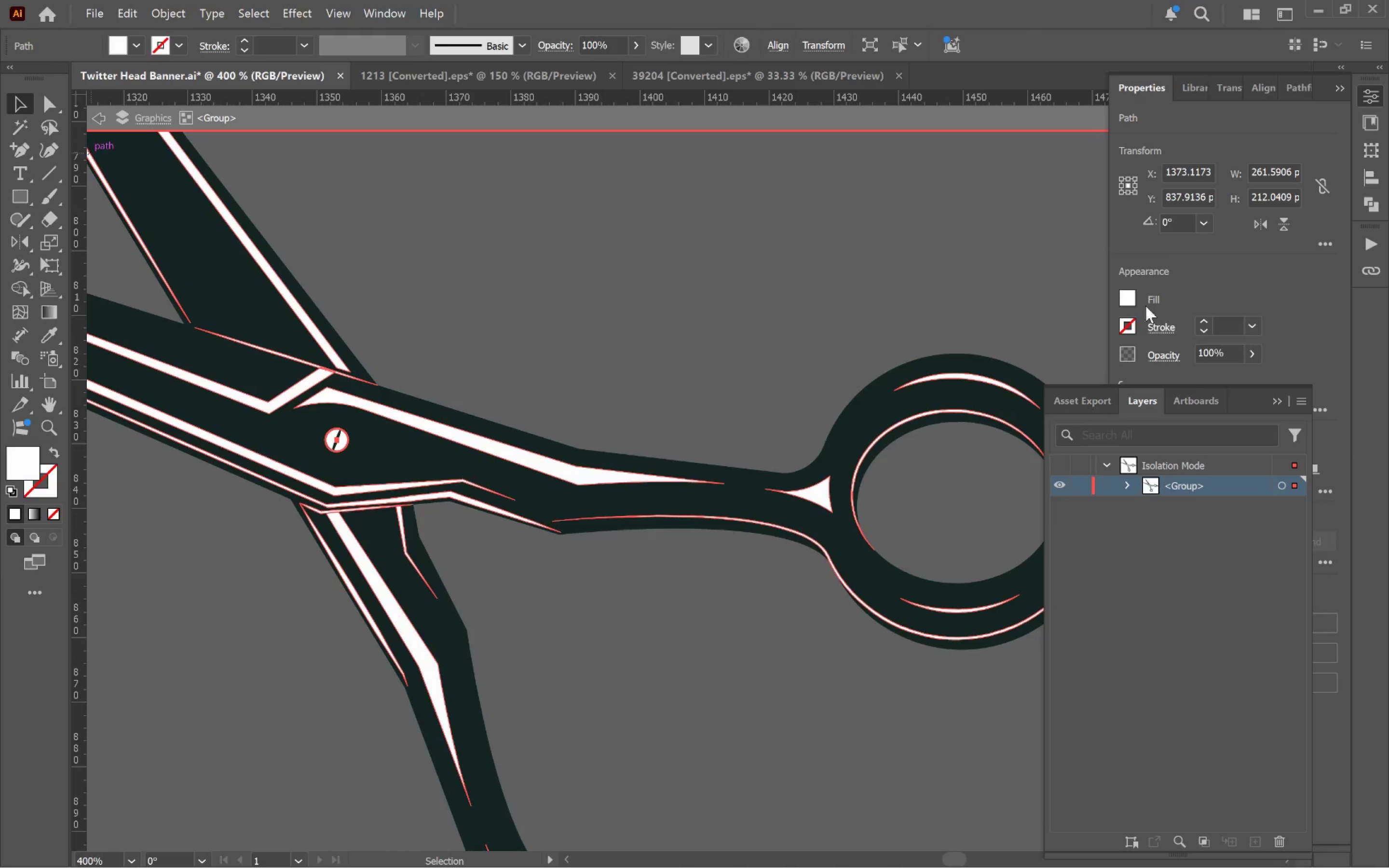 
left_click([1133, 296])
 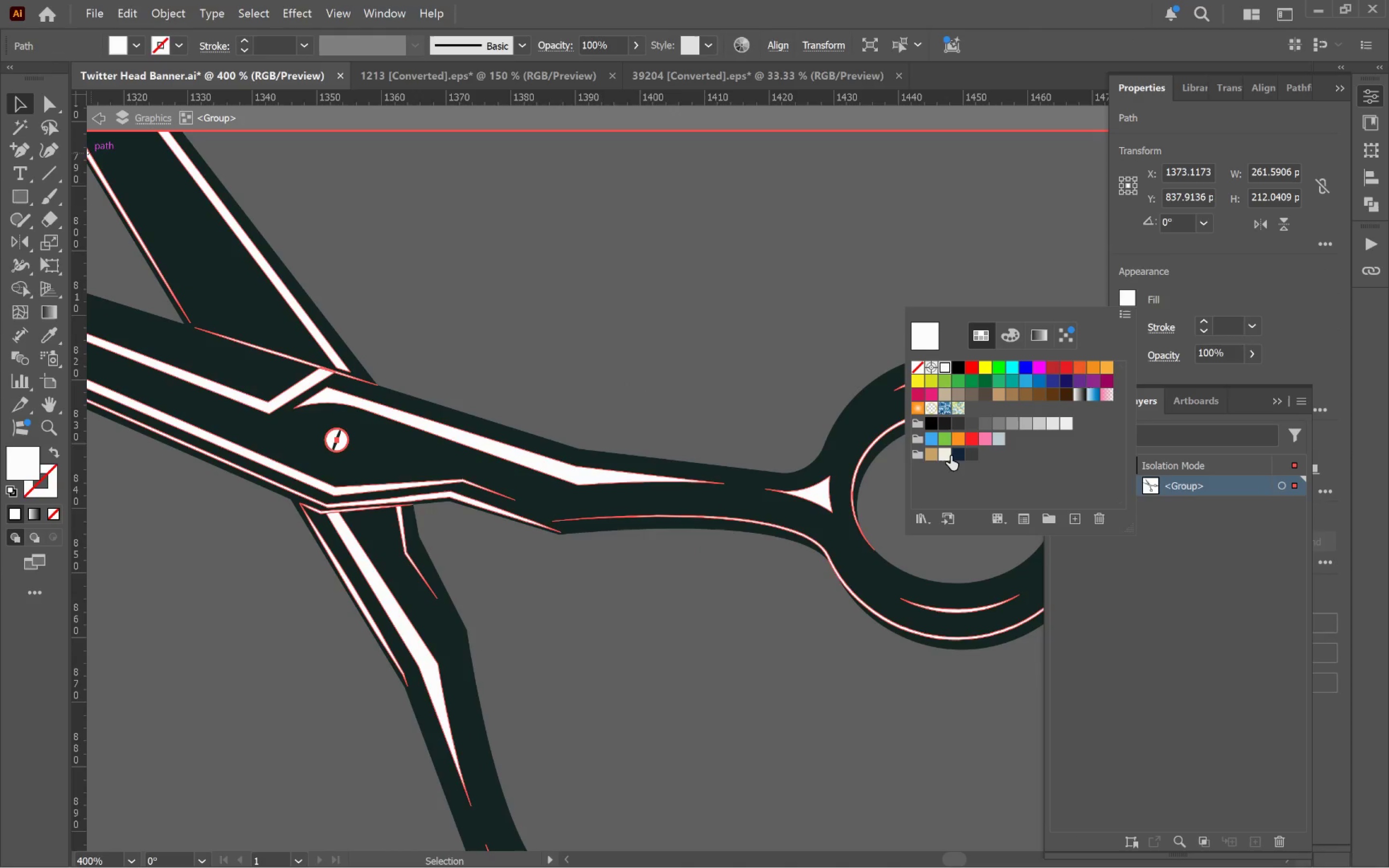 
left_click([946, 454])
 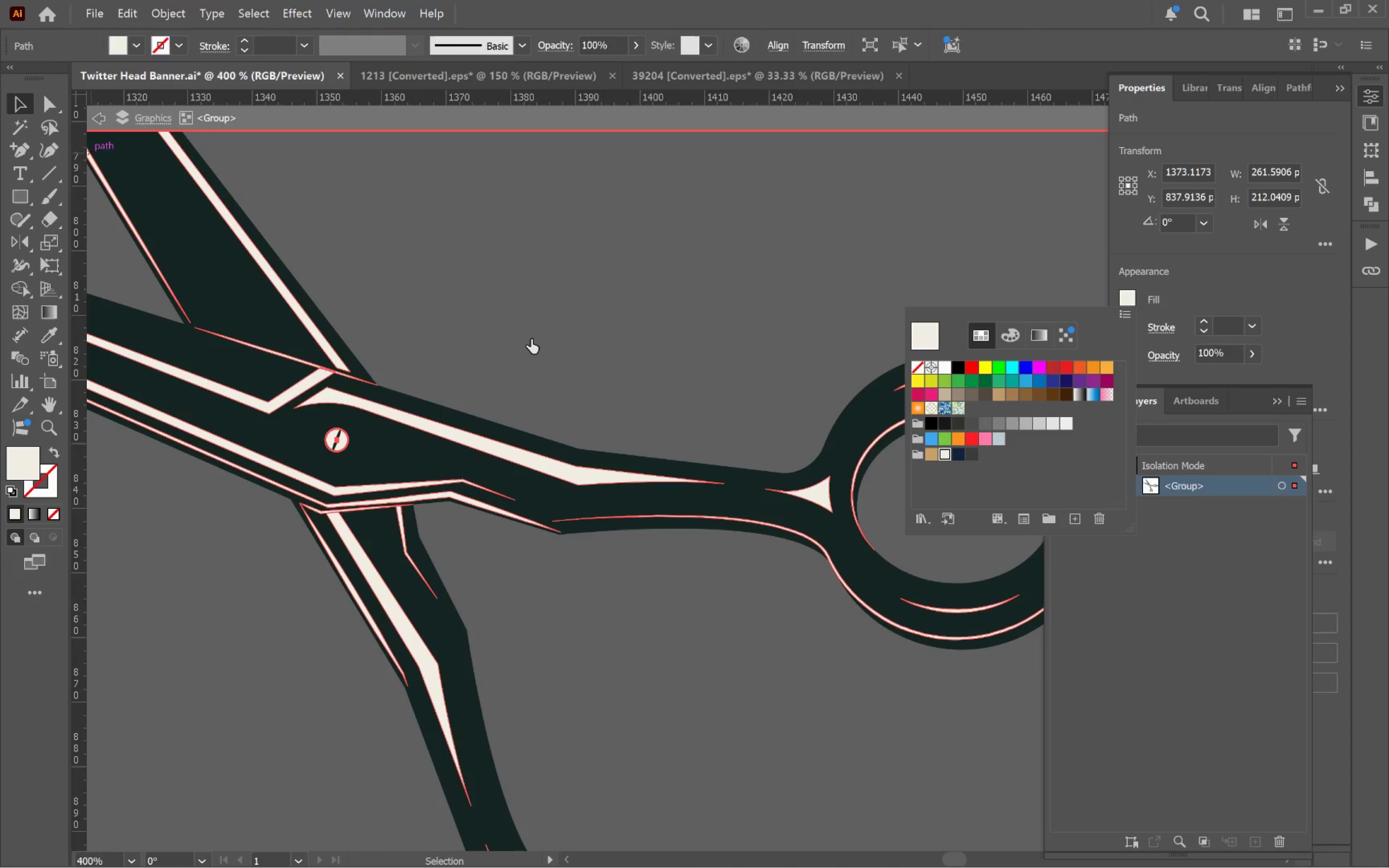 
left_click([508, 322])
 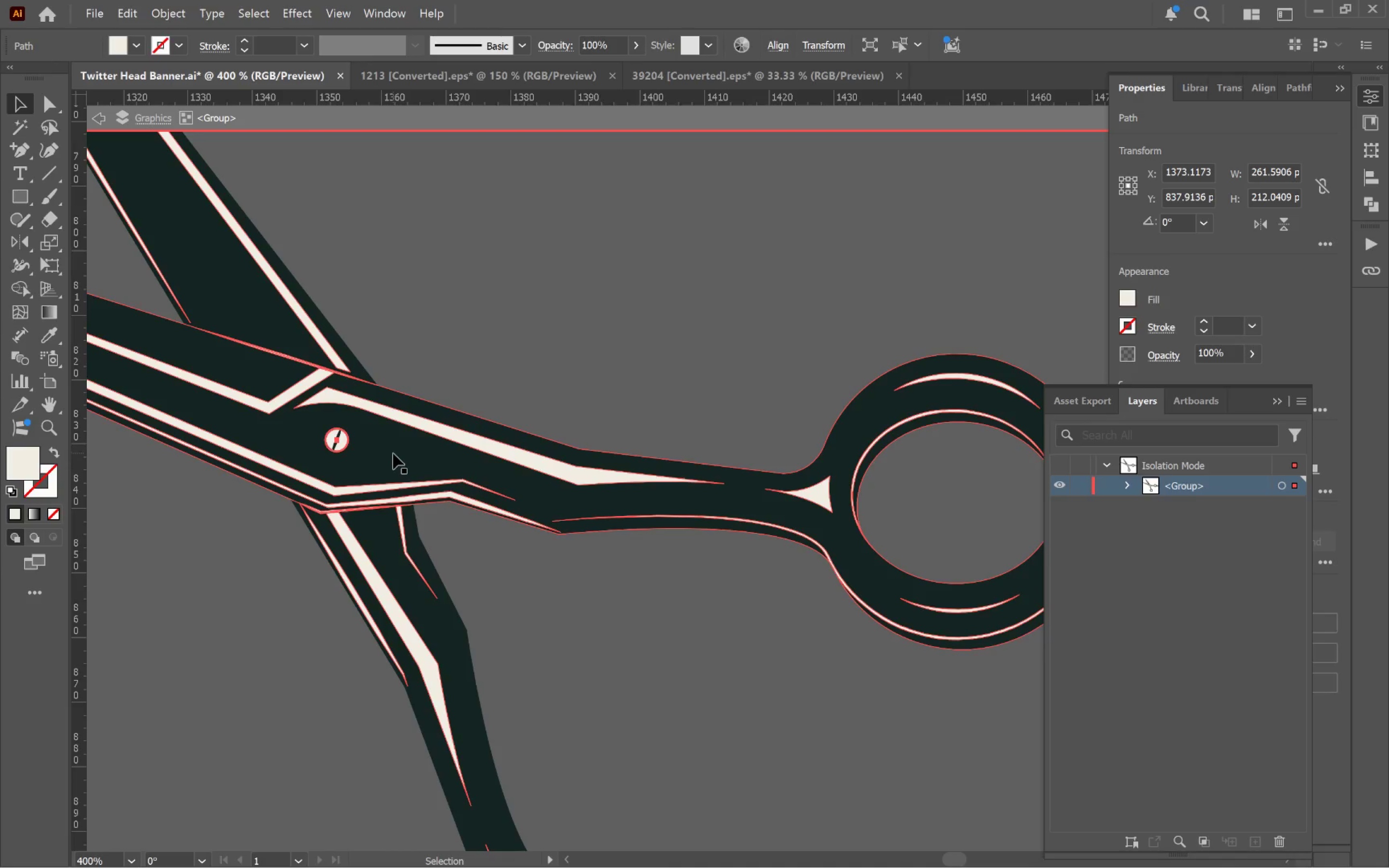 
left_click([444, 319])
 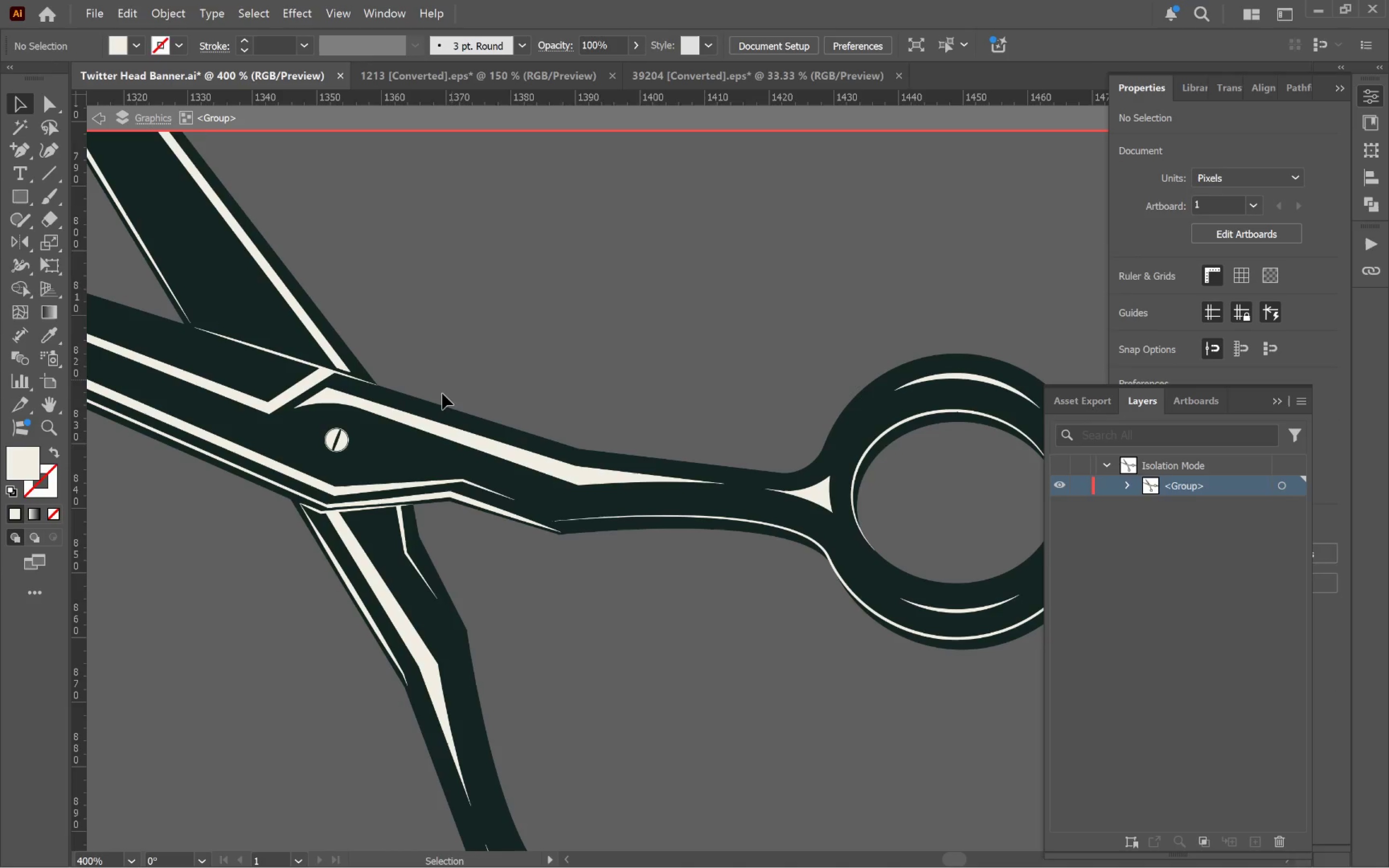 
hold_key(key=ControlLeft, duration=0.6)
left_click([397, 440])
 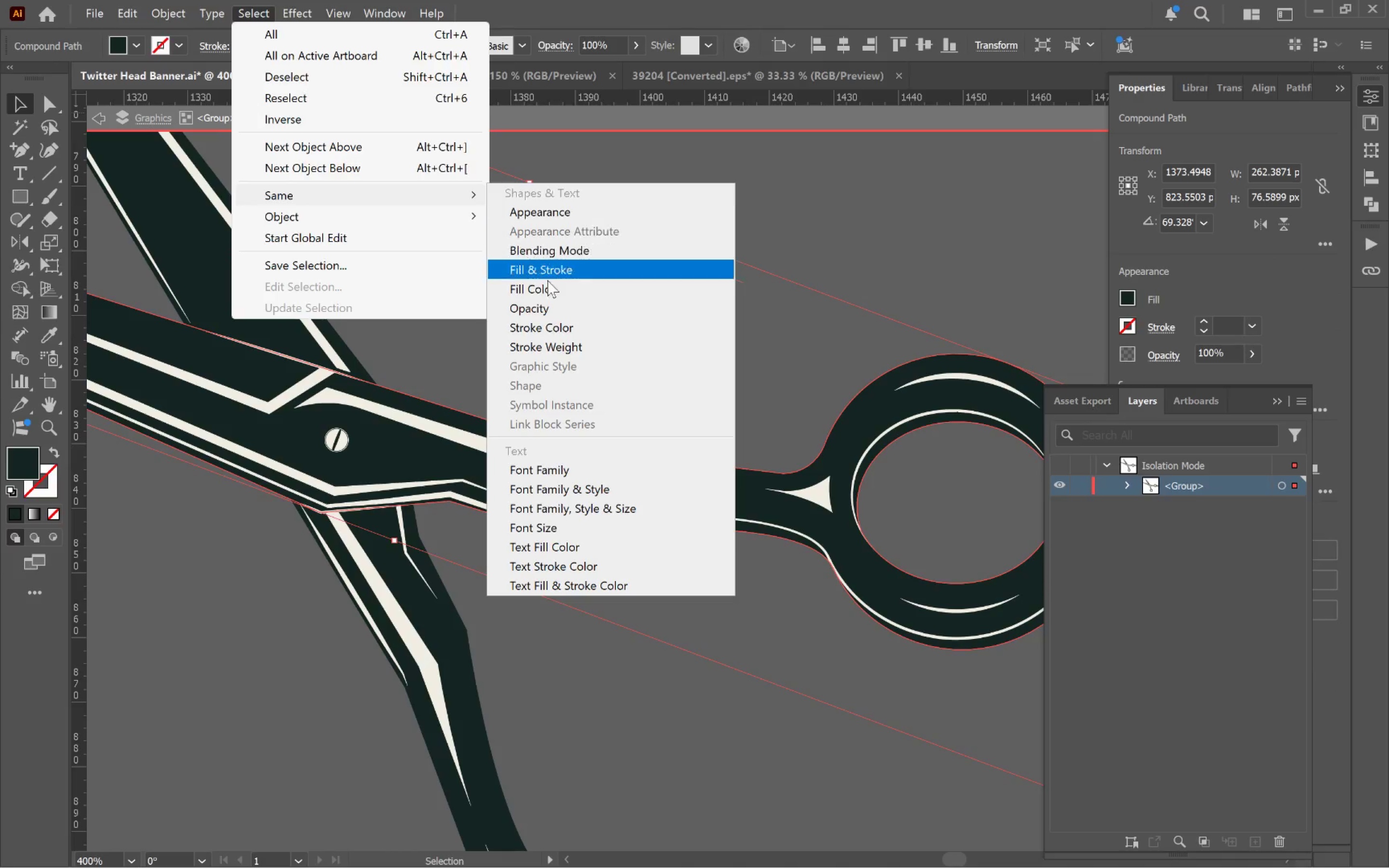 
left_click([564, 292])
 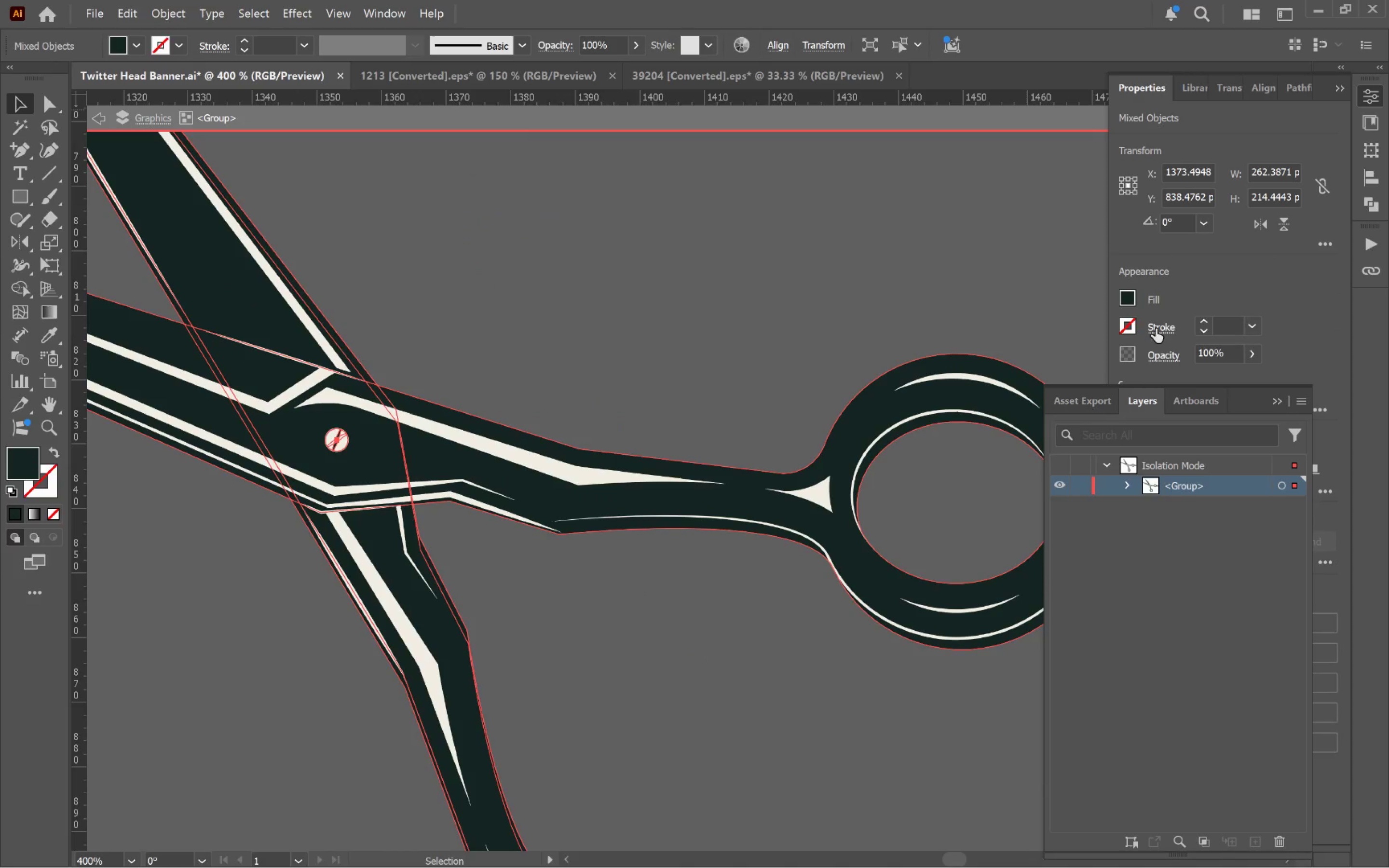 
left_click([1126, 292])
 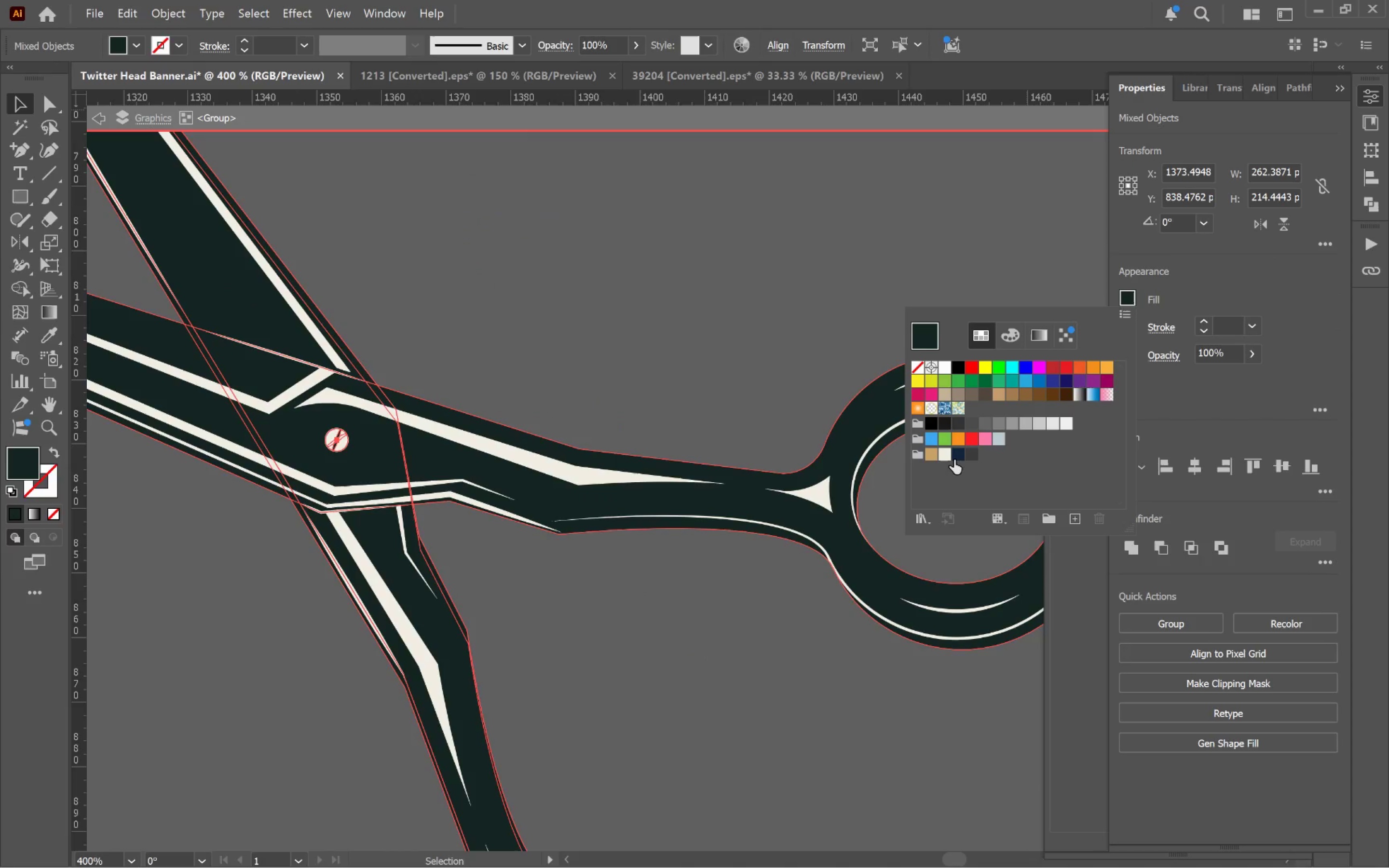 
left_click([954, 458])
 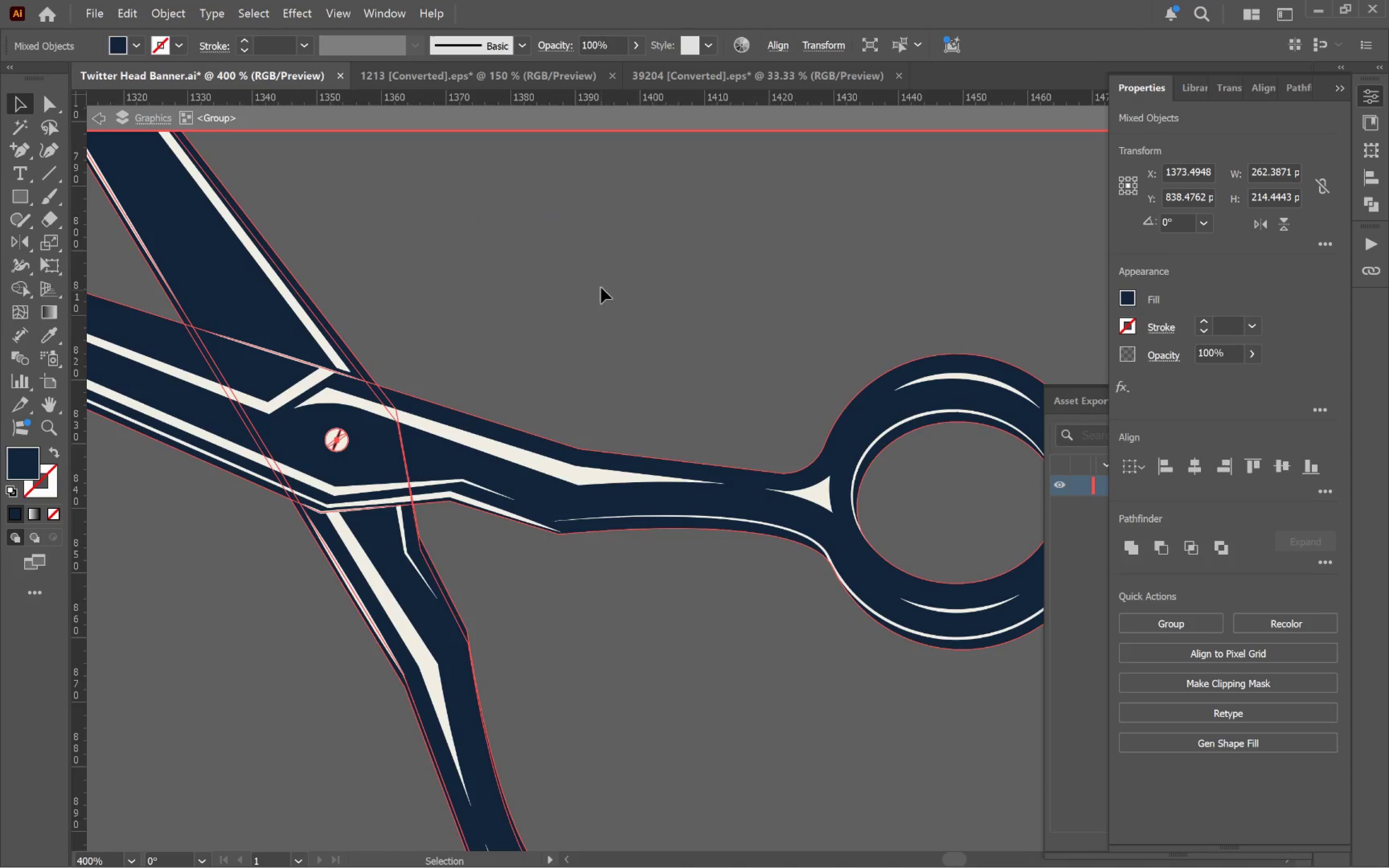 
double_click([602, 249])
 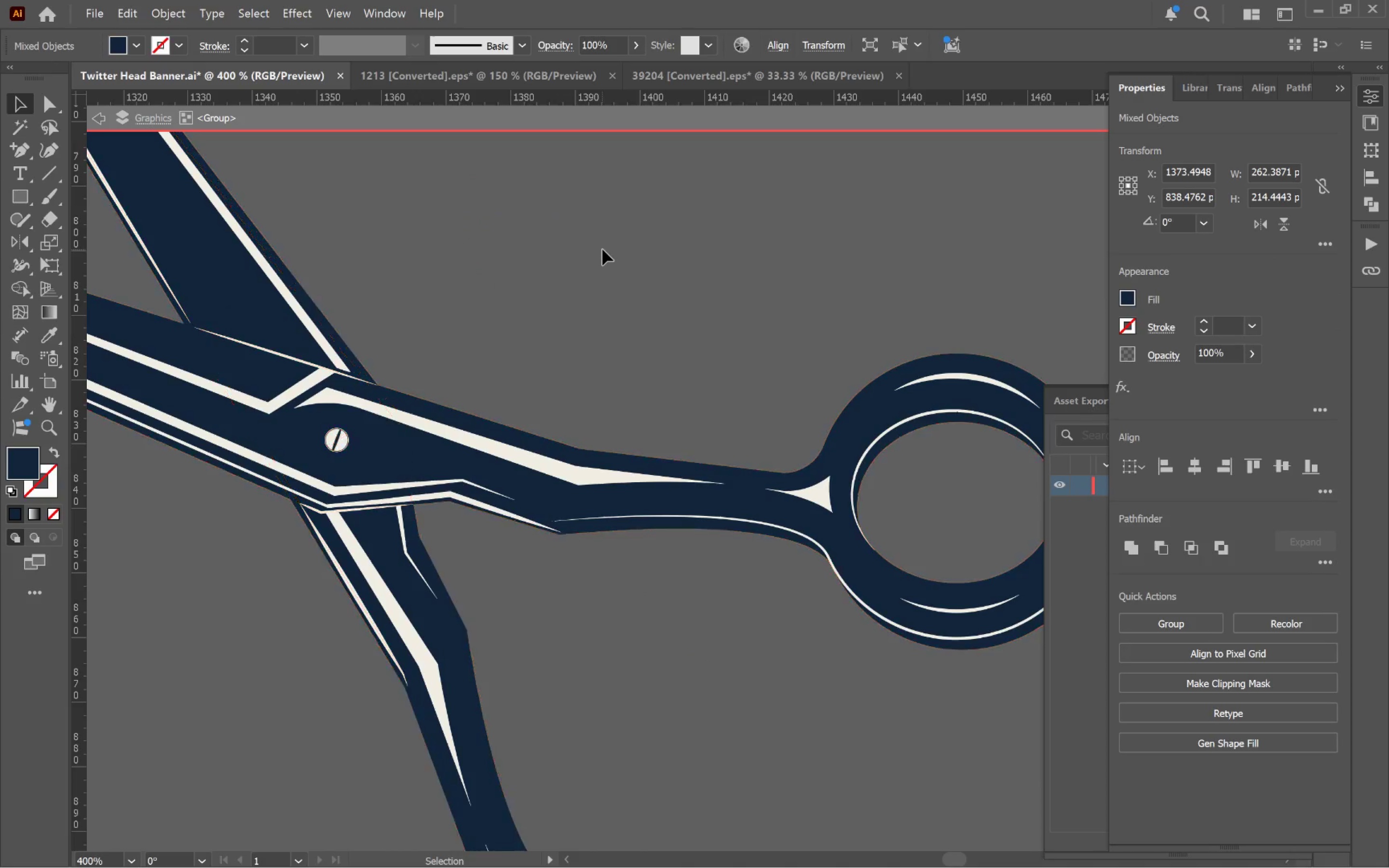 
triple_click([602, 249])
 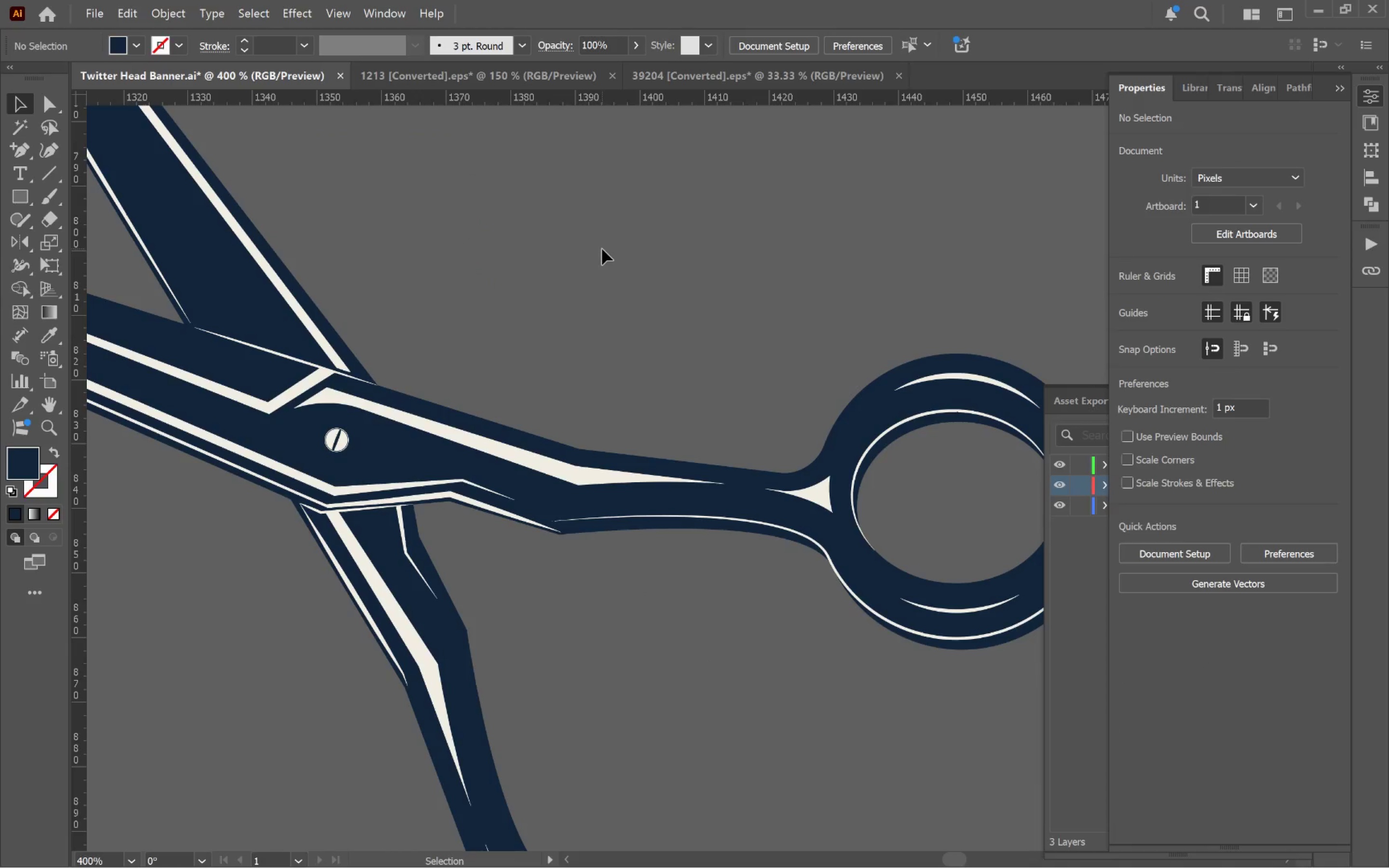 
hold_key(key=AltLeft, duration=1.25)
scroll: coordinate [658, 308], scroll_direction: down, amount: 5.0
 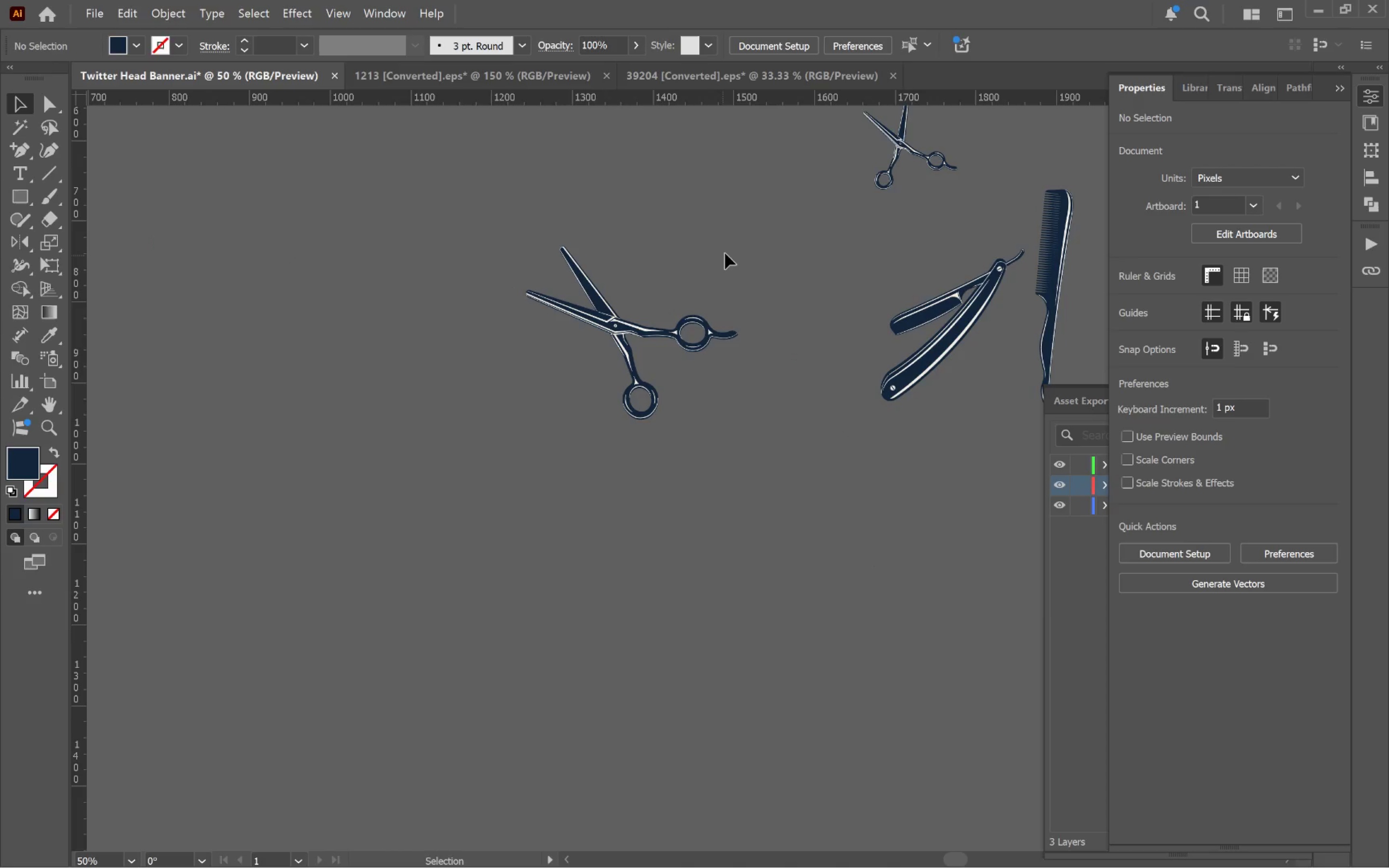 
hold_key(key=Space, duration=0.97)
 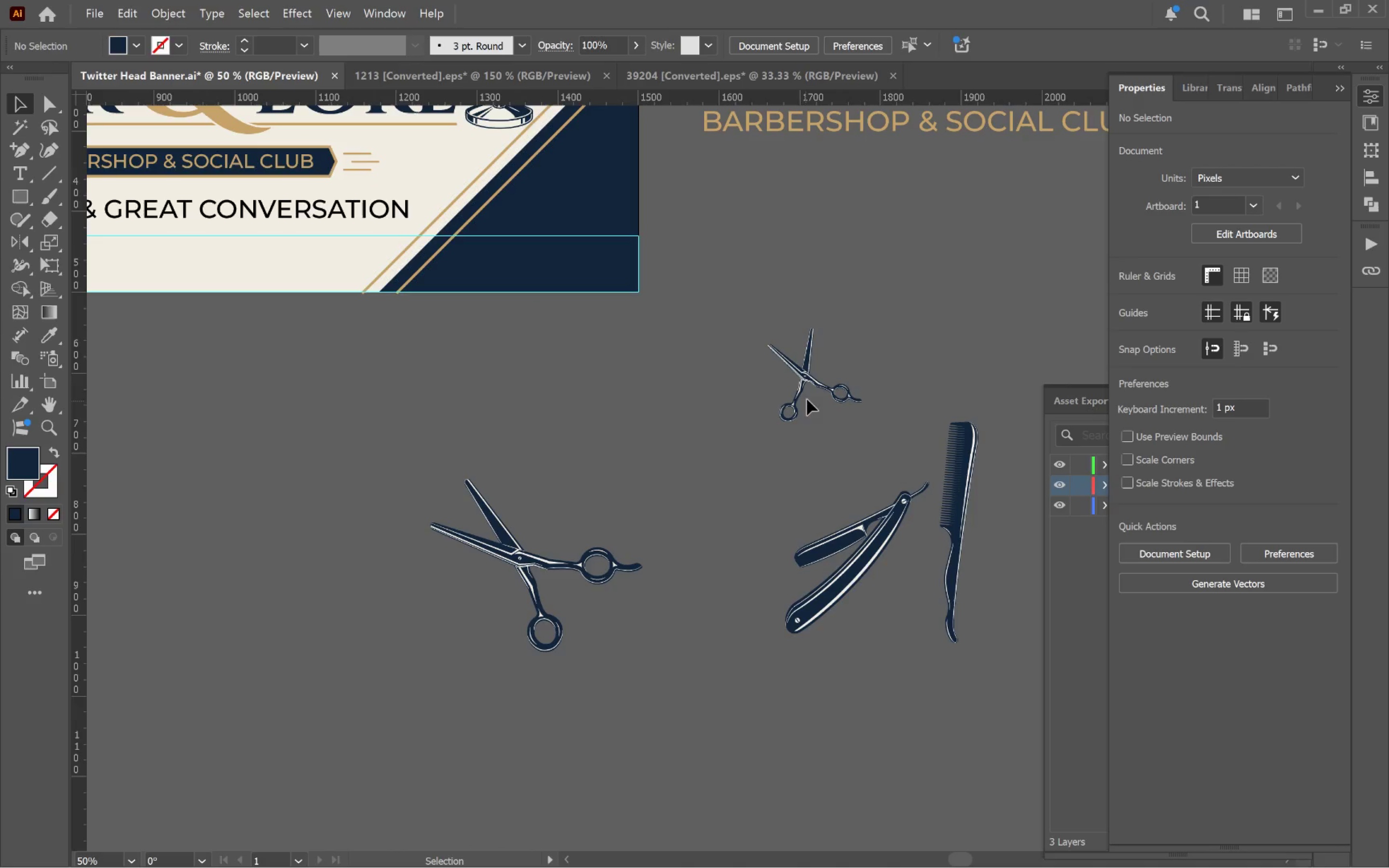 
left_click_drag(start_coordinate=[728, 253], to_coordinate=[634, 484])
 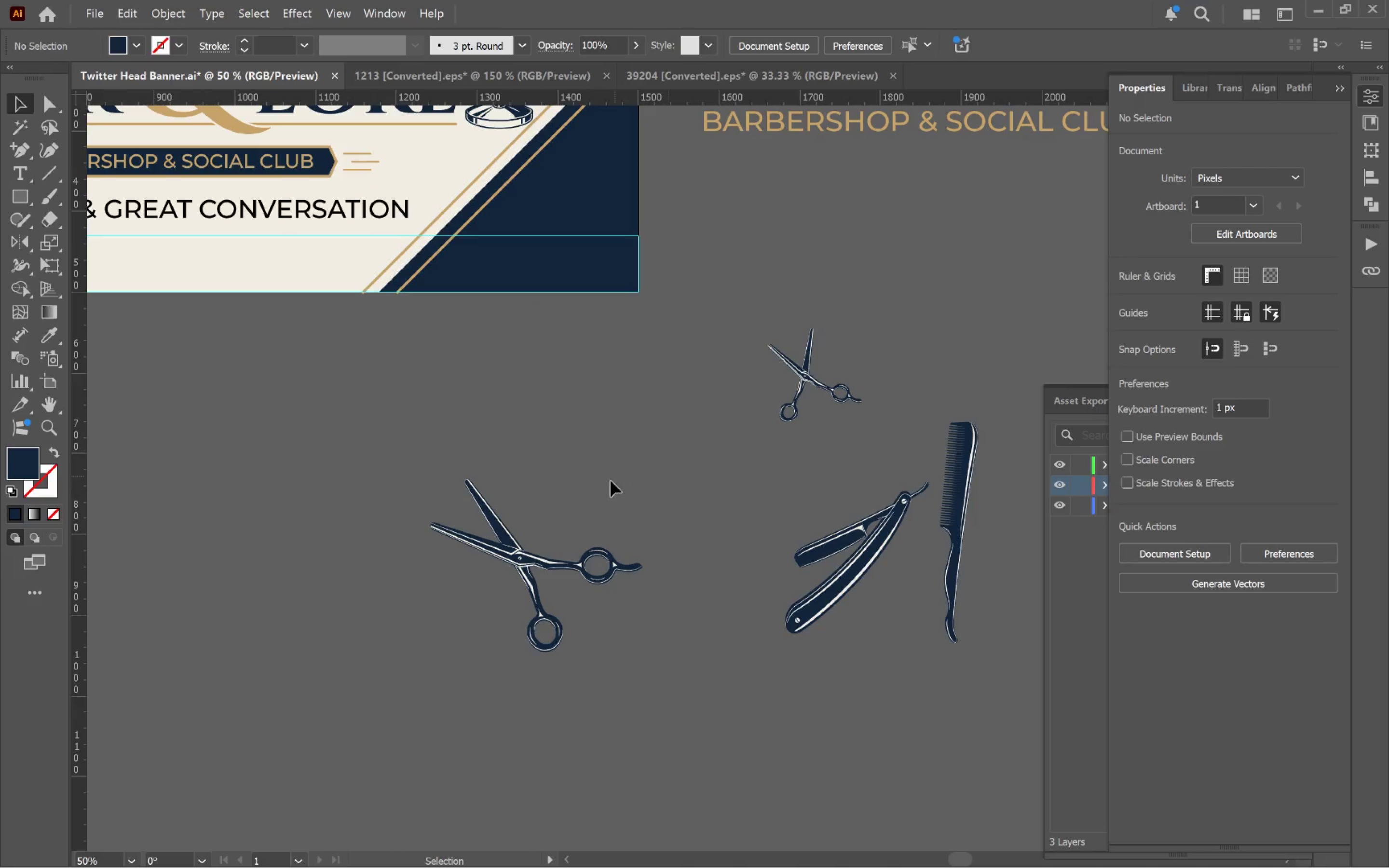 
hold_key(key=AltLeft, duration=0.44)
 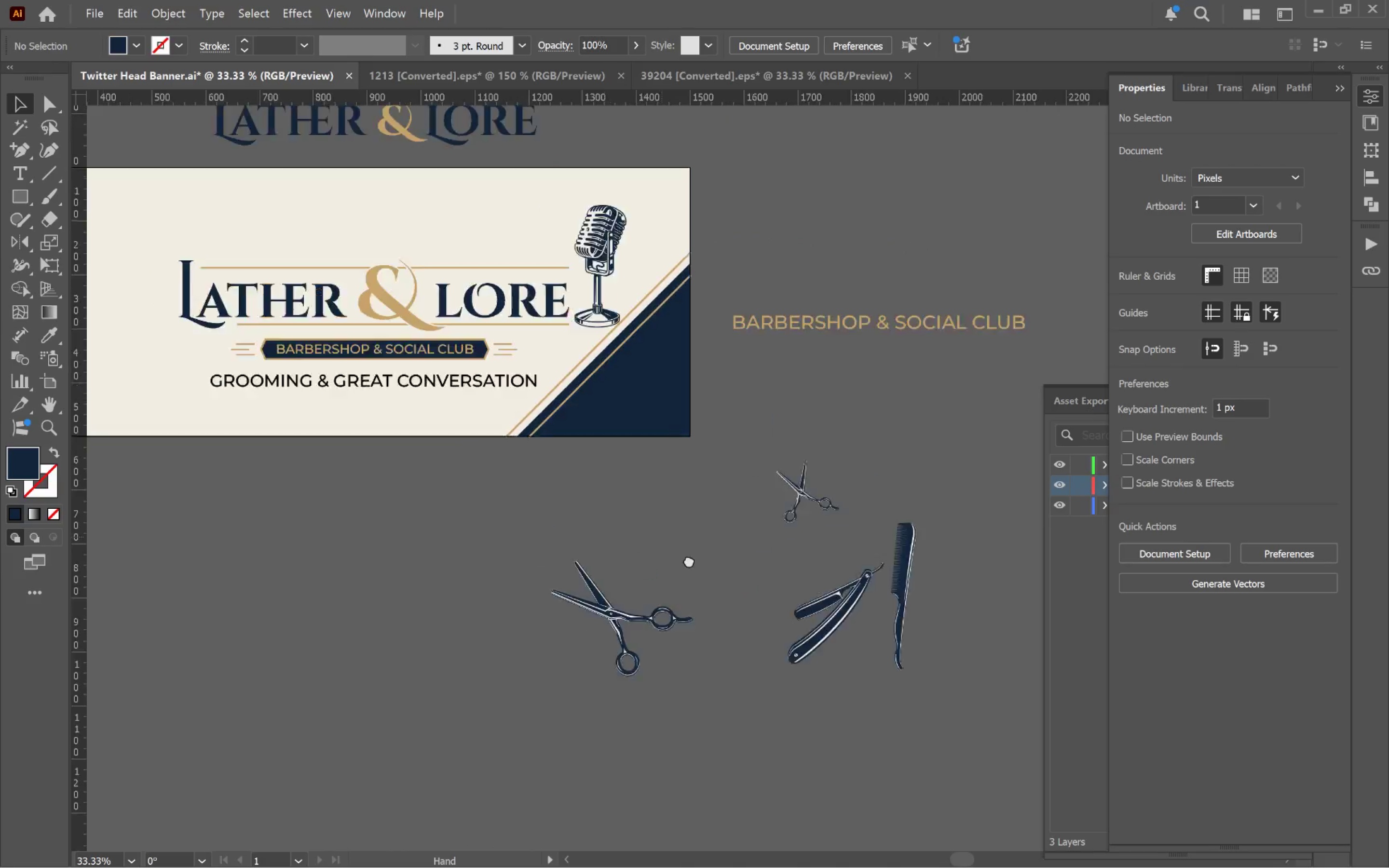 
hold_key(key=Space, duration=1.51)
 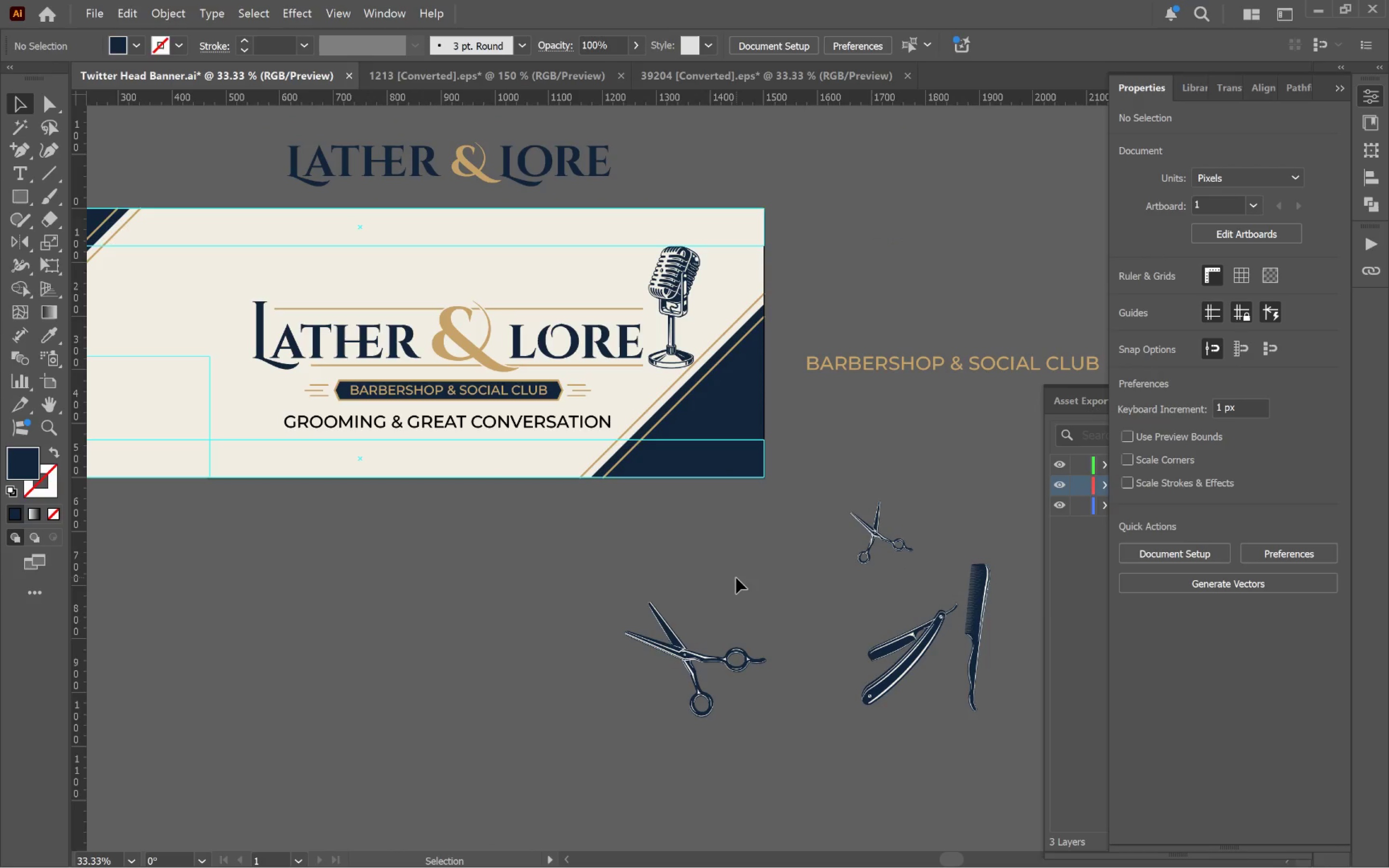 
left_click_drag(start_coordinate=[601, 462], to_coordinate=[736, 578])
 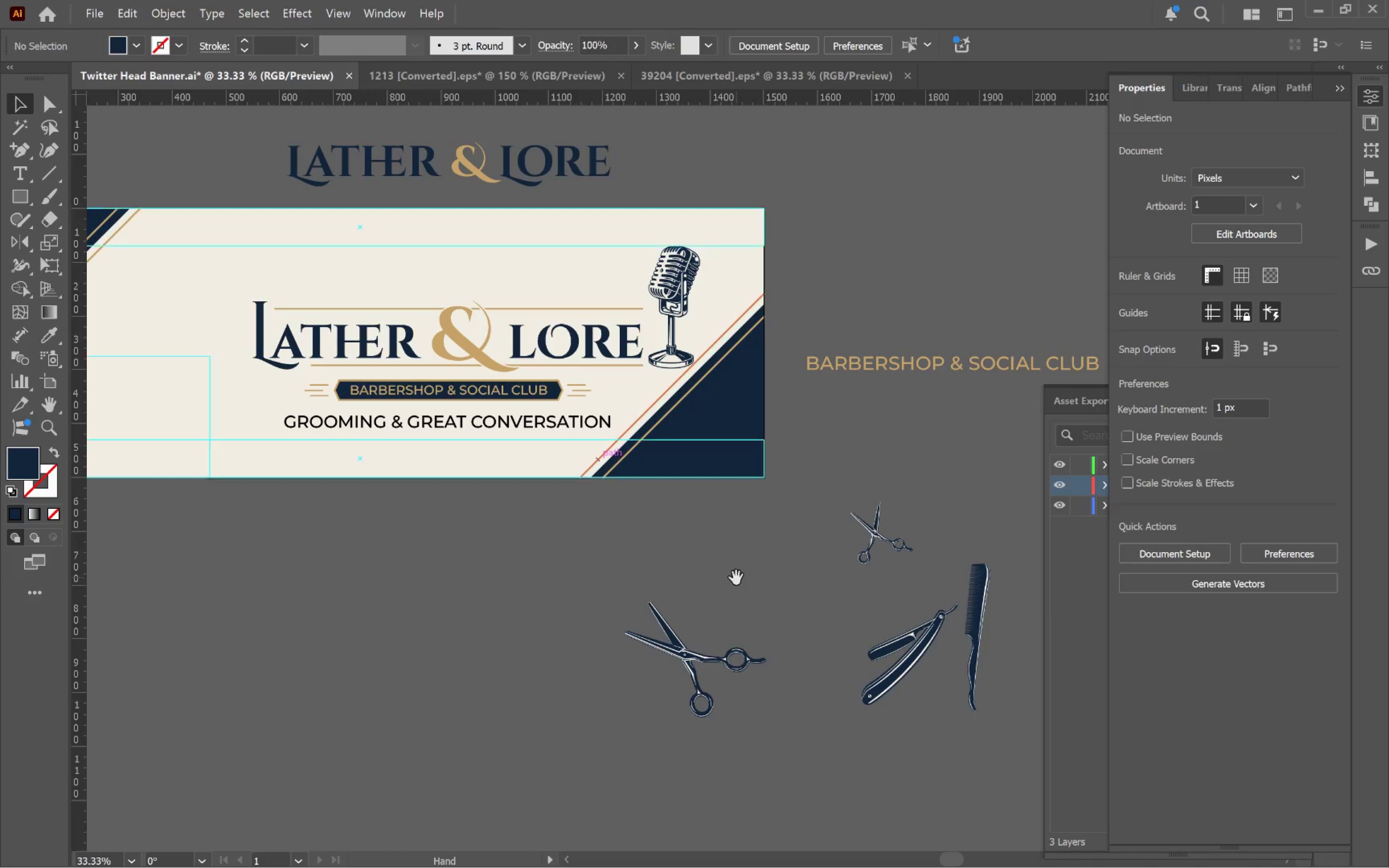 
scroll: coordinate [610, 500], scroll_direction: down, amount: 1.0
 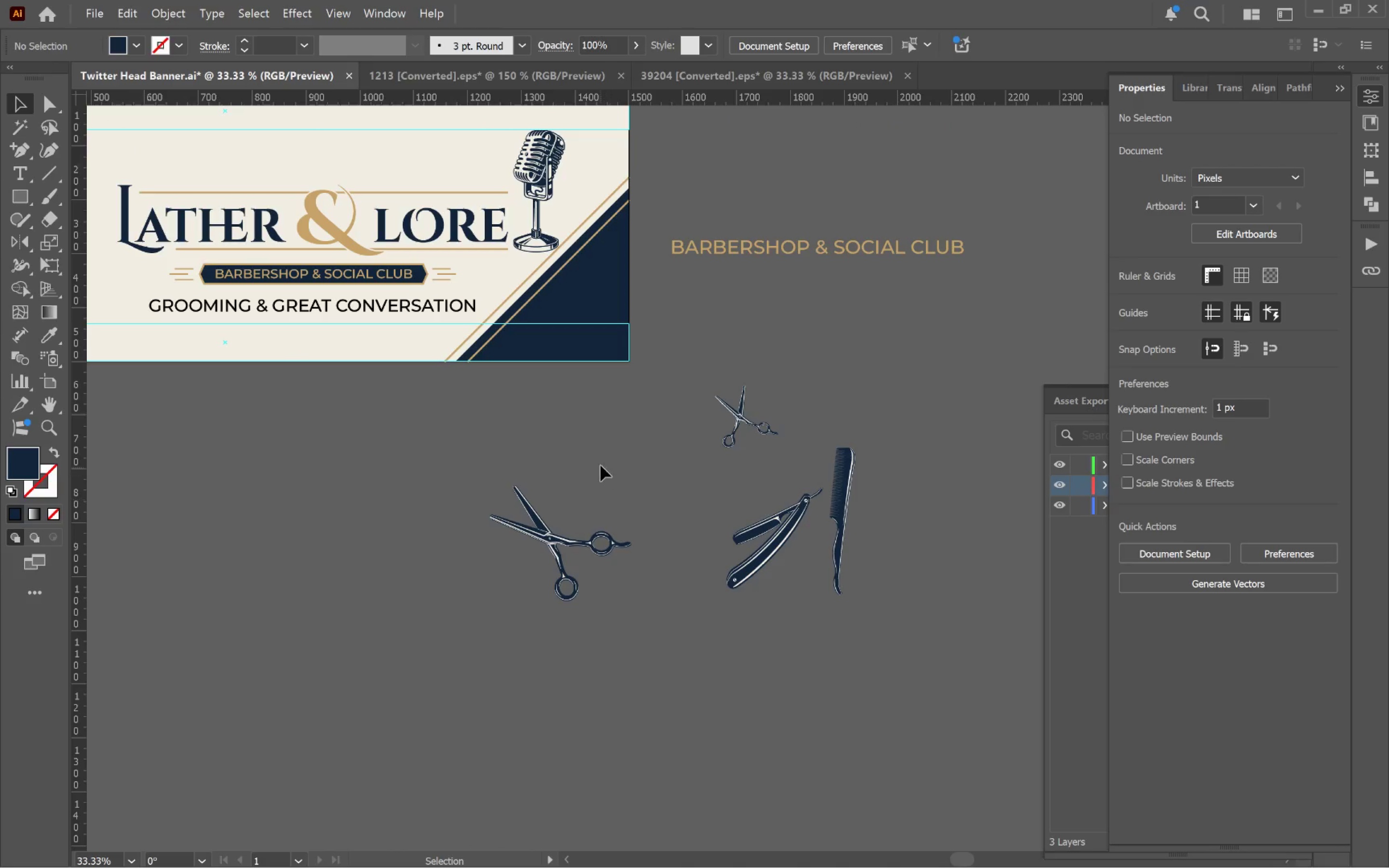 
key(Space)
 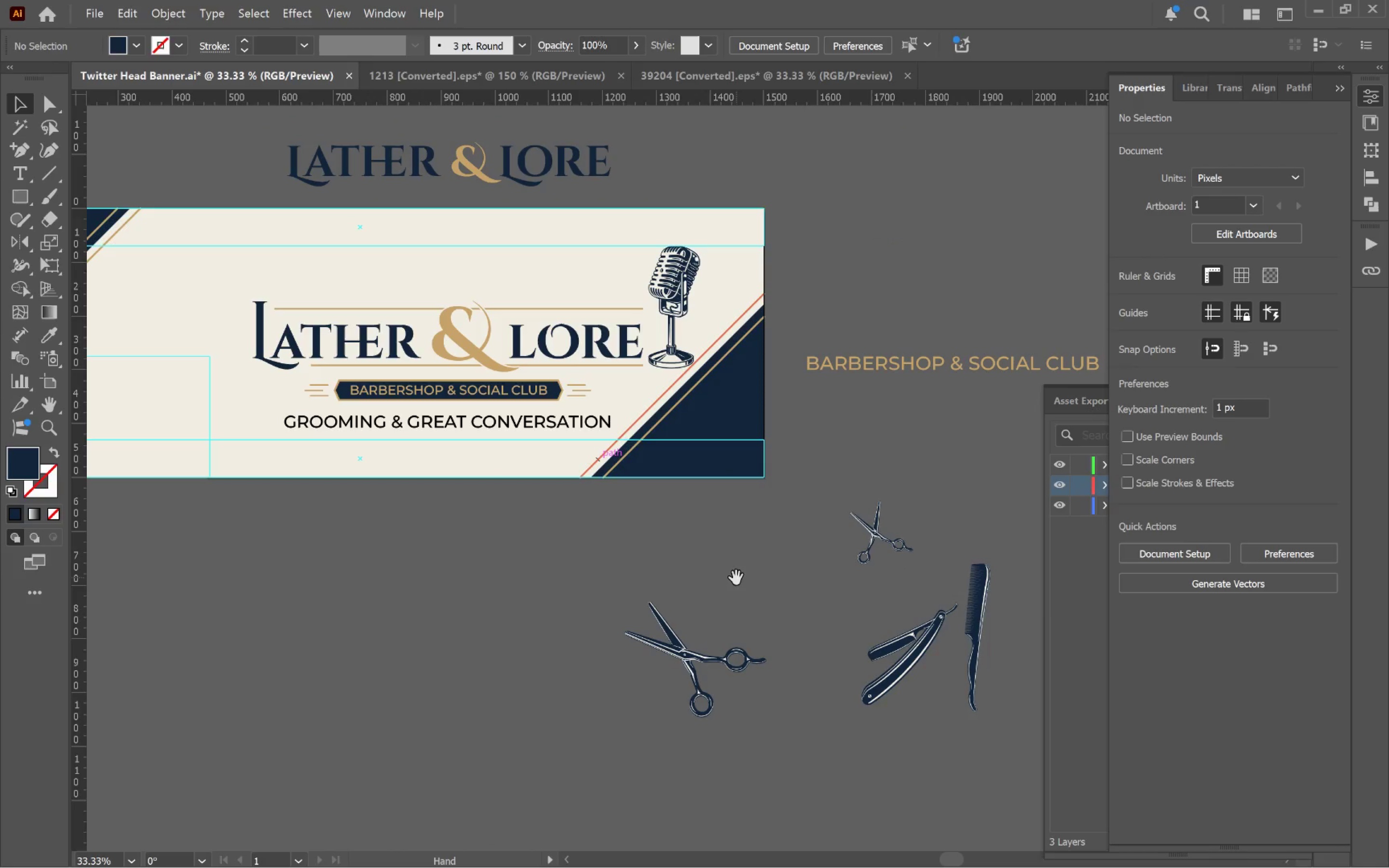 
key(Space)
 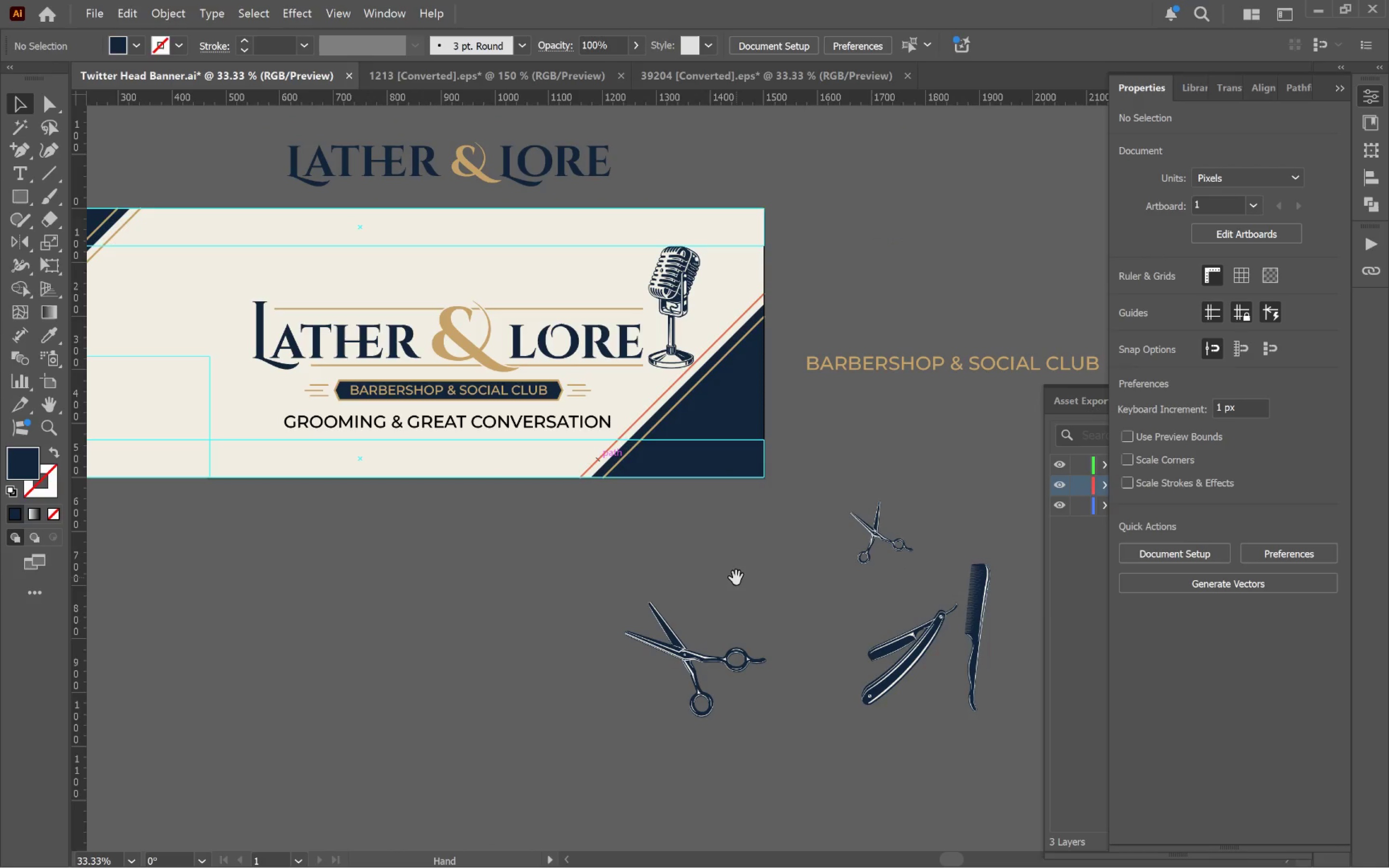 
key(Space)
 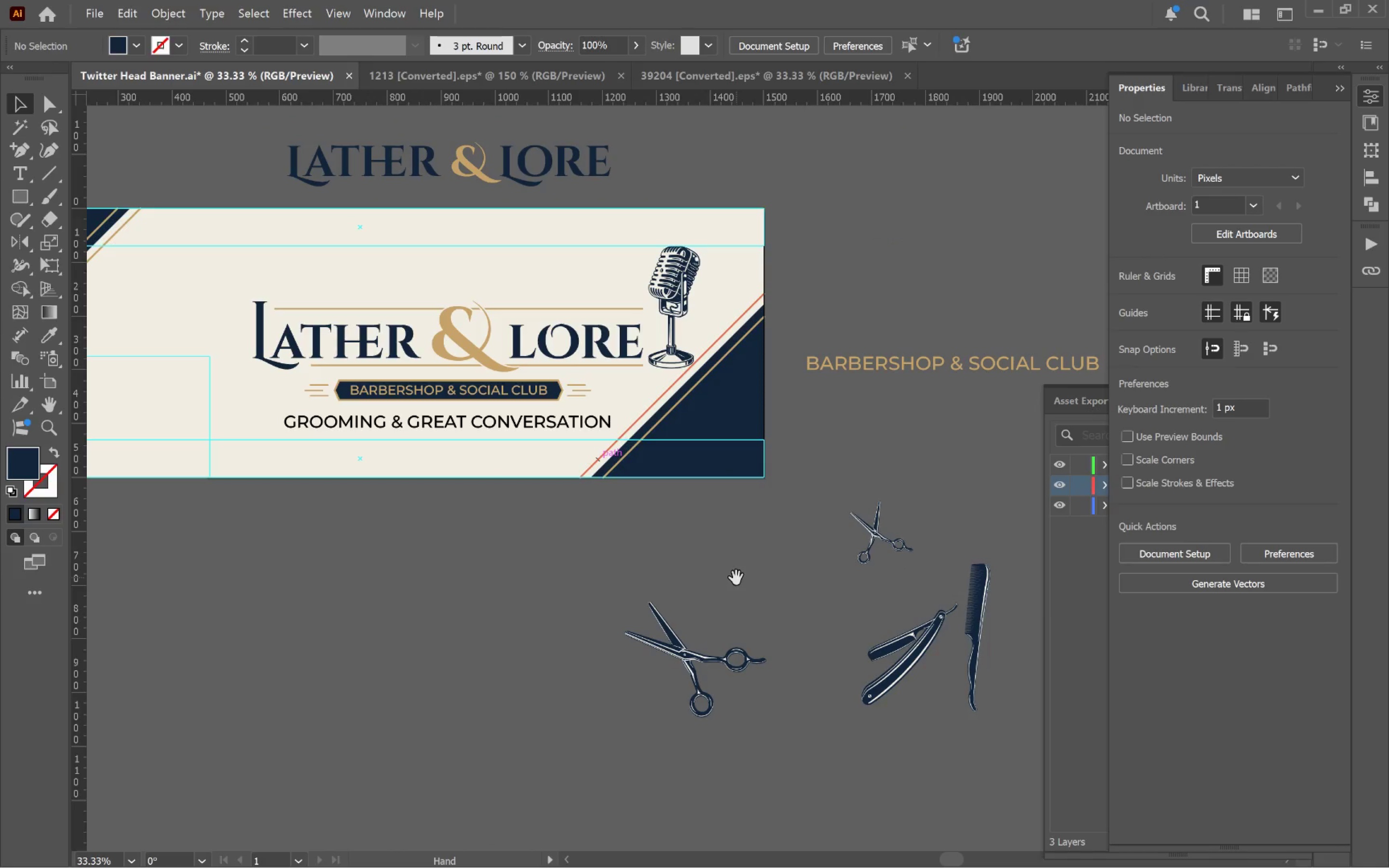 
key(Space)
 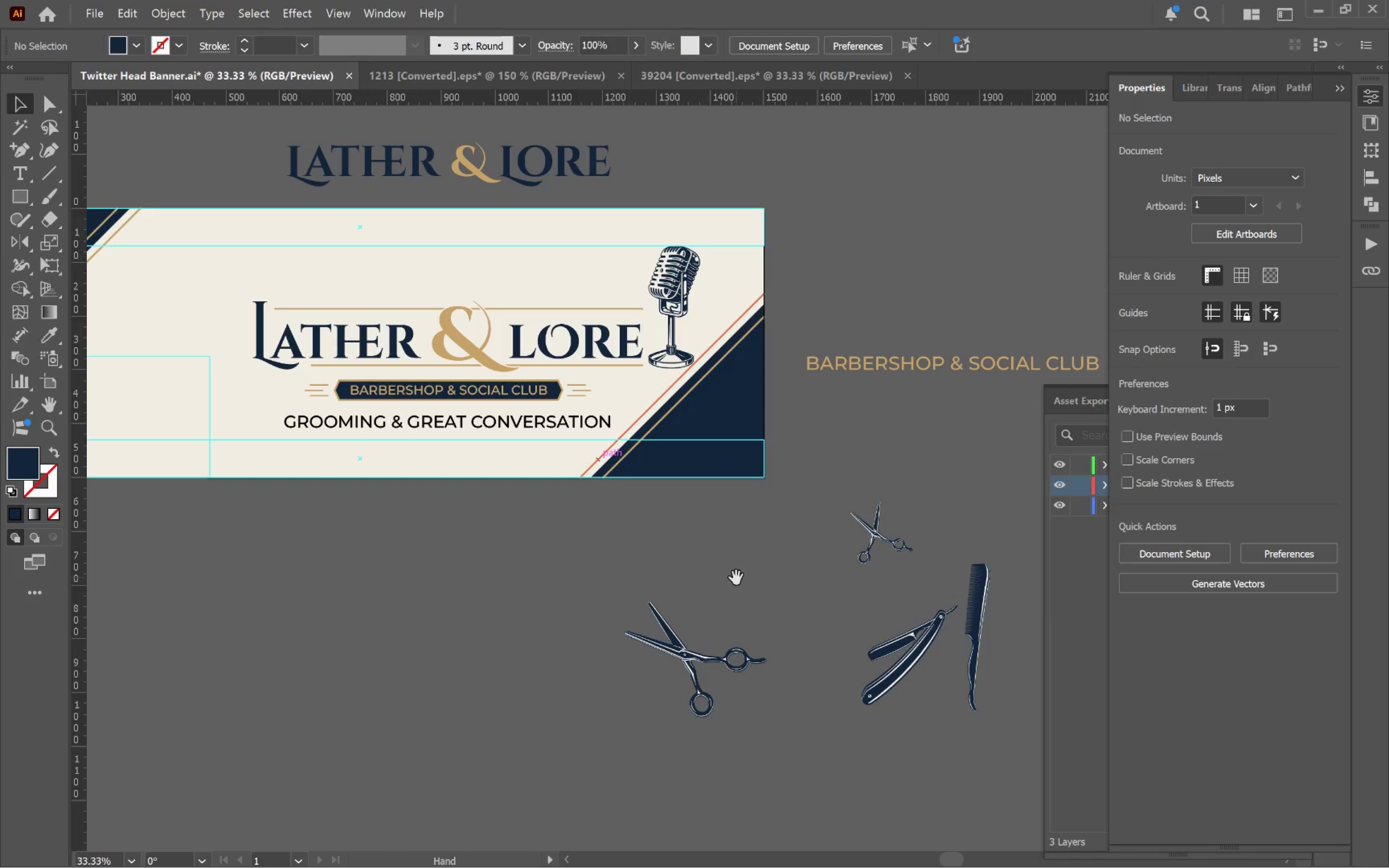 
key(Space)
 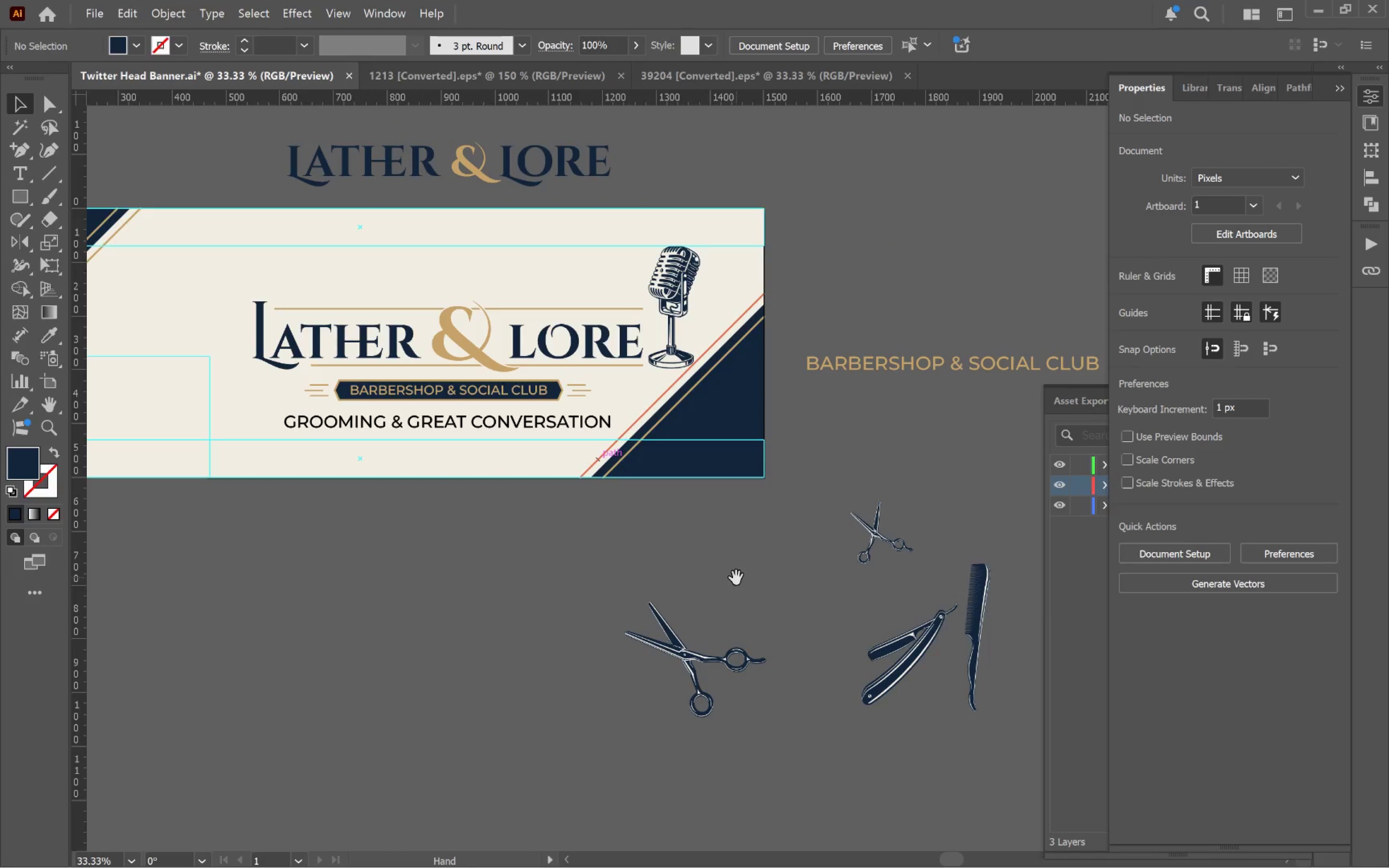 
key(Space)
 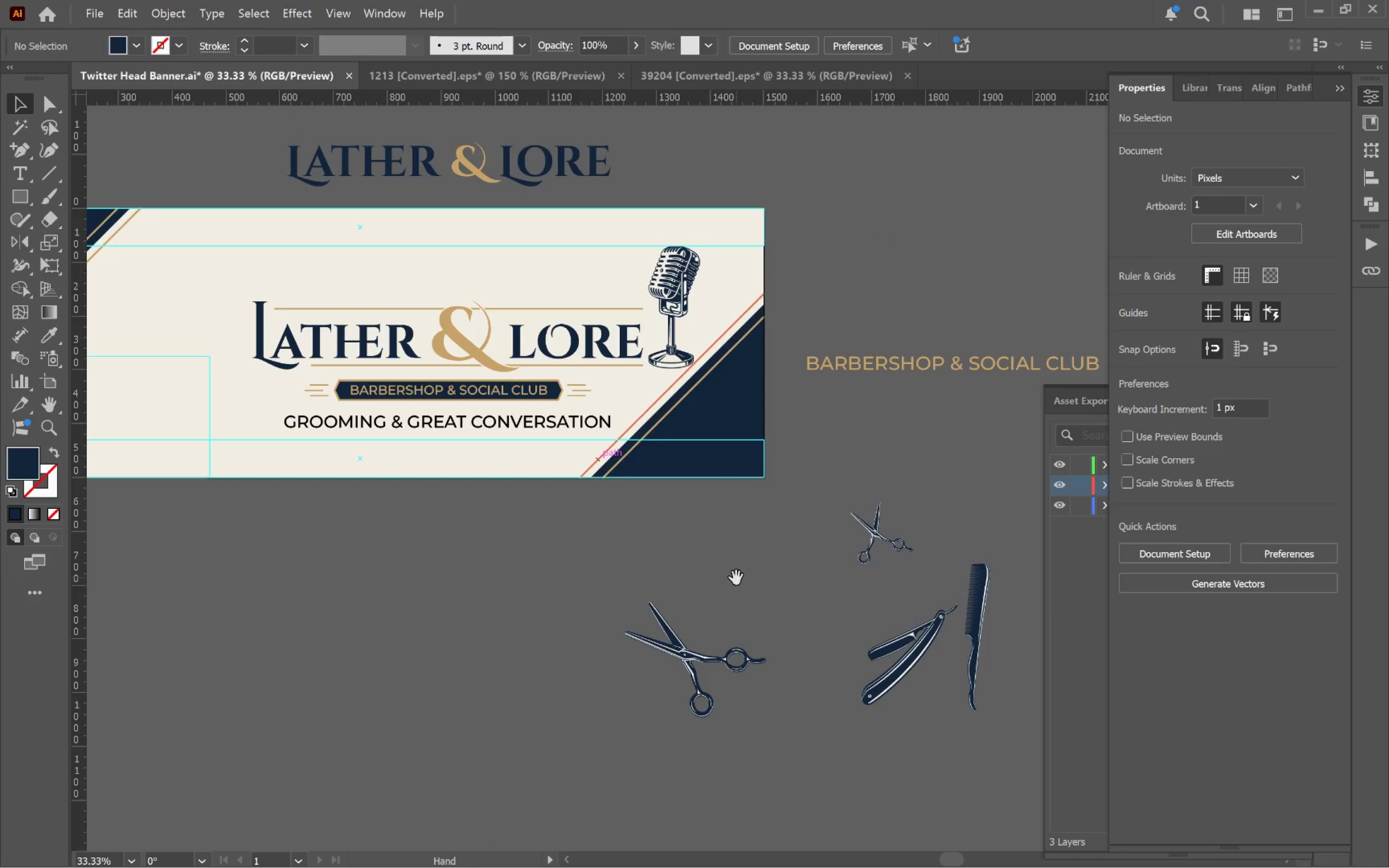 
key(Space)
 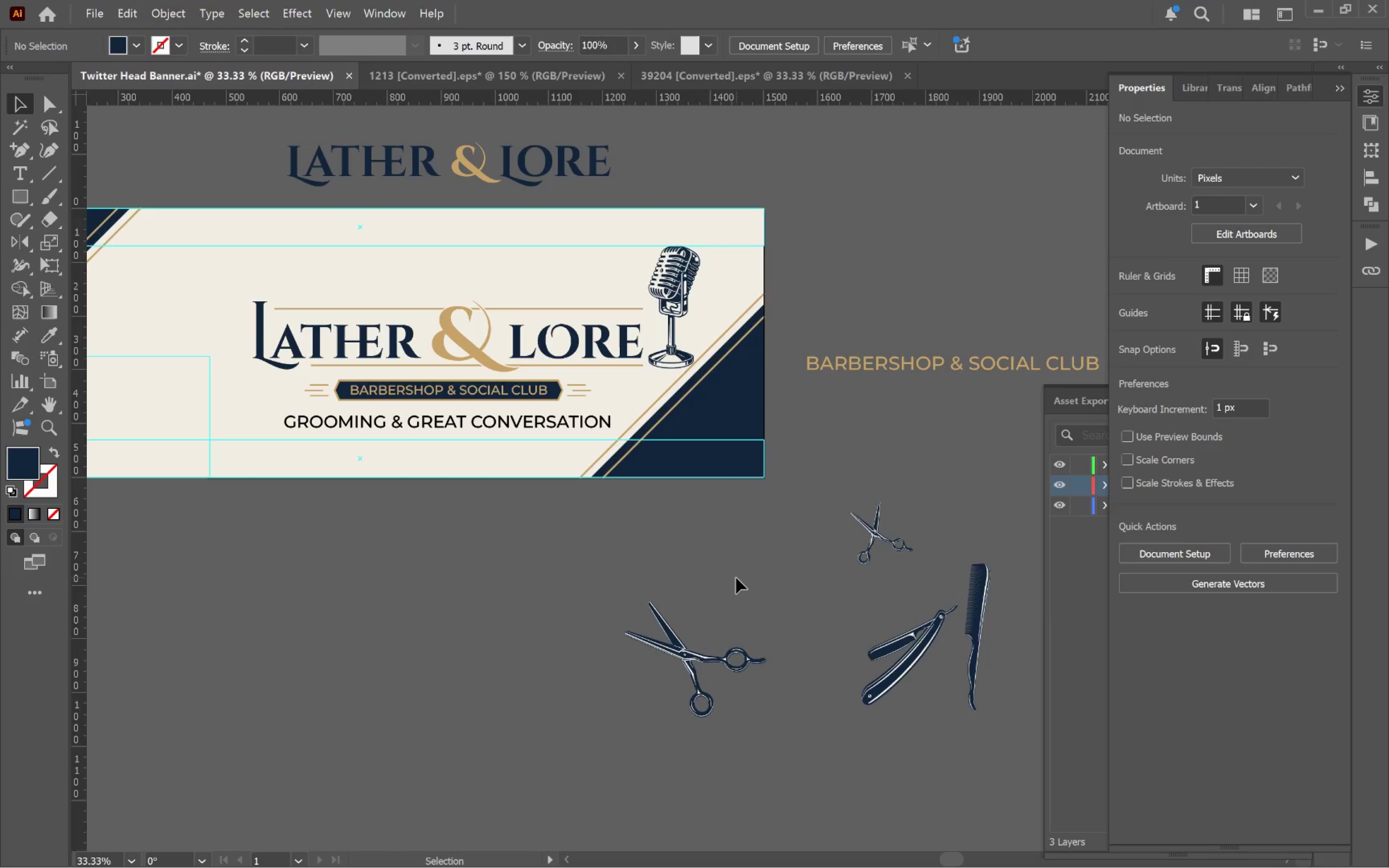 
key(Space)
 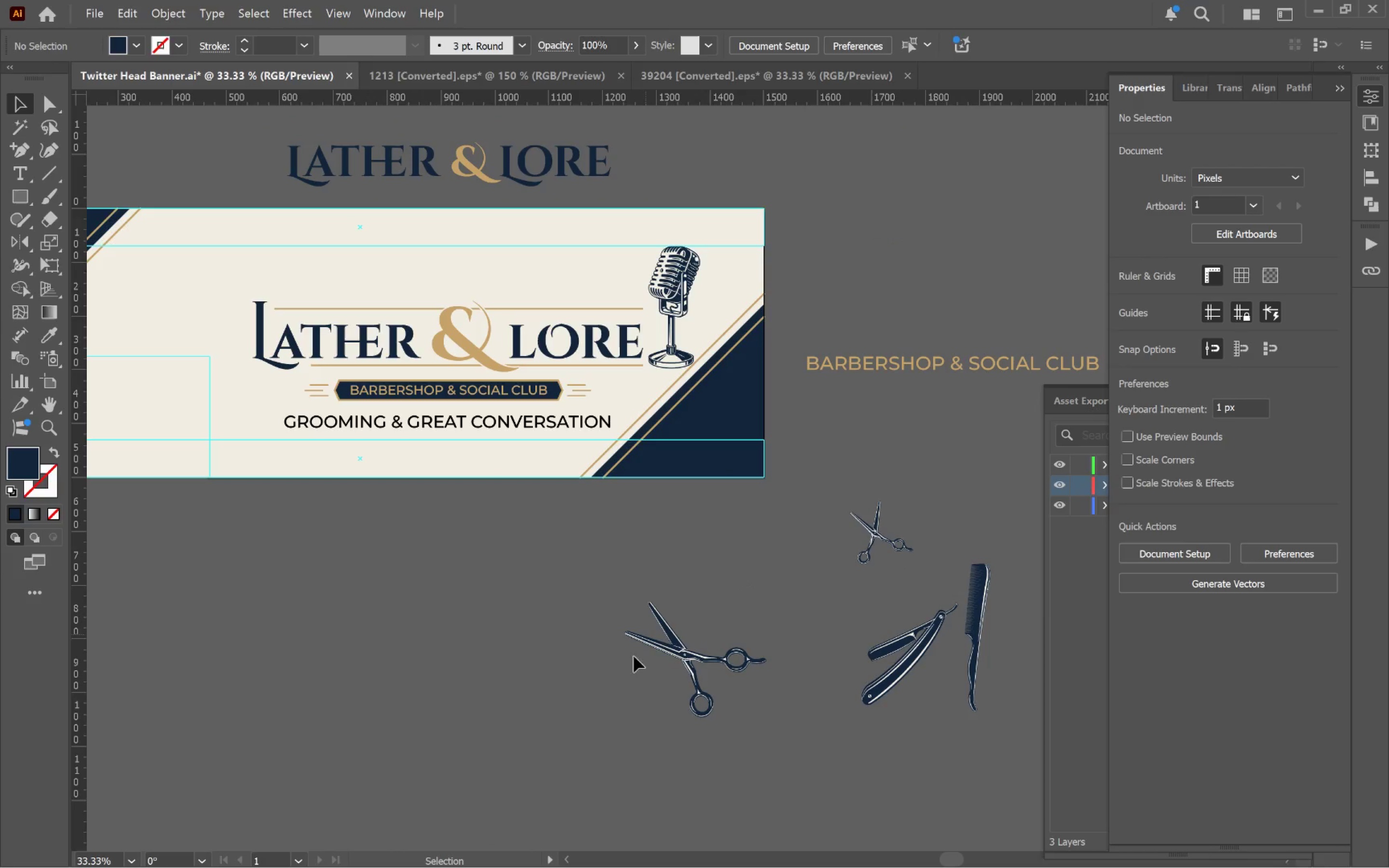 
hold_key(key=AltLeft, duration=0.56)
scroll: coordinate [685, 656], scroll_direction: up, amount: 4.0
 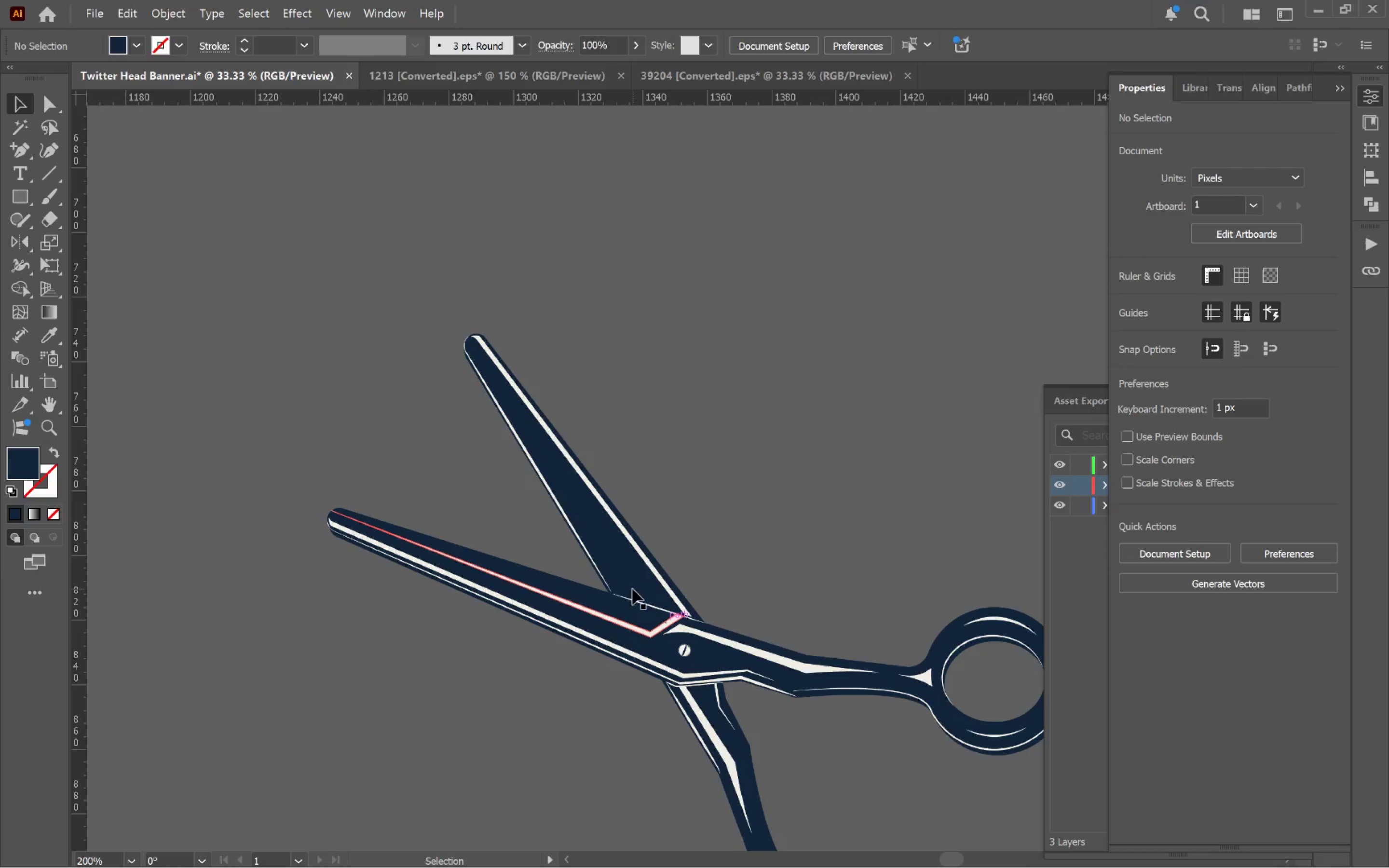 
left_click([625, 570])
 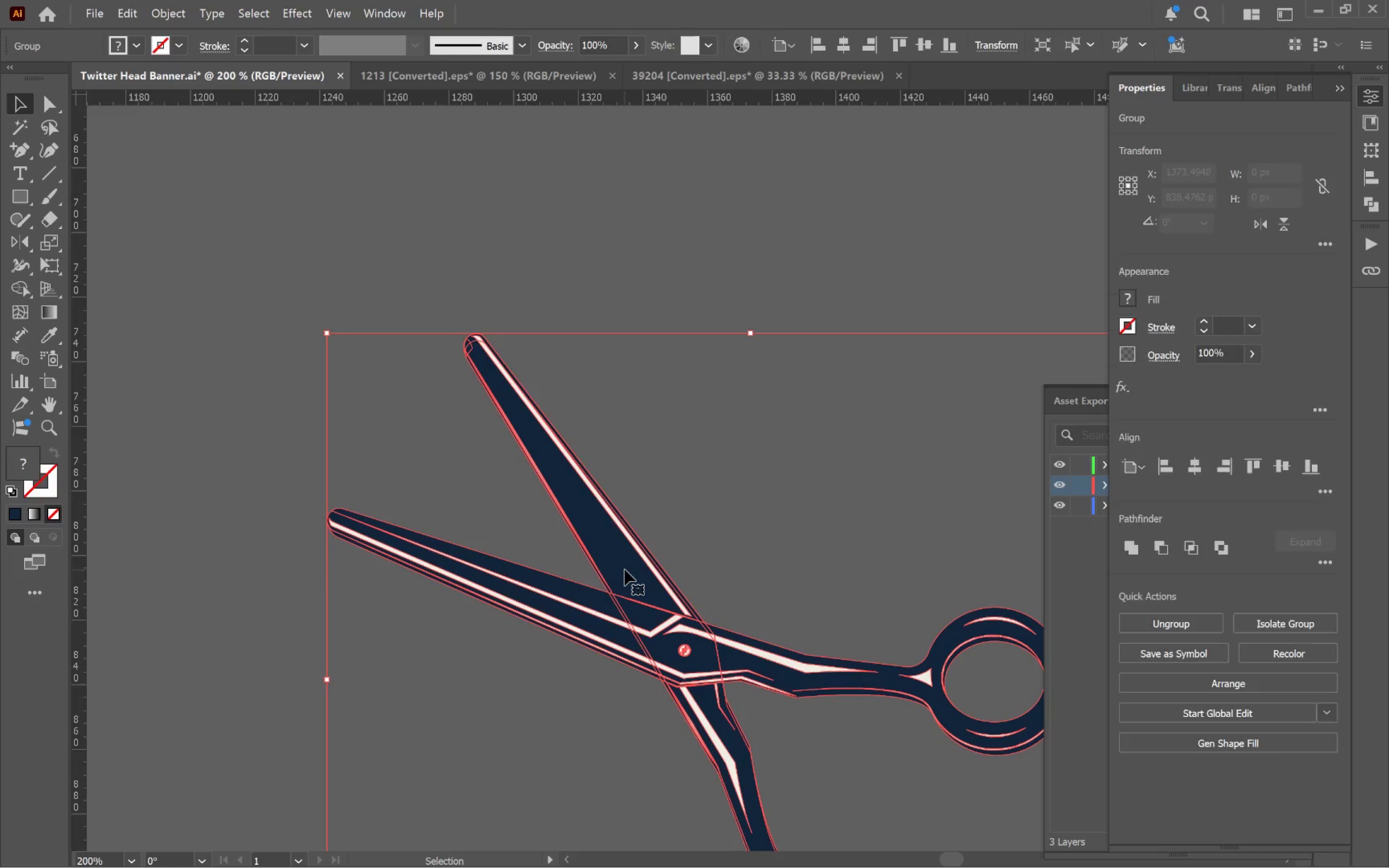 
left_click([625, 570])
 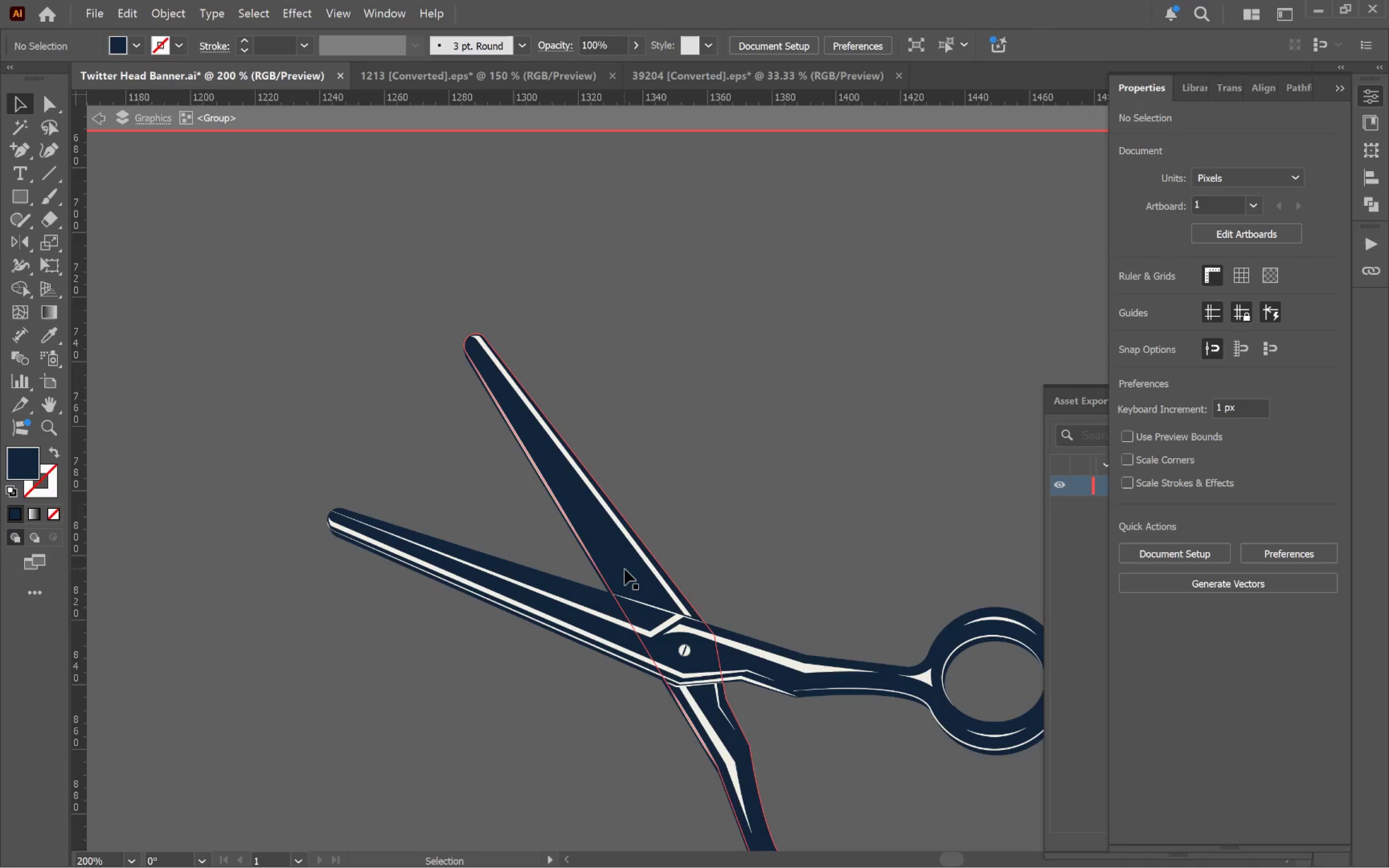 
hold_key(key=ControlLeft, duration=0.34)
left_click([625, 569])
 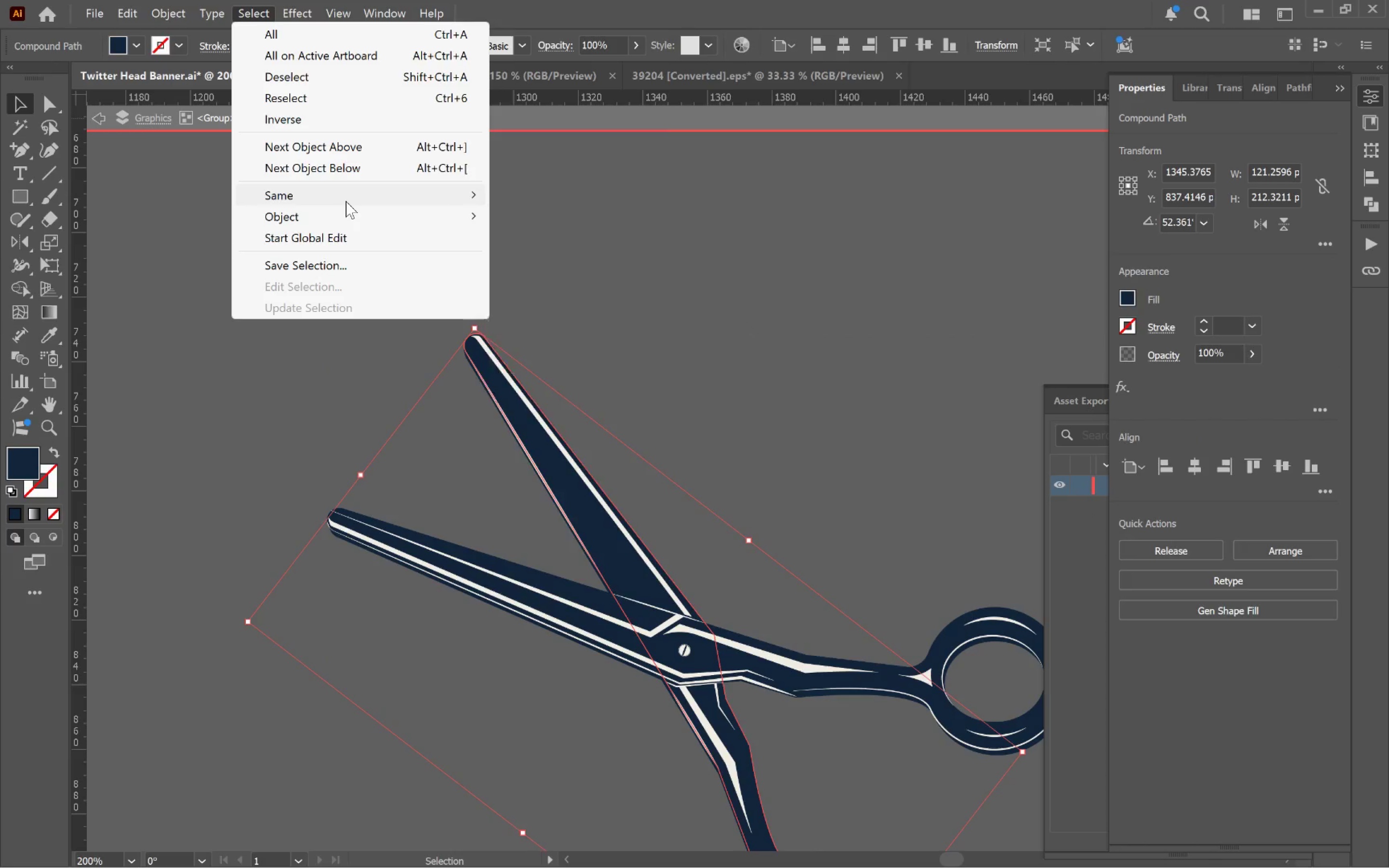 
left_click([550, 289])
 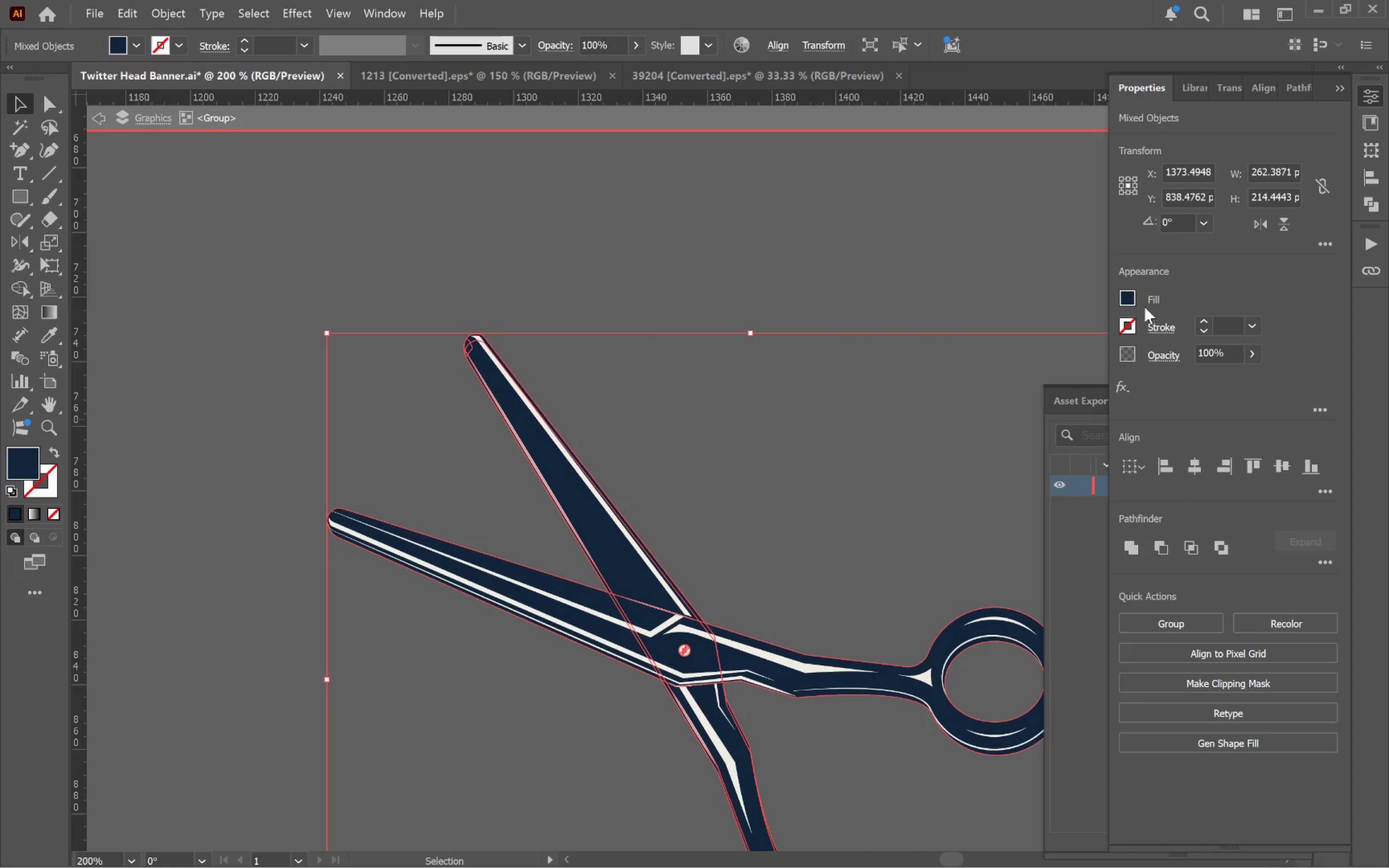 
left_click([1131, 297])
 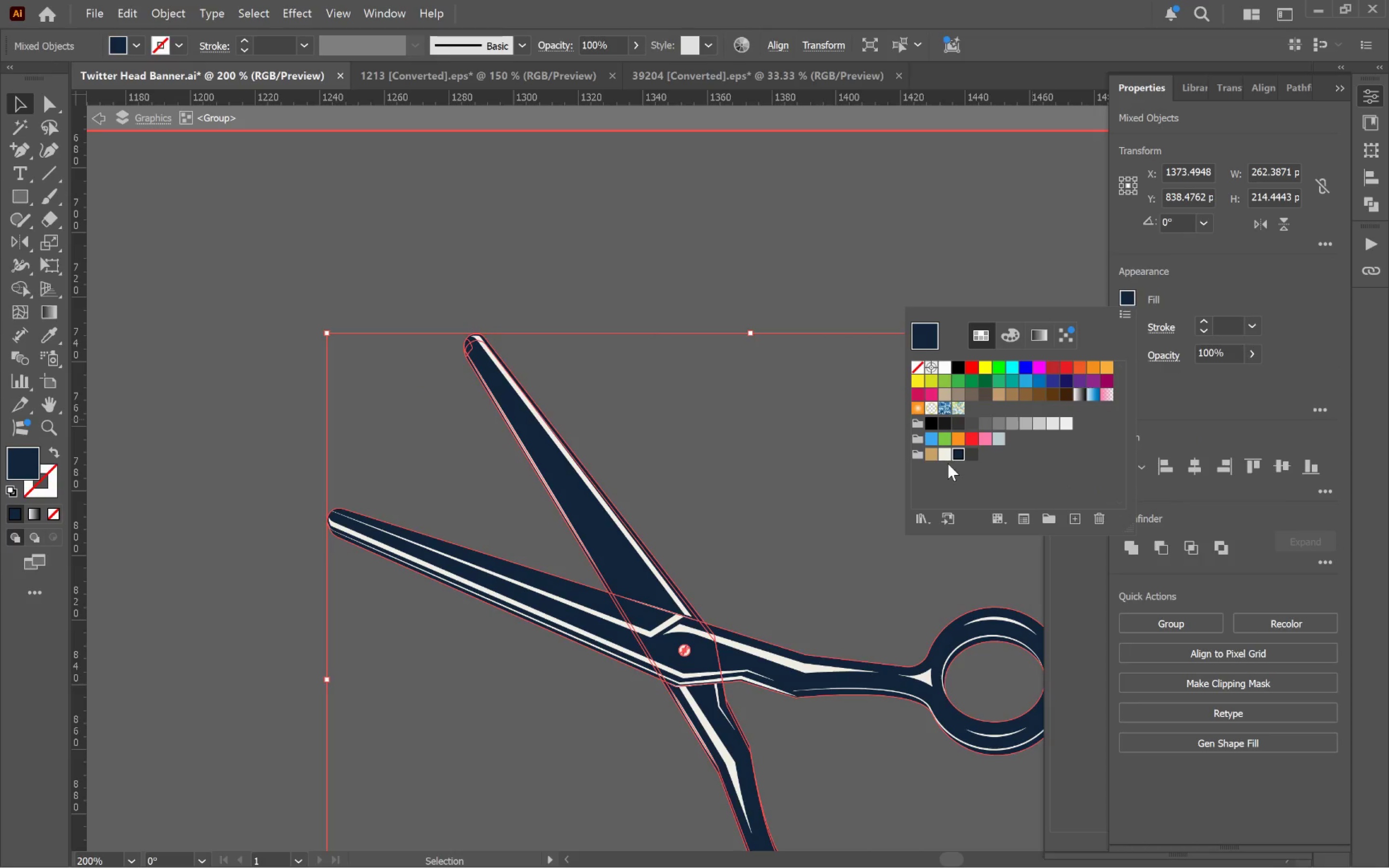 
left_click([933, 459])
 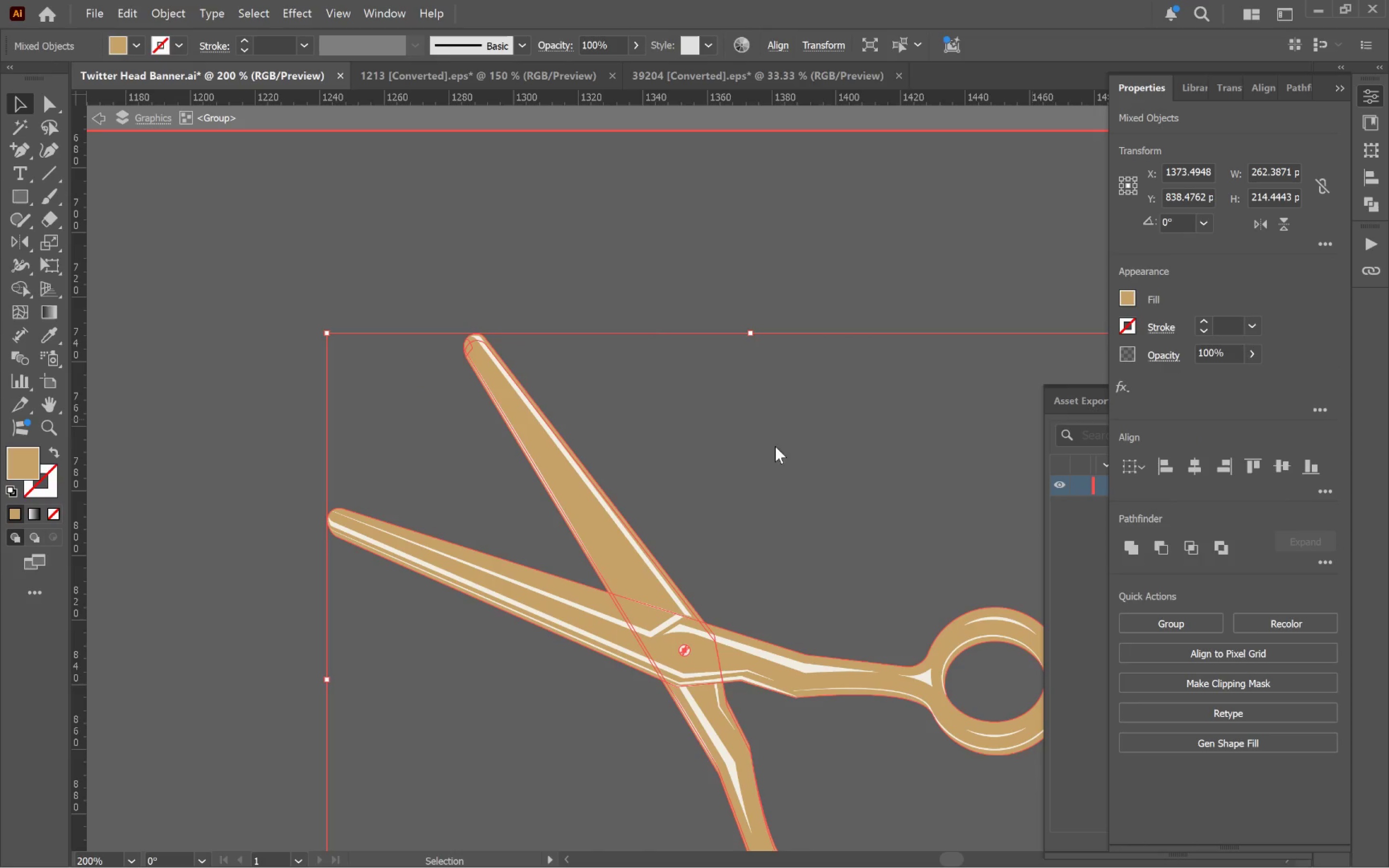 
double_click([779, 432])
 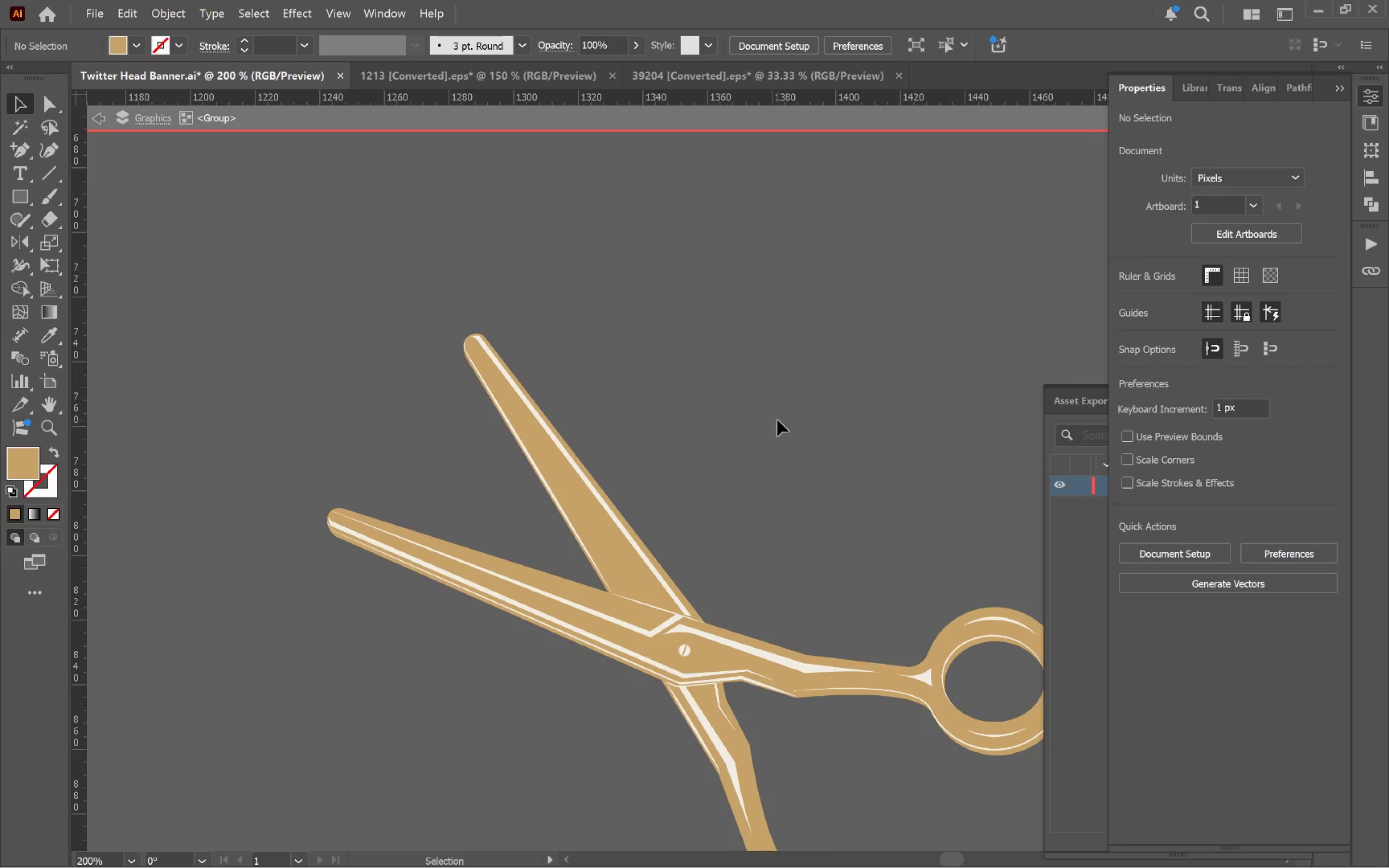 
double_click([777, 420])
 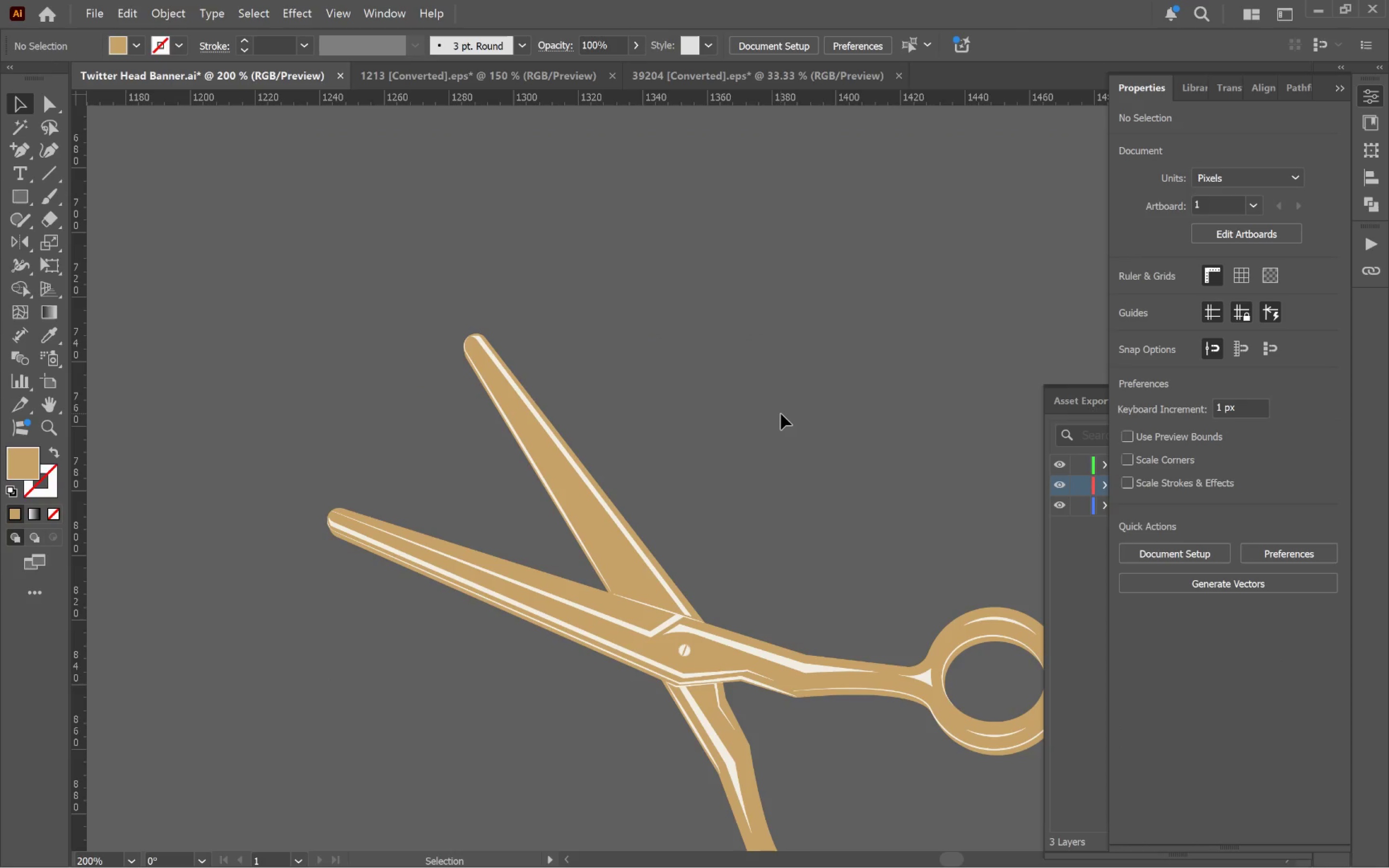 
hold_key(key=AltLeft, duration=0.5)
 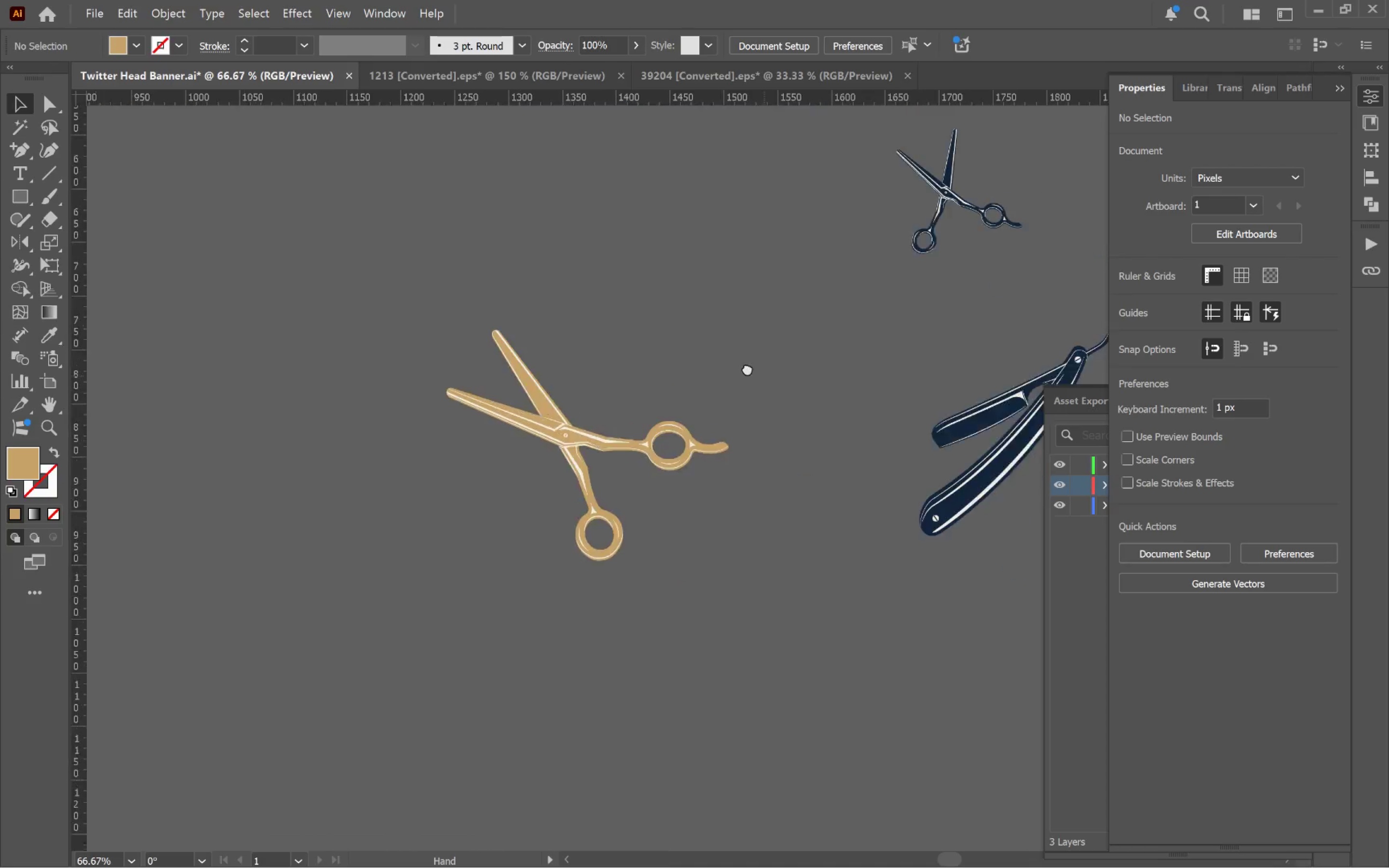 
hold_key(key=Space, duration=0.66)
 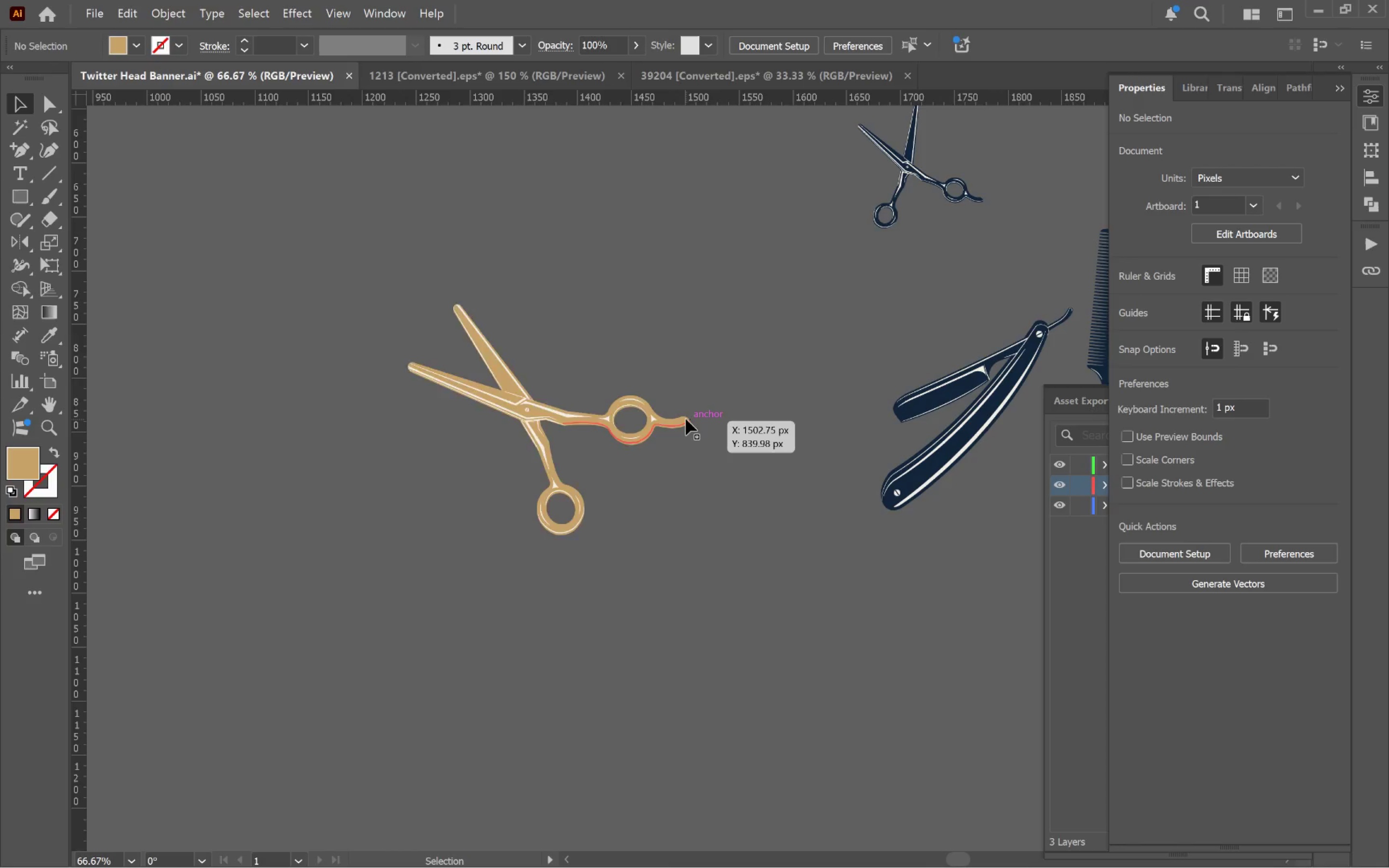 
scroll: coordinate [781, 414], scroll_direction: down, amount: 2.0
 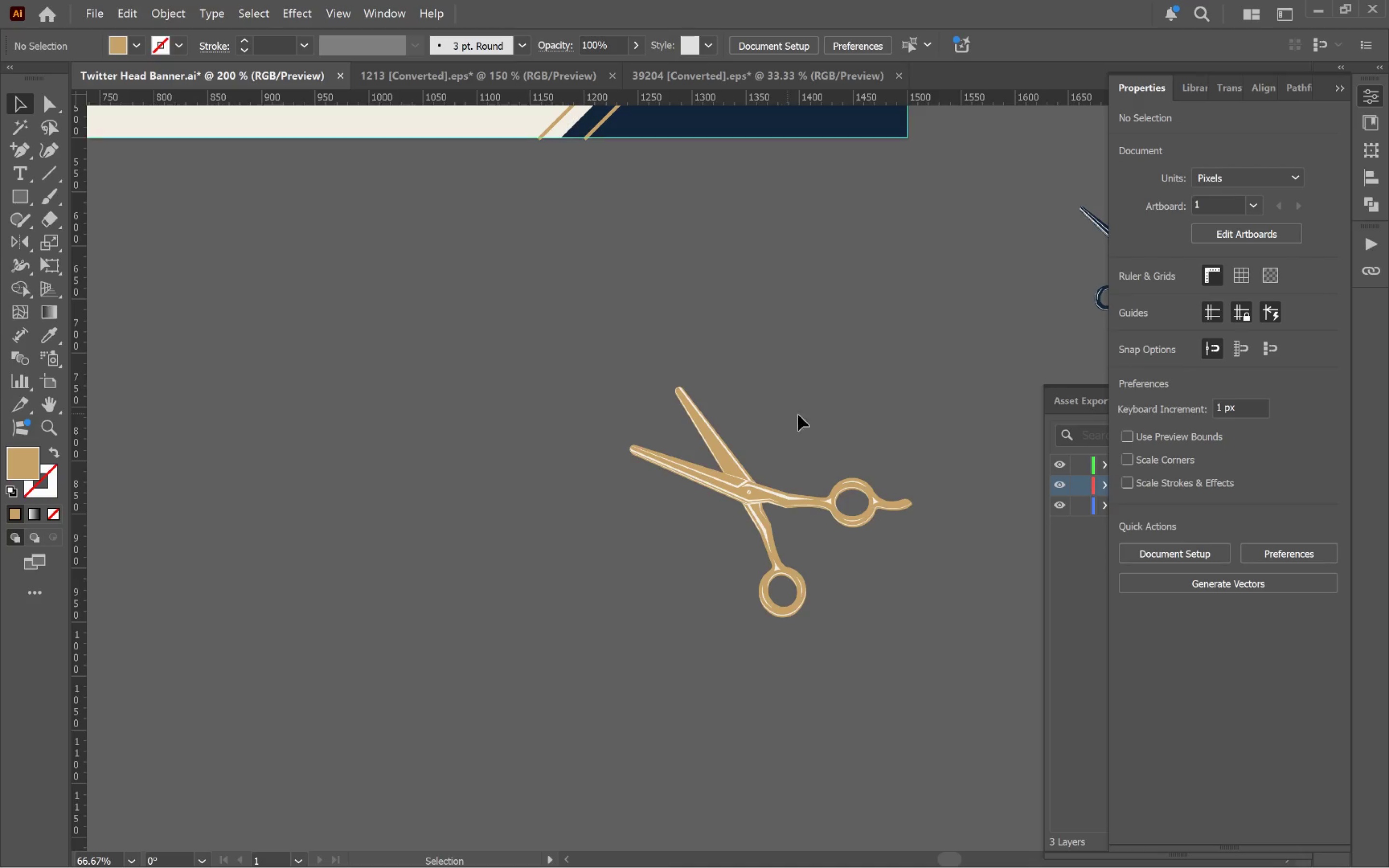 
left_click_drag(start_coordinate=[947, 433], to_coordinate=[725, 350])
 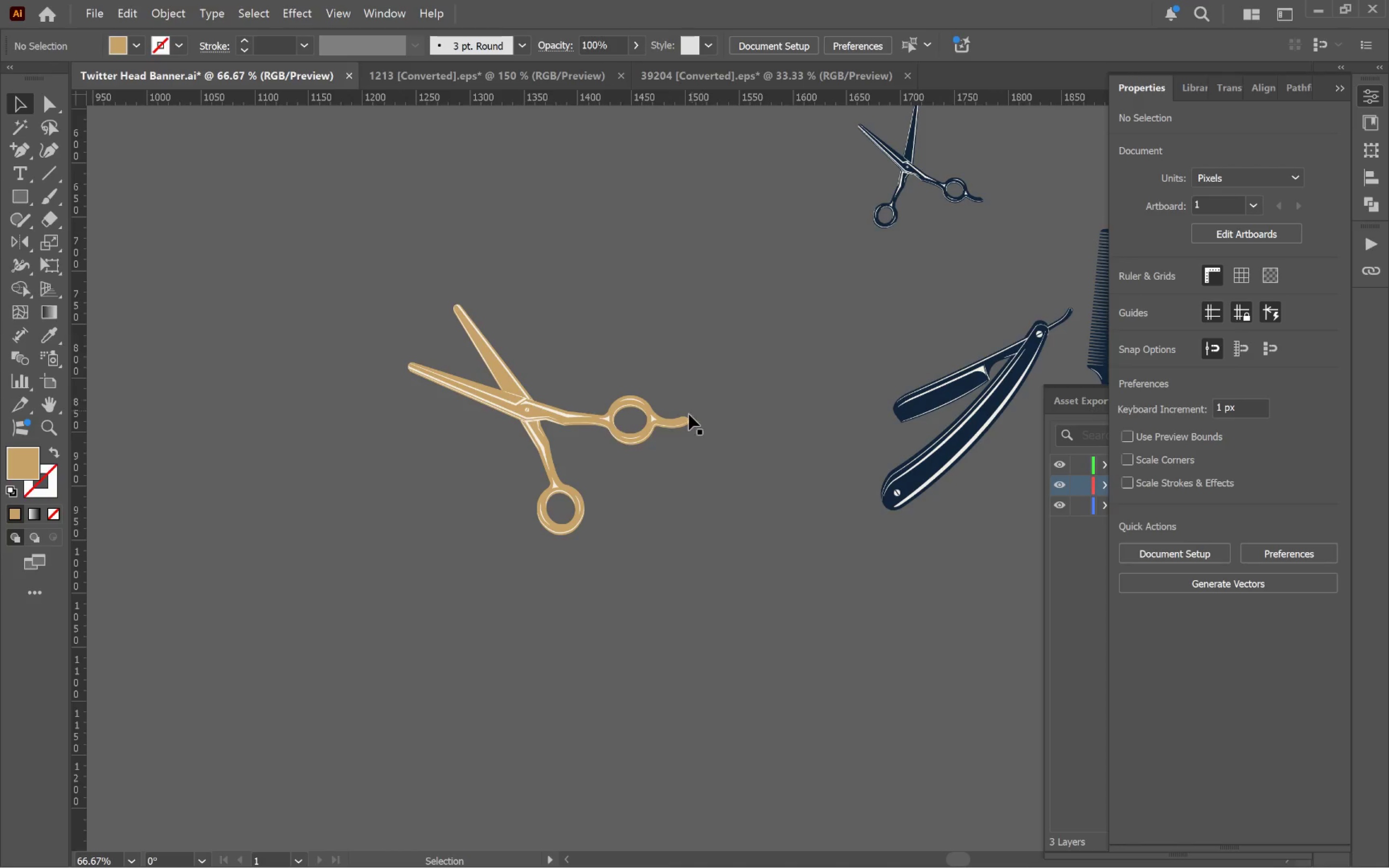 
left_click([686, 419])
 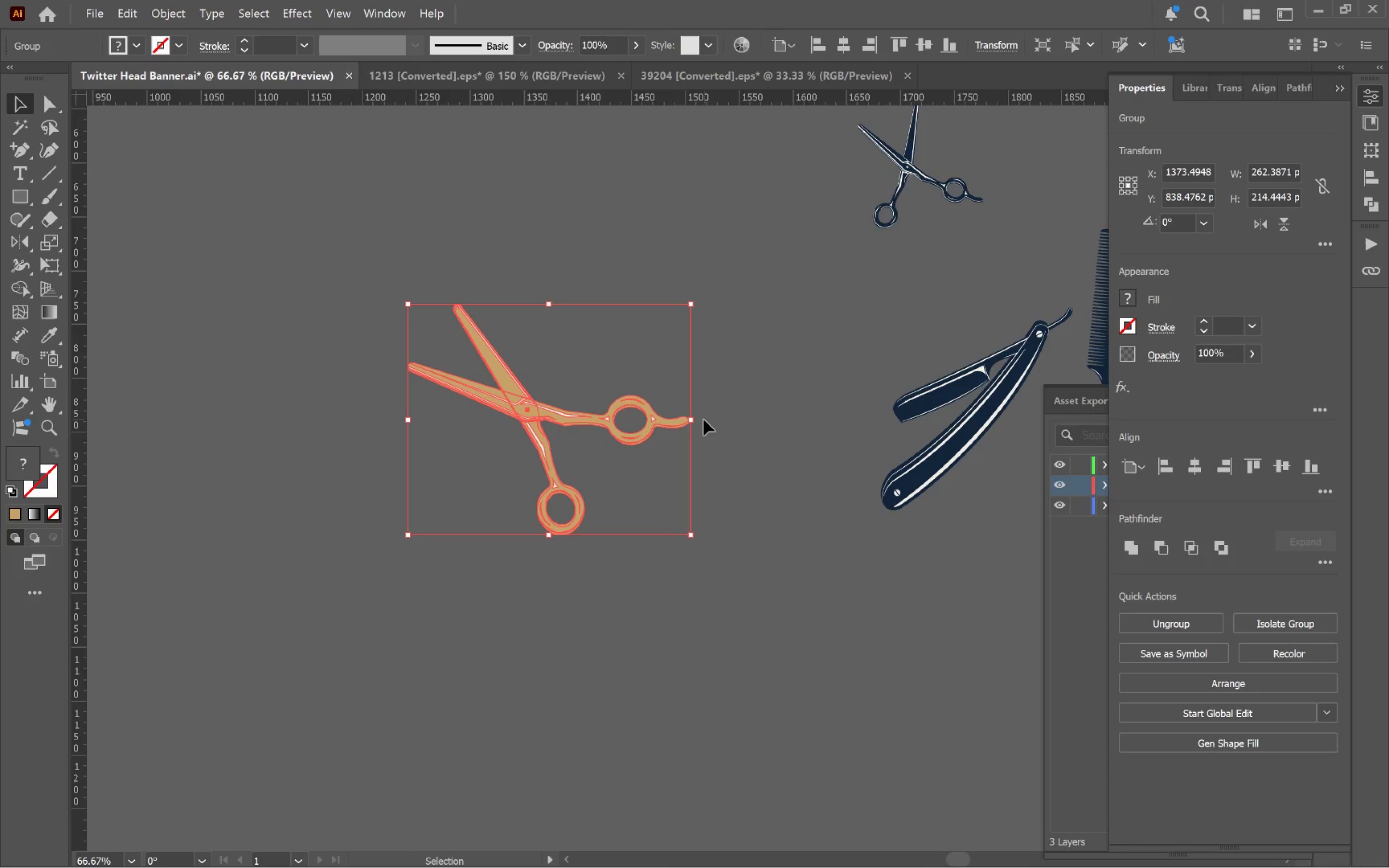 
left_click_drag(start_coordinate=[701, 420], to_coordinate=[669, 577])
 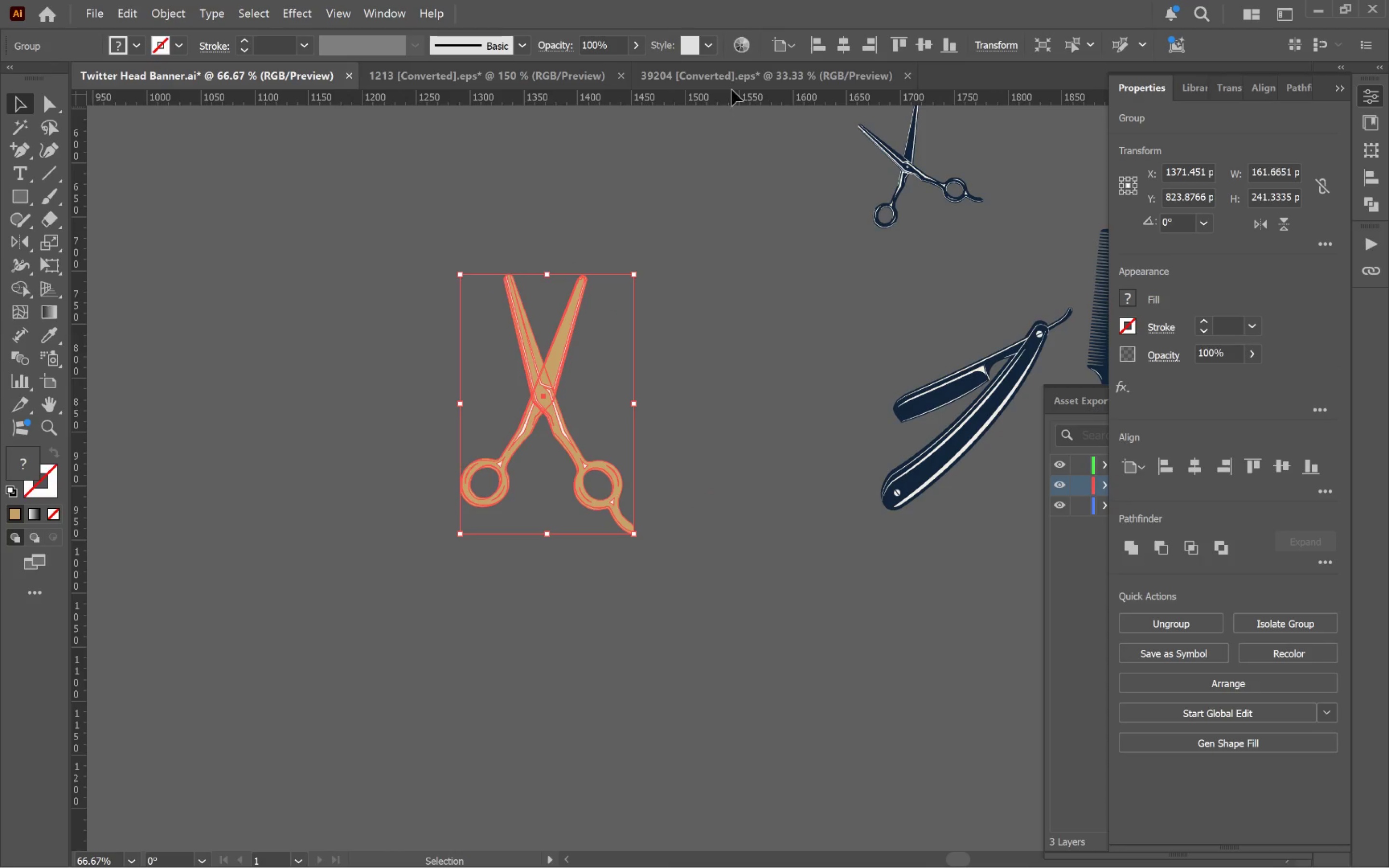 
left_click([739, 75])
 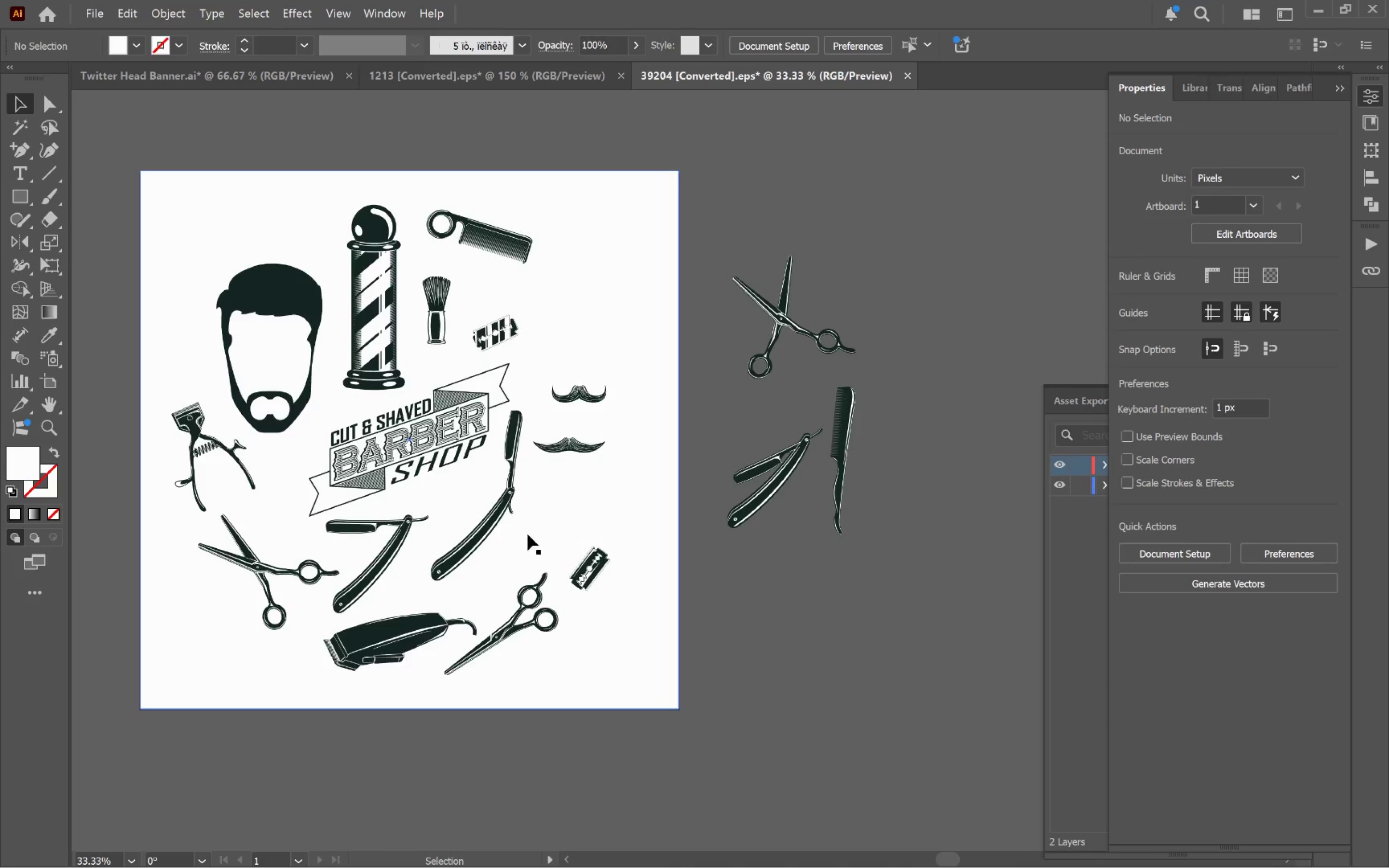 
left_click_drag(start_coordinate=[494, 527], to_coordinate=[687, 510])
 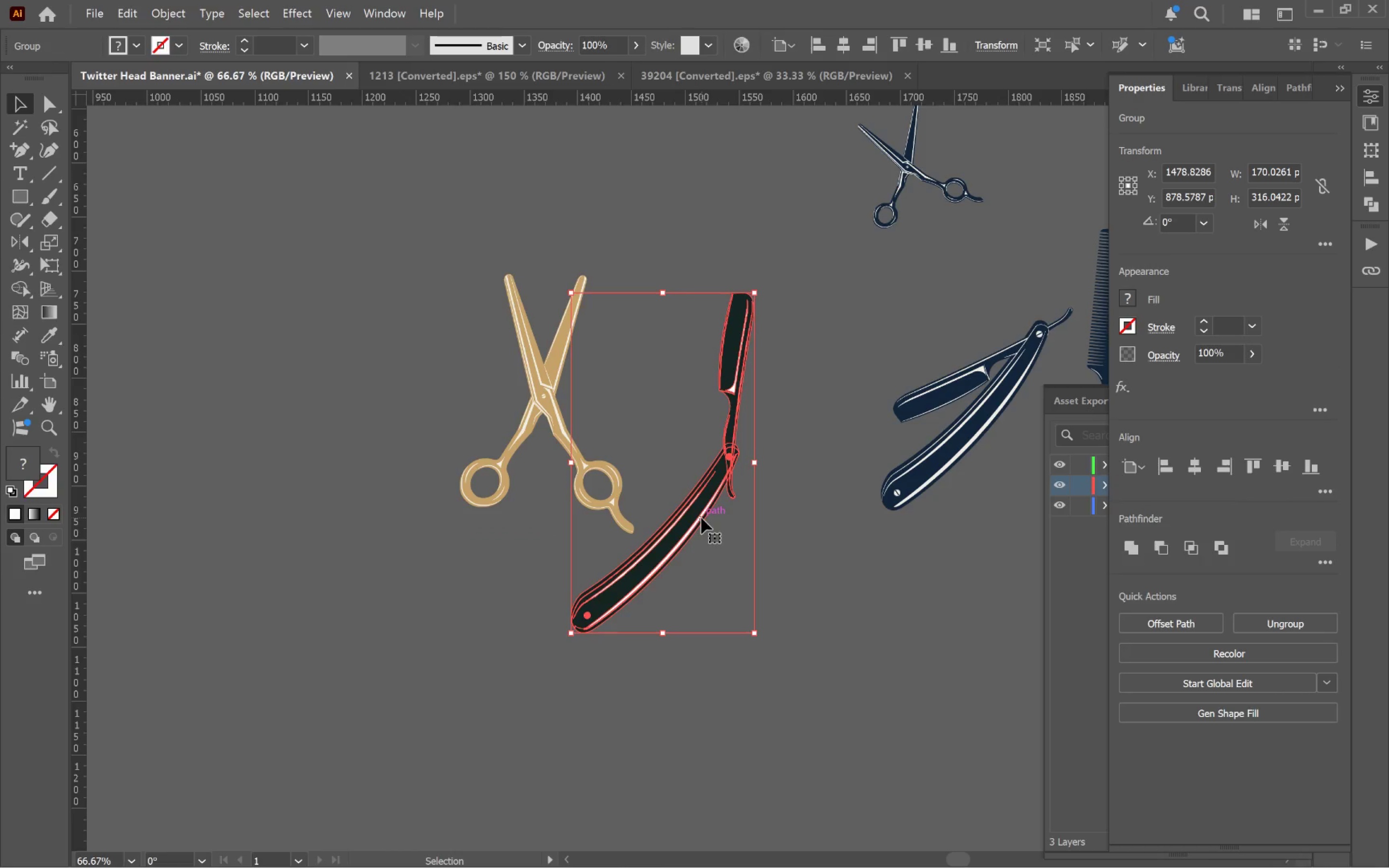 
double_click([698, 516])
 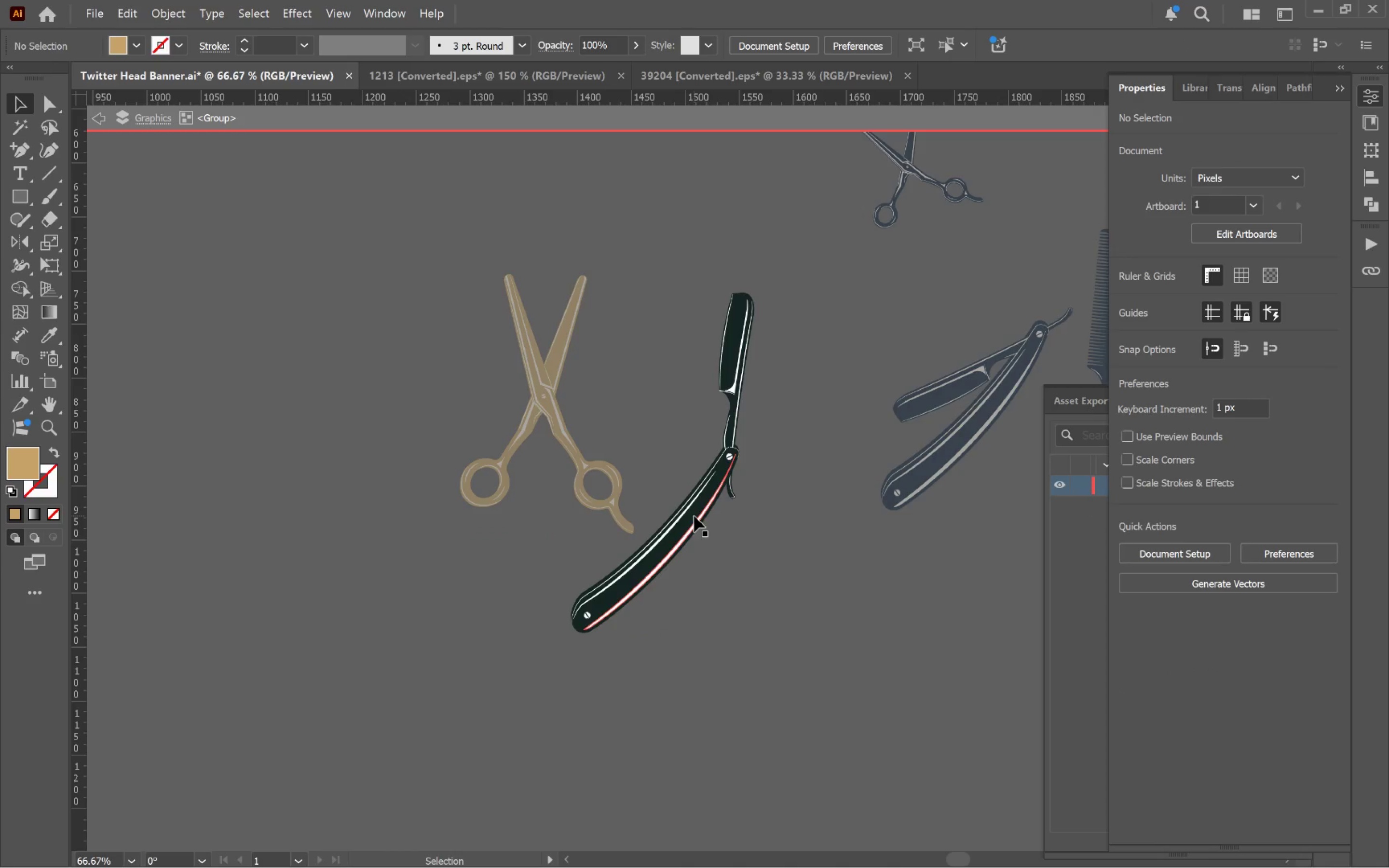 
left_click([694, 516])
 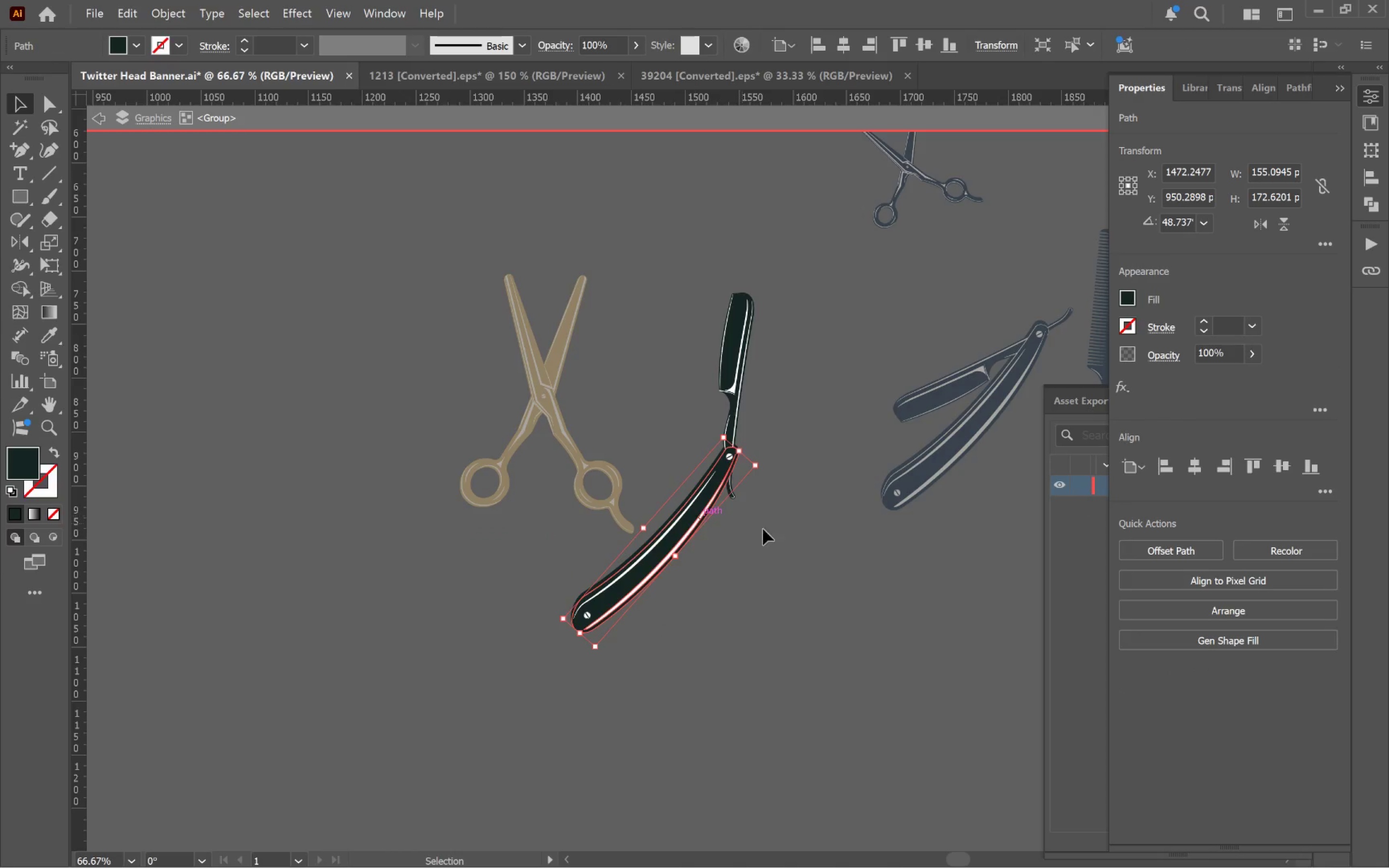 
left_click([784, 536])
 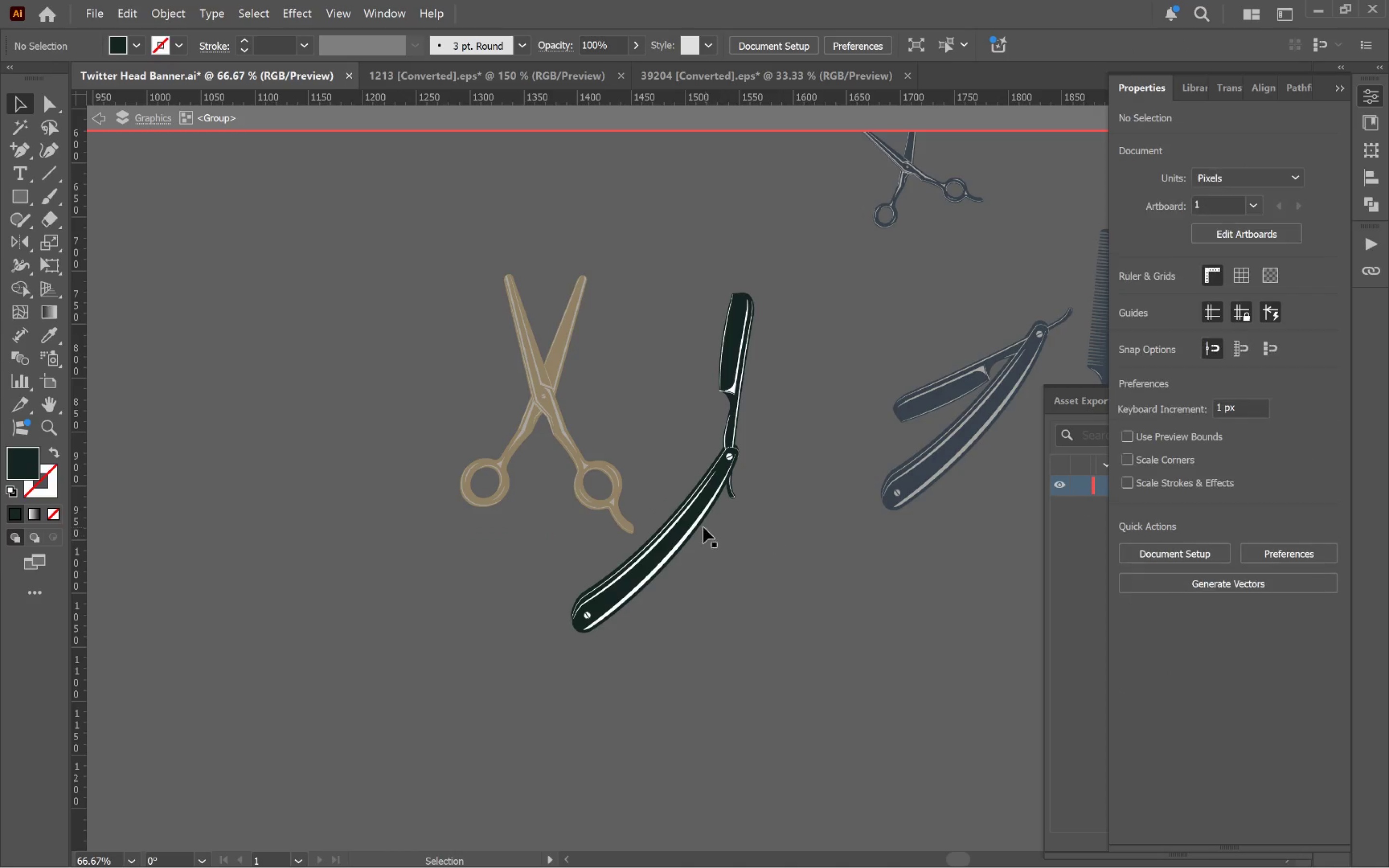 
hold_key(key=ControlLeft, duration=0.92)
left_click([684, 525])
 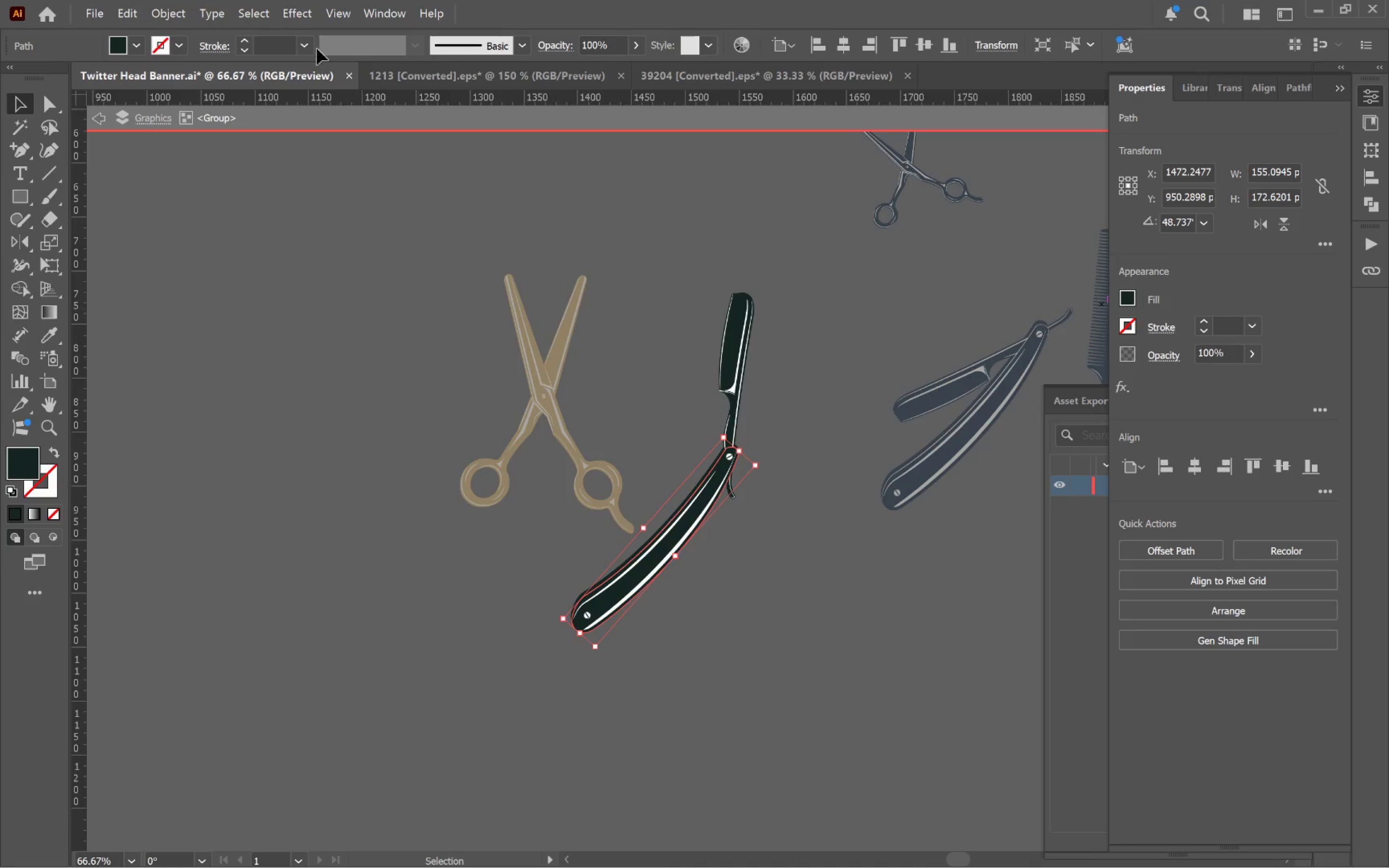 
left_click([261, 11])
 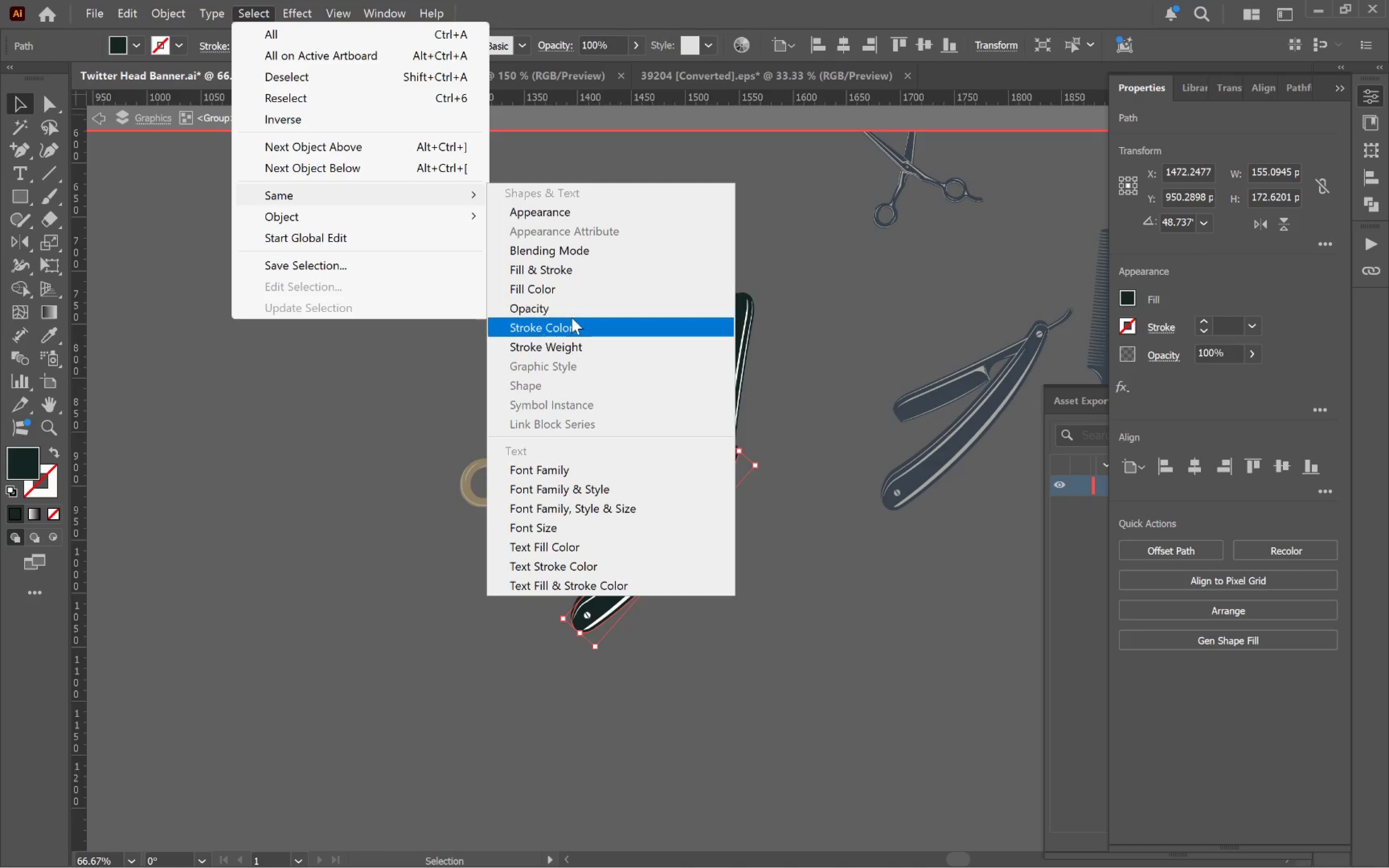 
left_click([568, 292])
 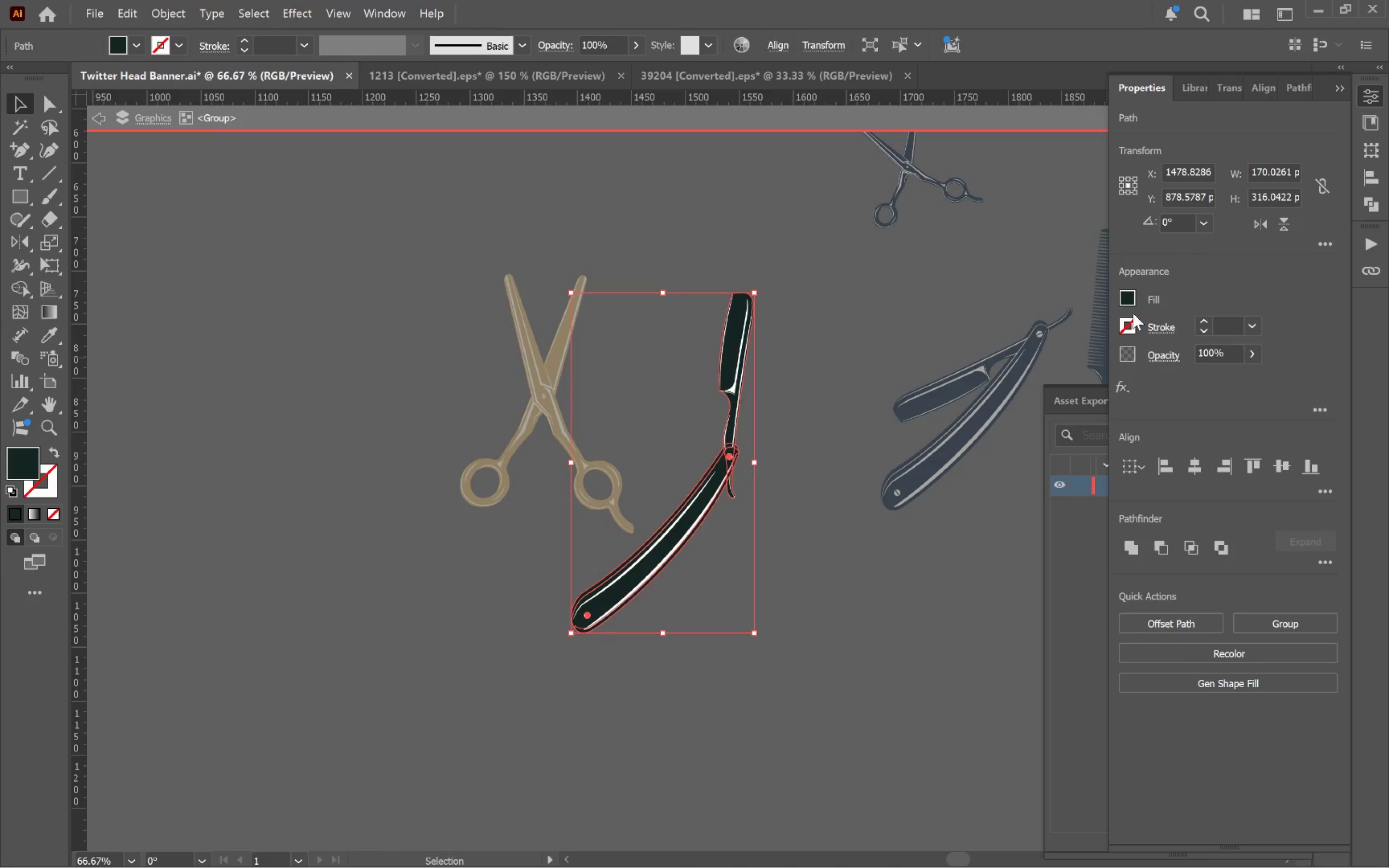 
left_click([1131, 300])
 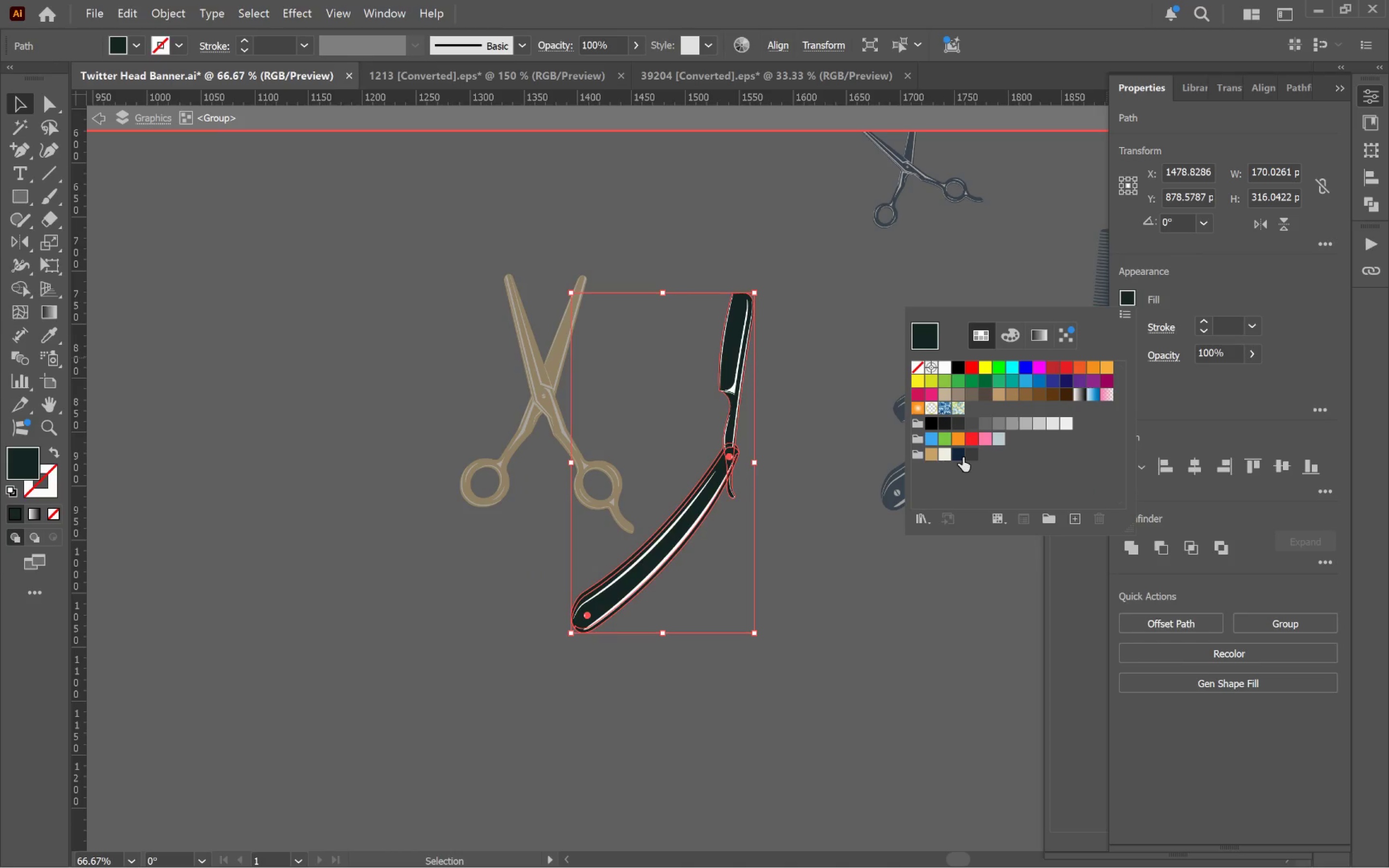 
left_click([963, 455])
 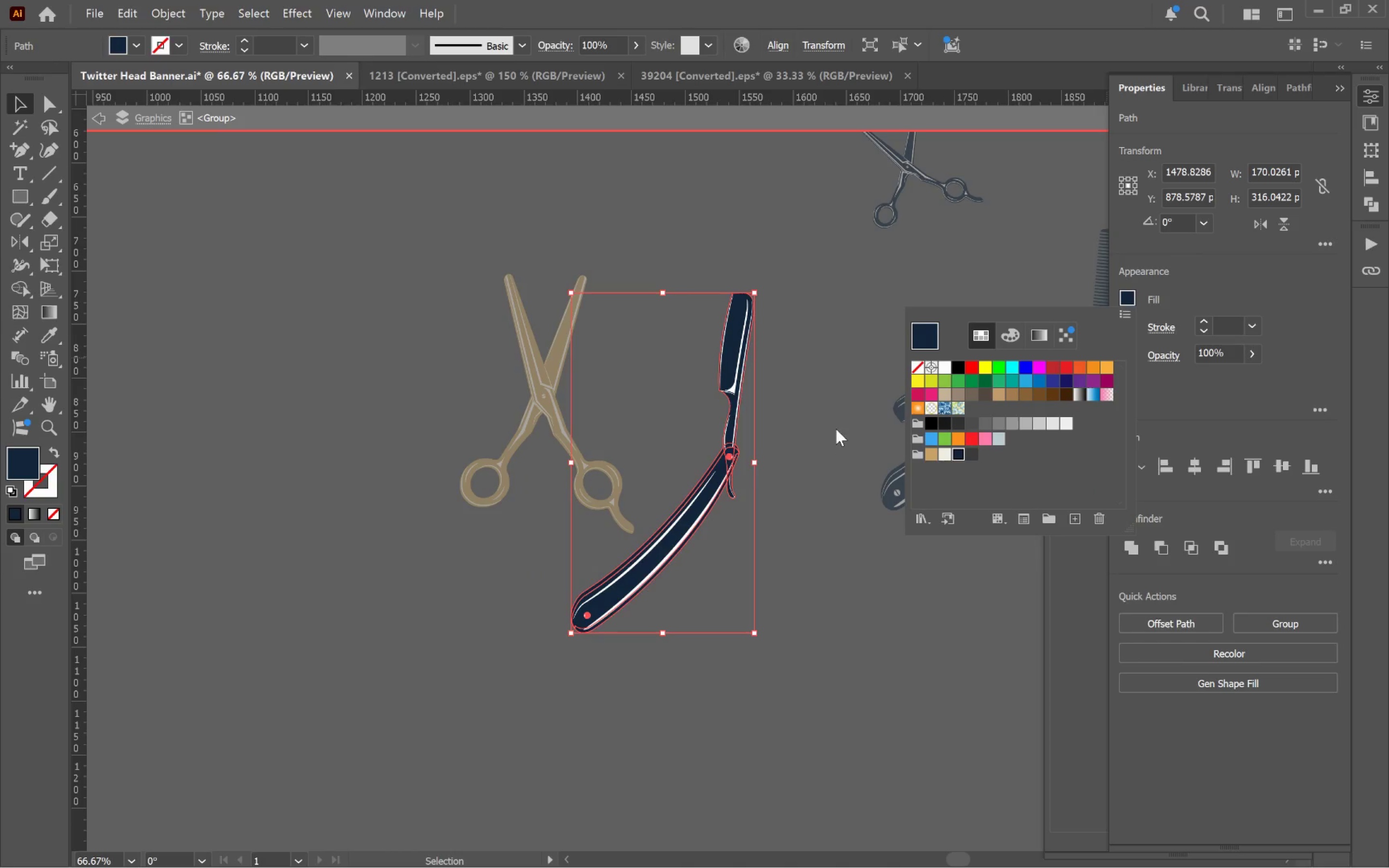 
left_click([833, 424])
 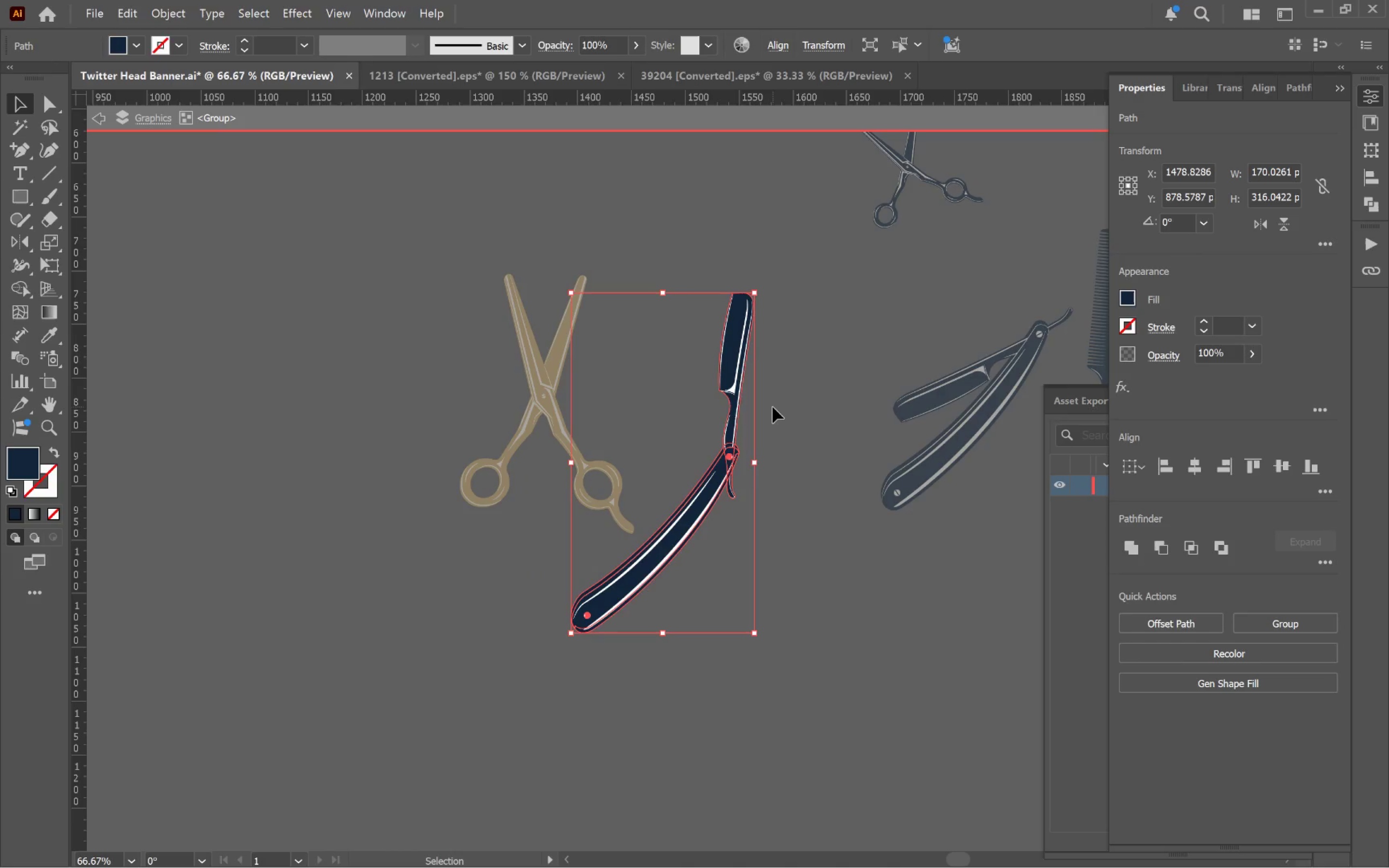 
left_click([775, 406])
 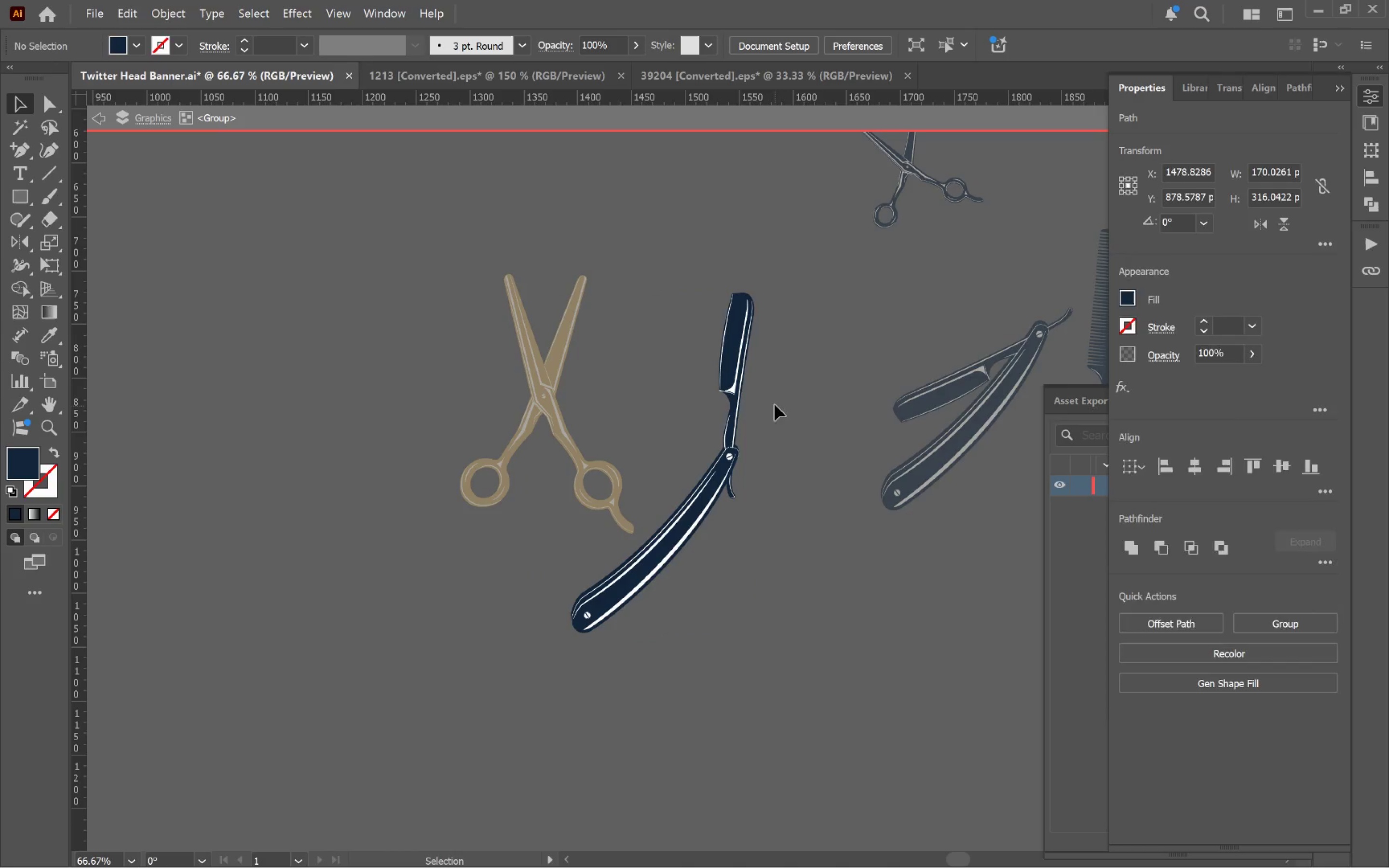 
hold_key(key=AltLeft, duration=0.52)
scroll: coordinate [746, 395], scroll_direction: up, amount: 3.0
 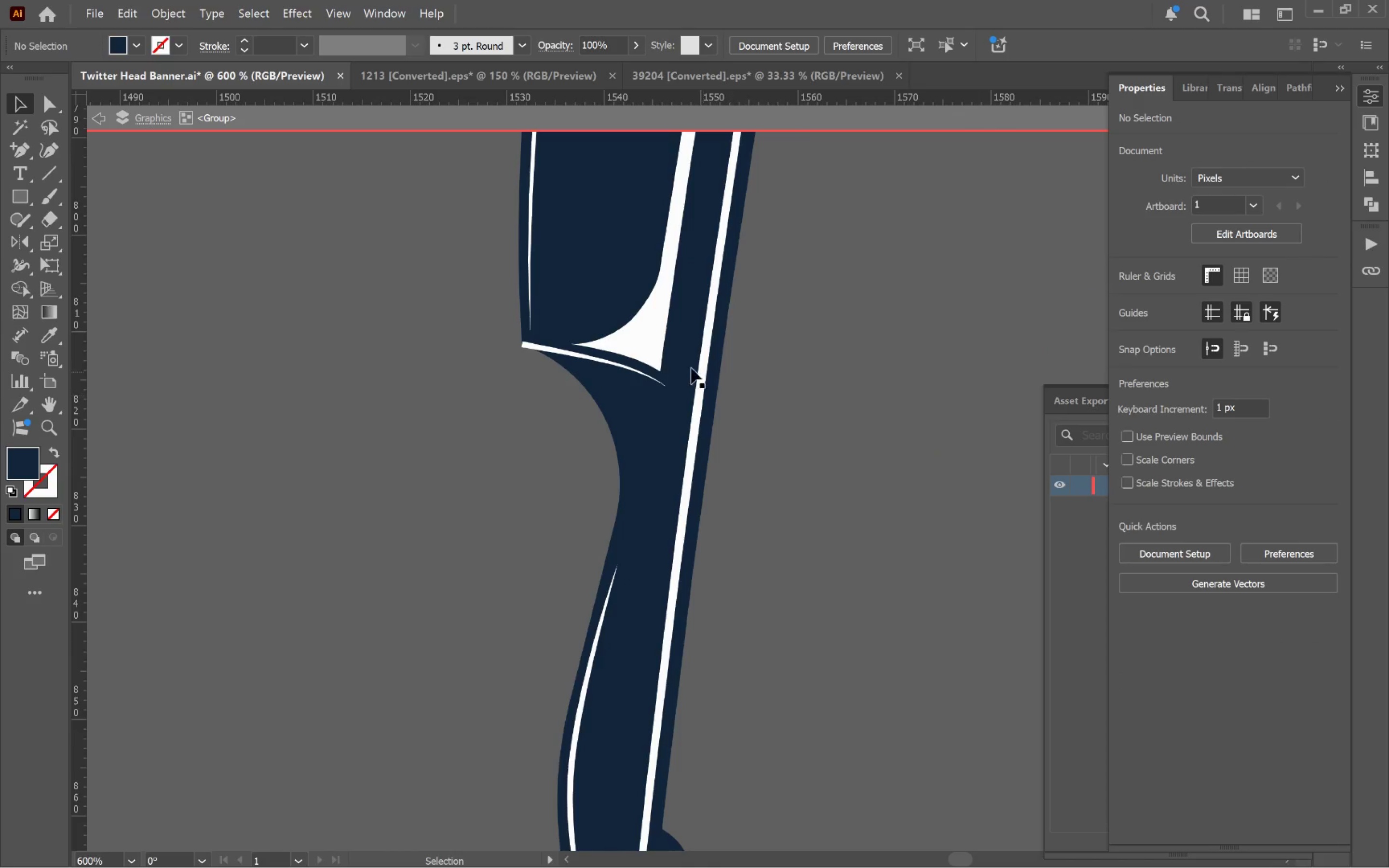 
hold_key(key=ControlLeft, duration=0.56)
left_click([653, 348])
 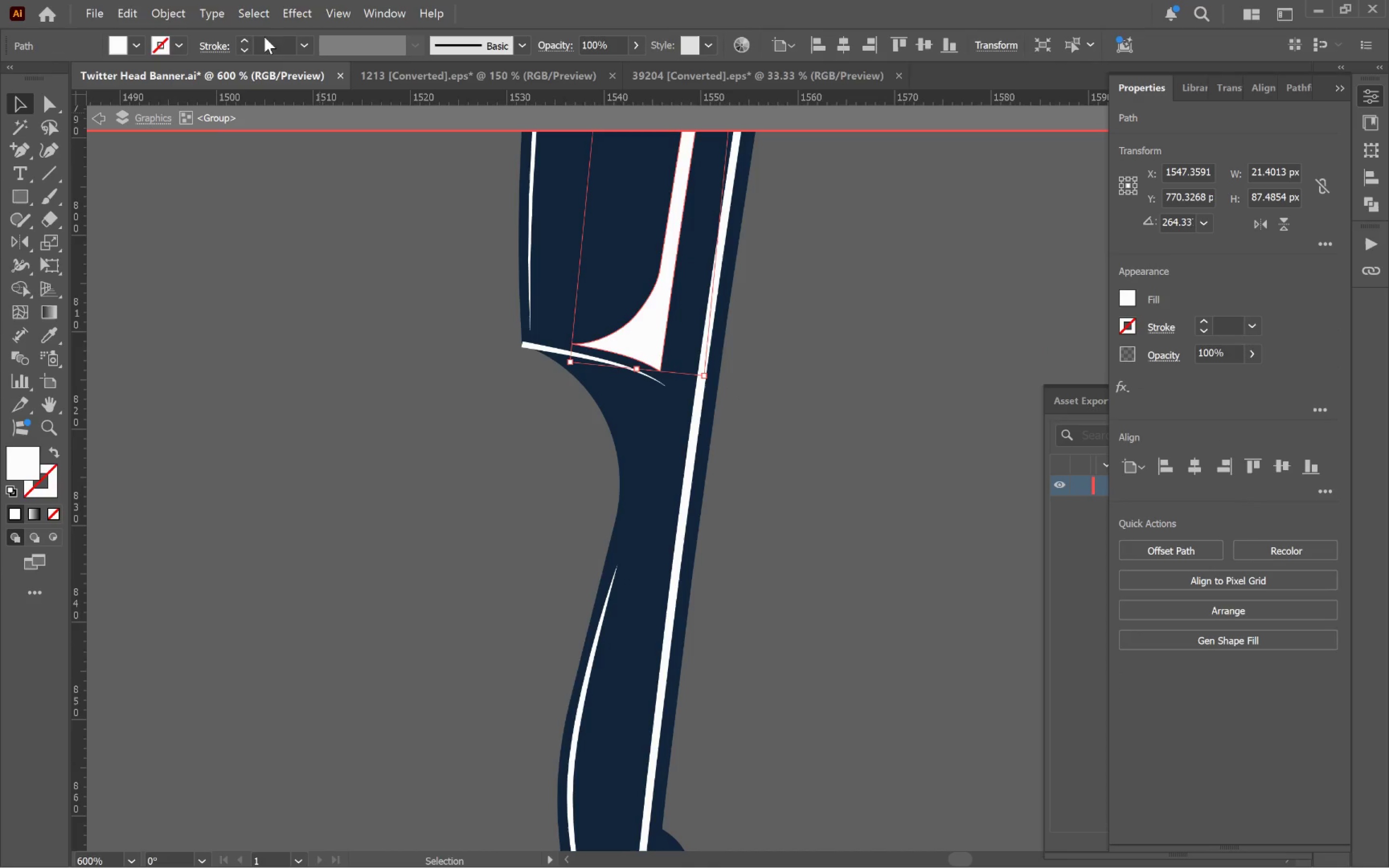 
left_click([253, 24])
 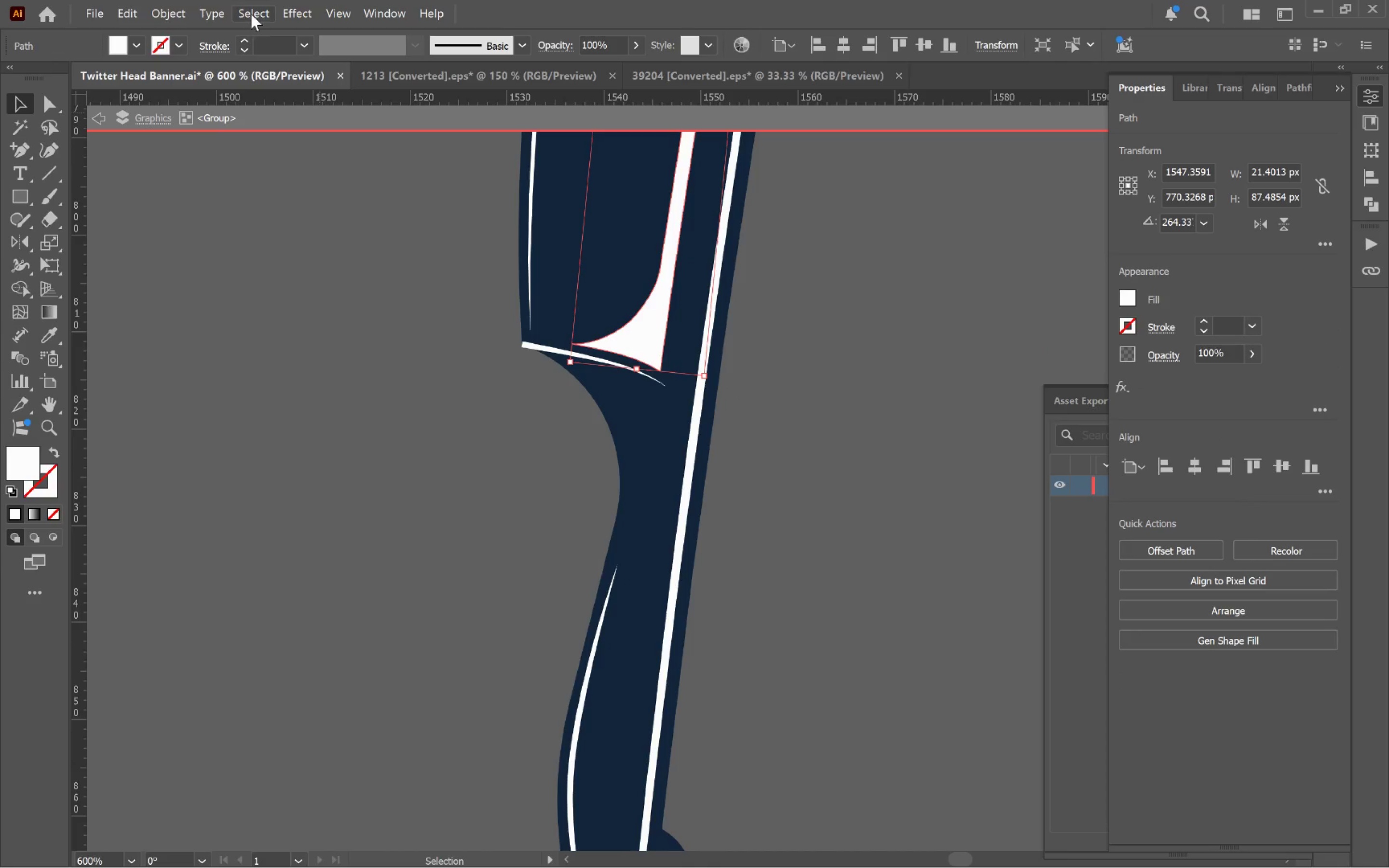 
left_click([251, 12])
 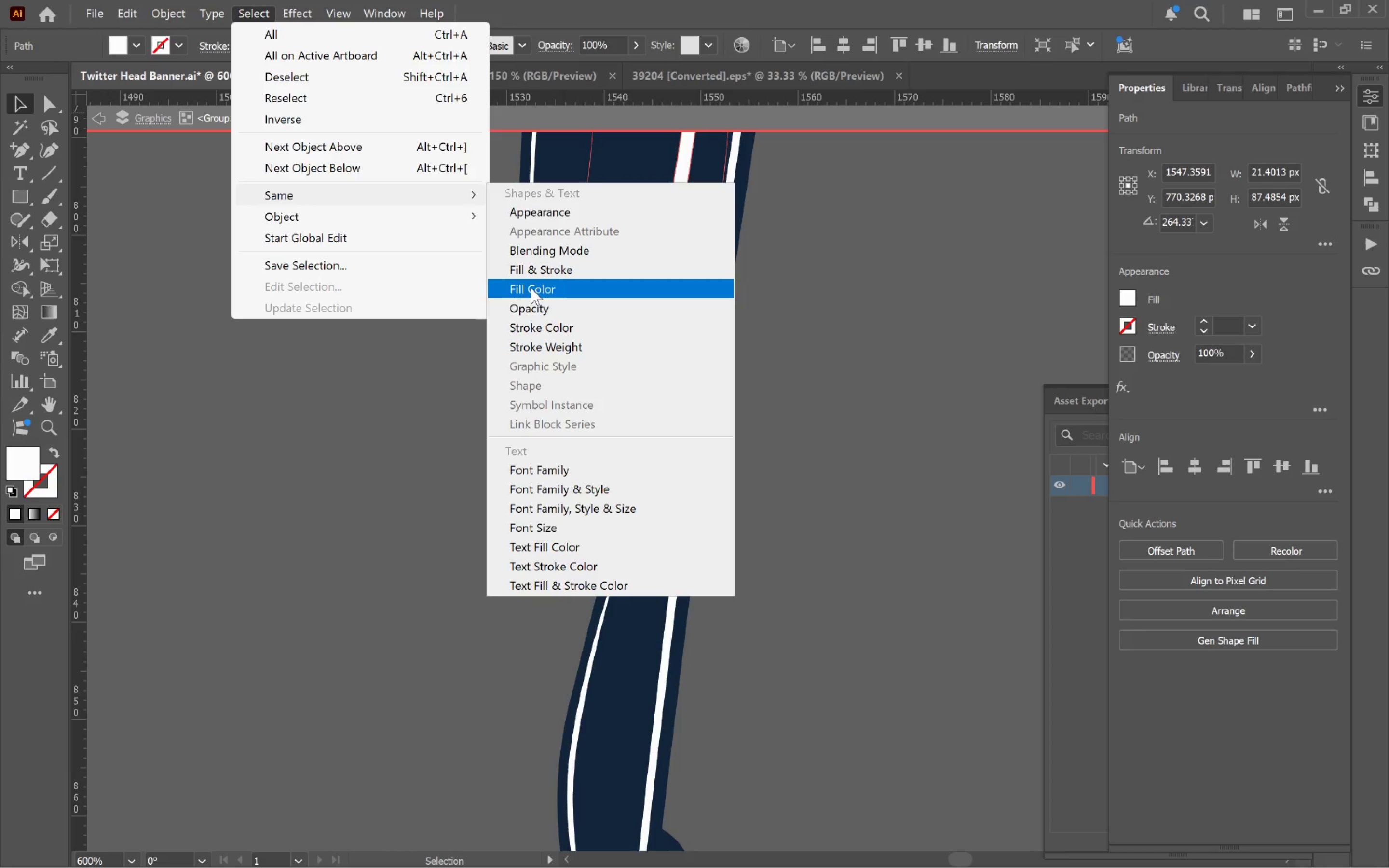 
left_click([562, 291])
 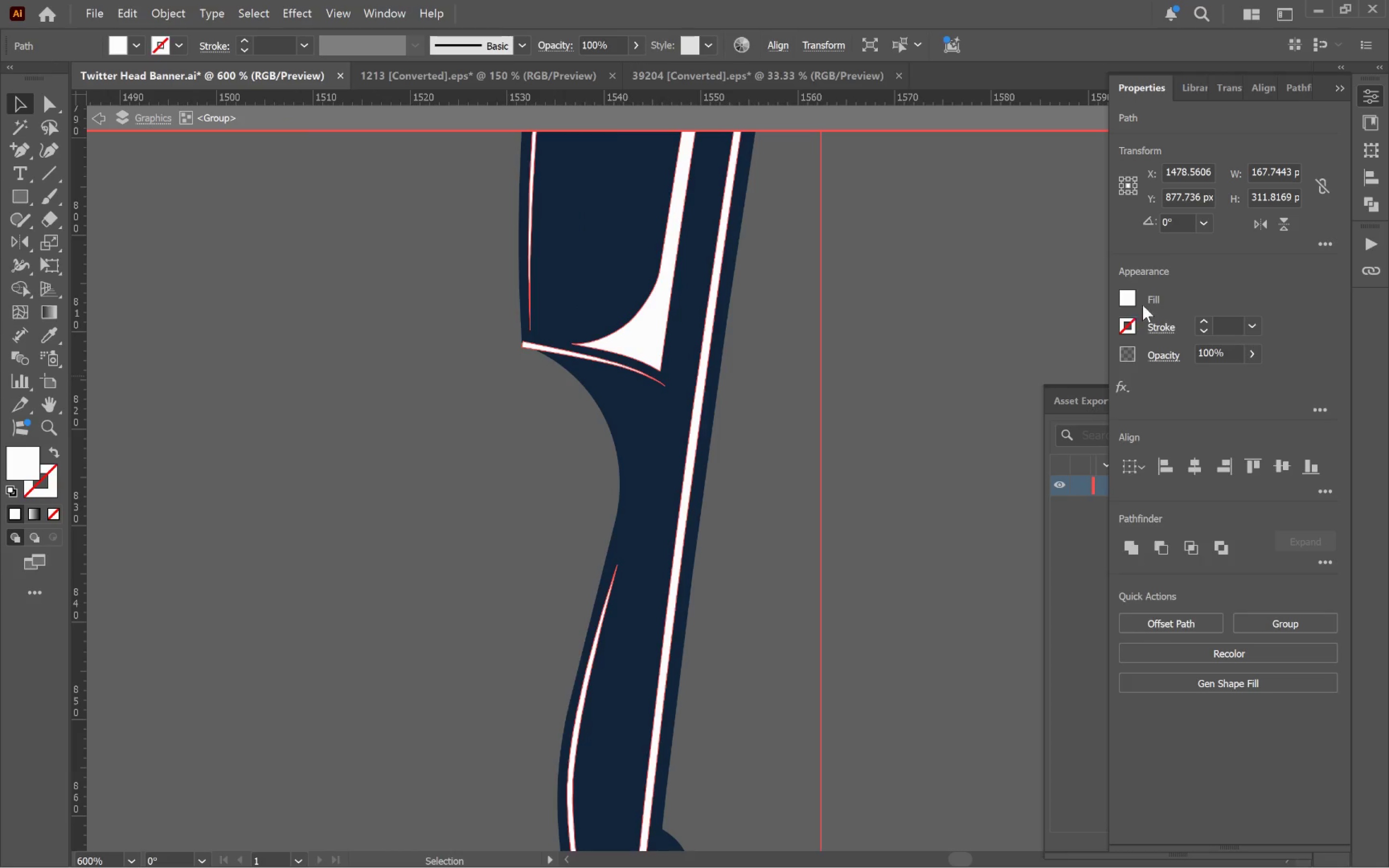 
left_click([1130, 300])
 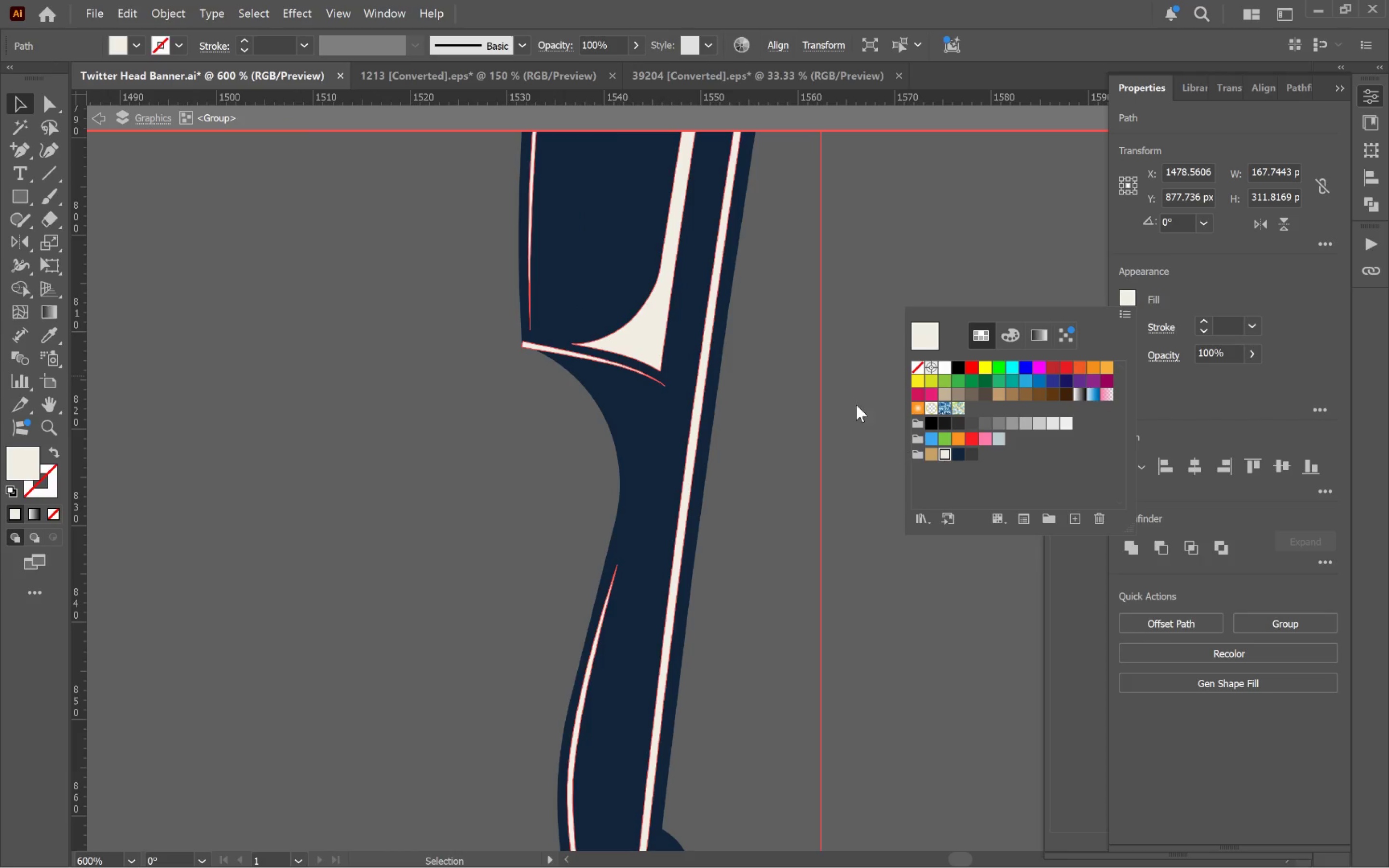 
double_click([866, 325])
 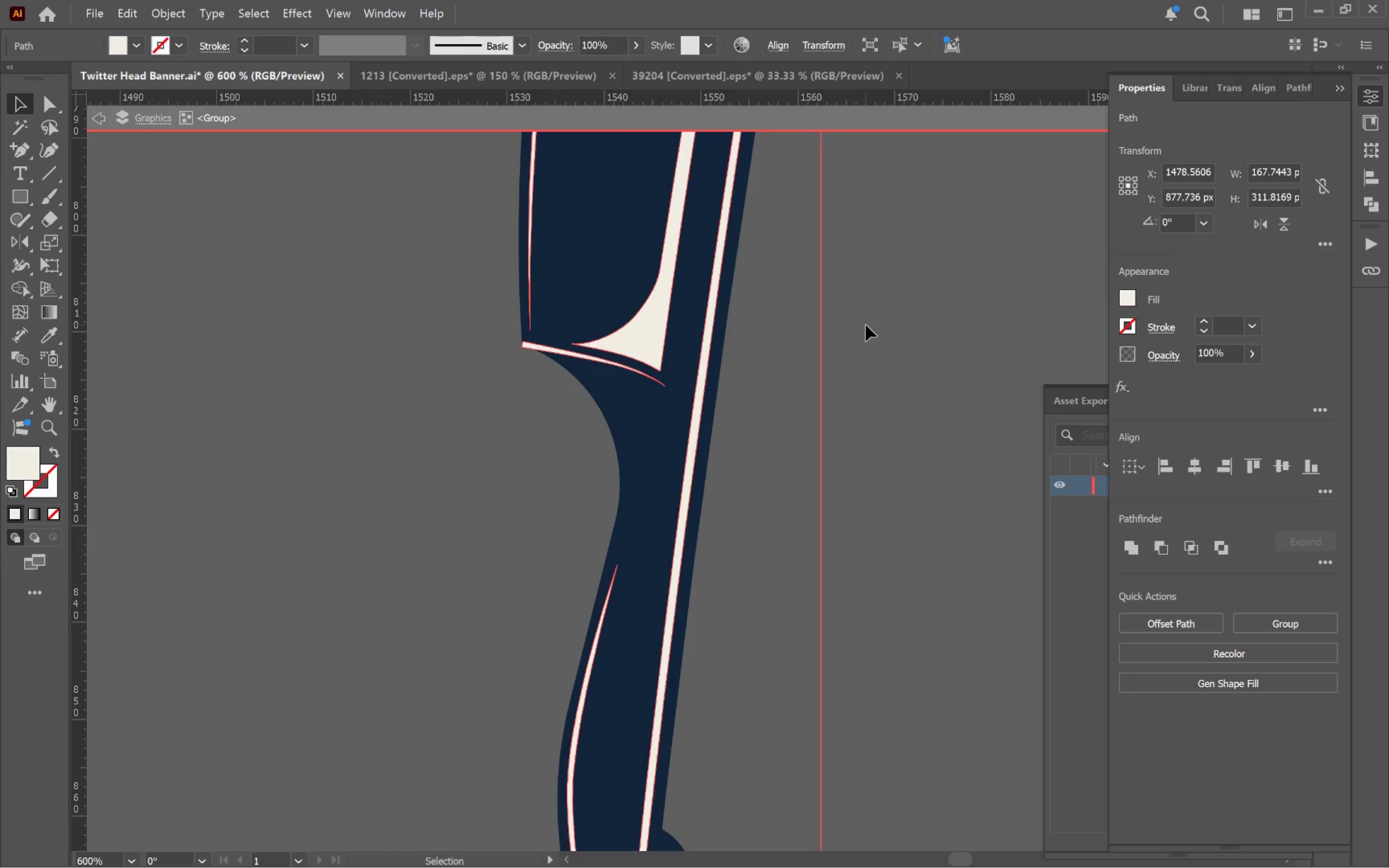 
triple_click([866, 325])
 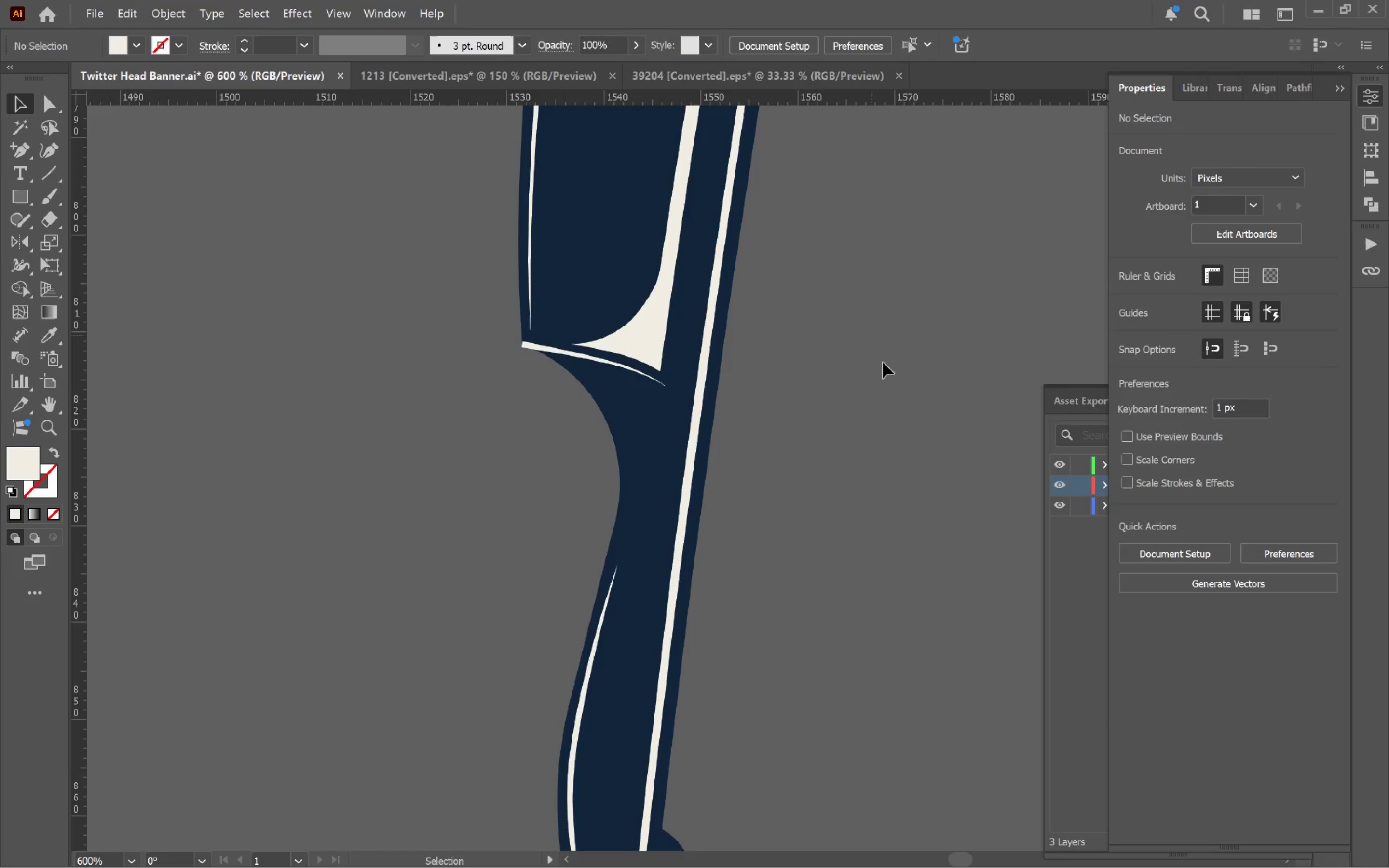 
hold_key(key=AltLeft, duration=1.18)
scroll: coordinate [913, 393], scroll_direction: down, amount: 3.0
 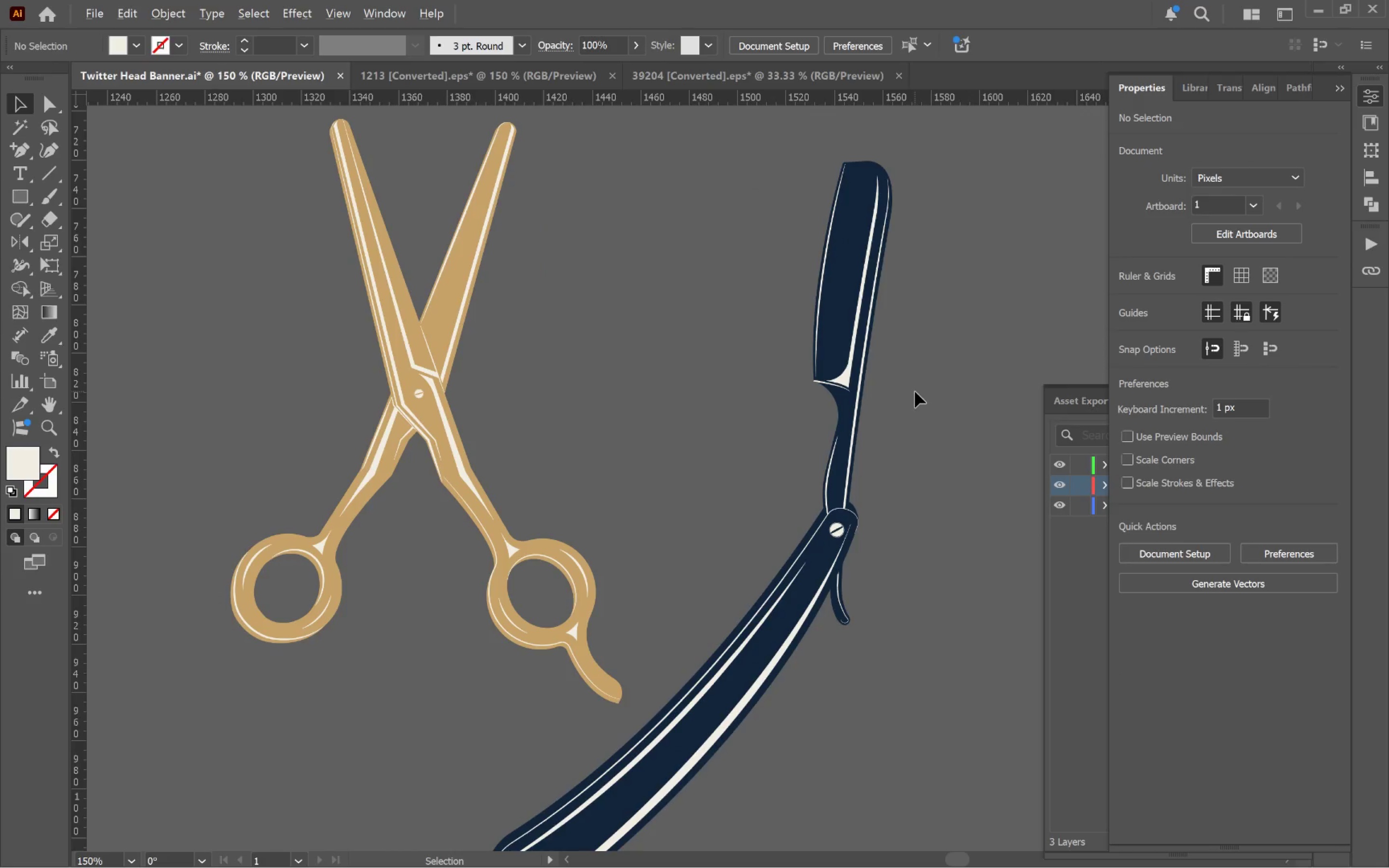 
hold_key(key=Space, duration=0.44)
 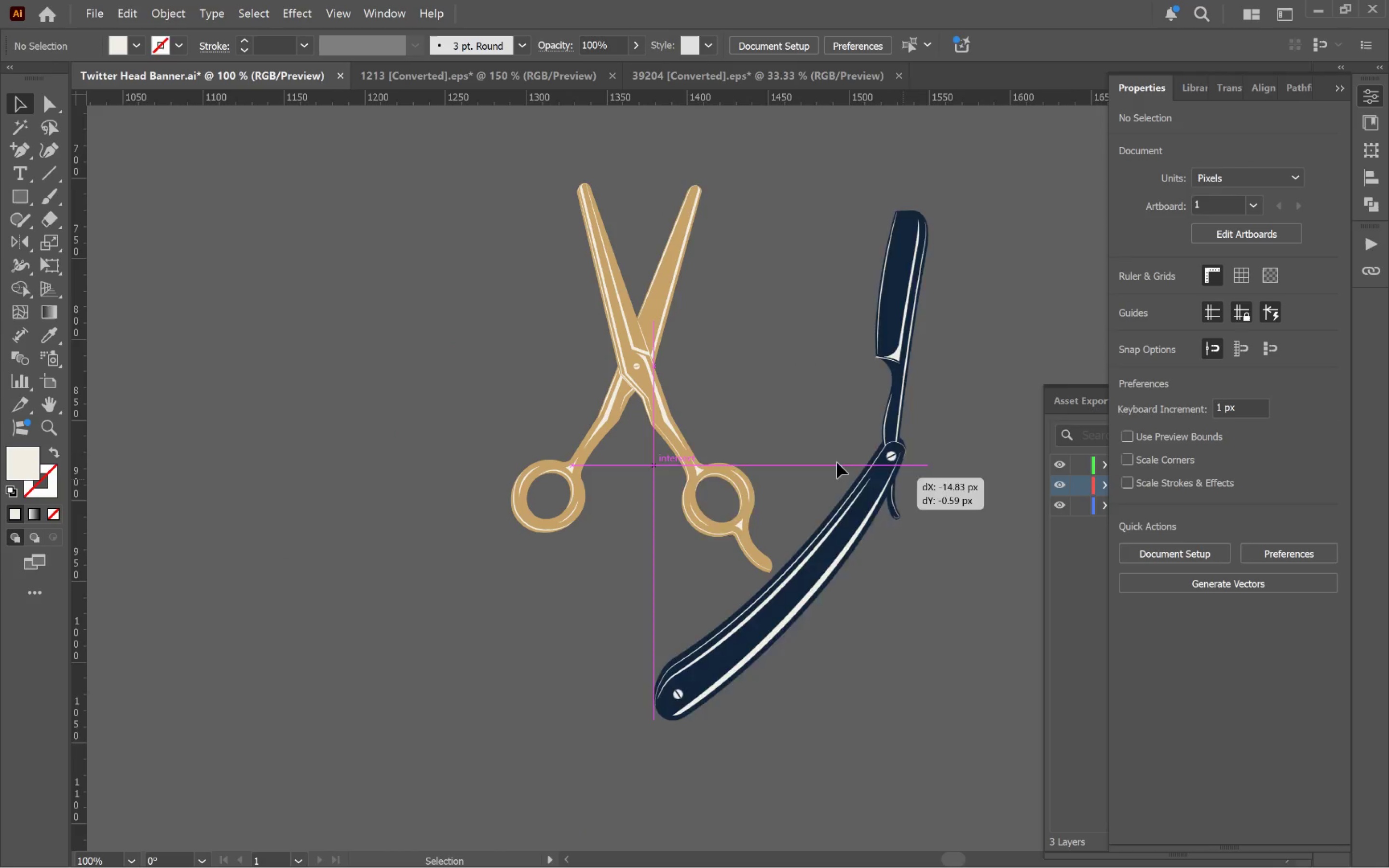 
scroll: coordinate [915, 392], scroll_direction: down, amount: 1.0
 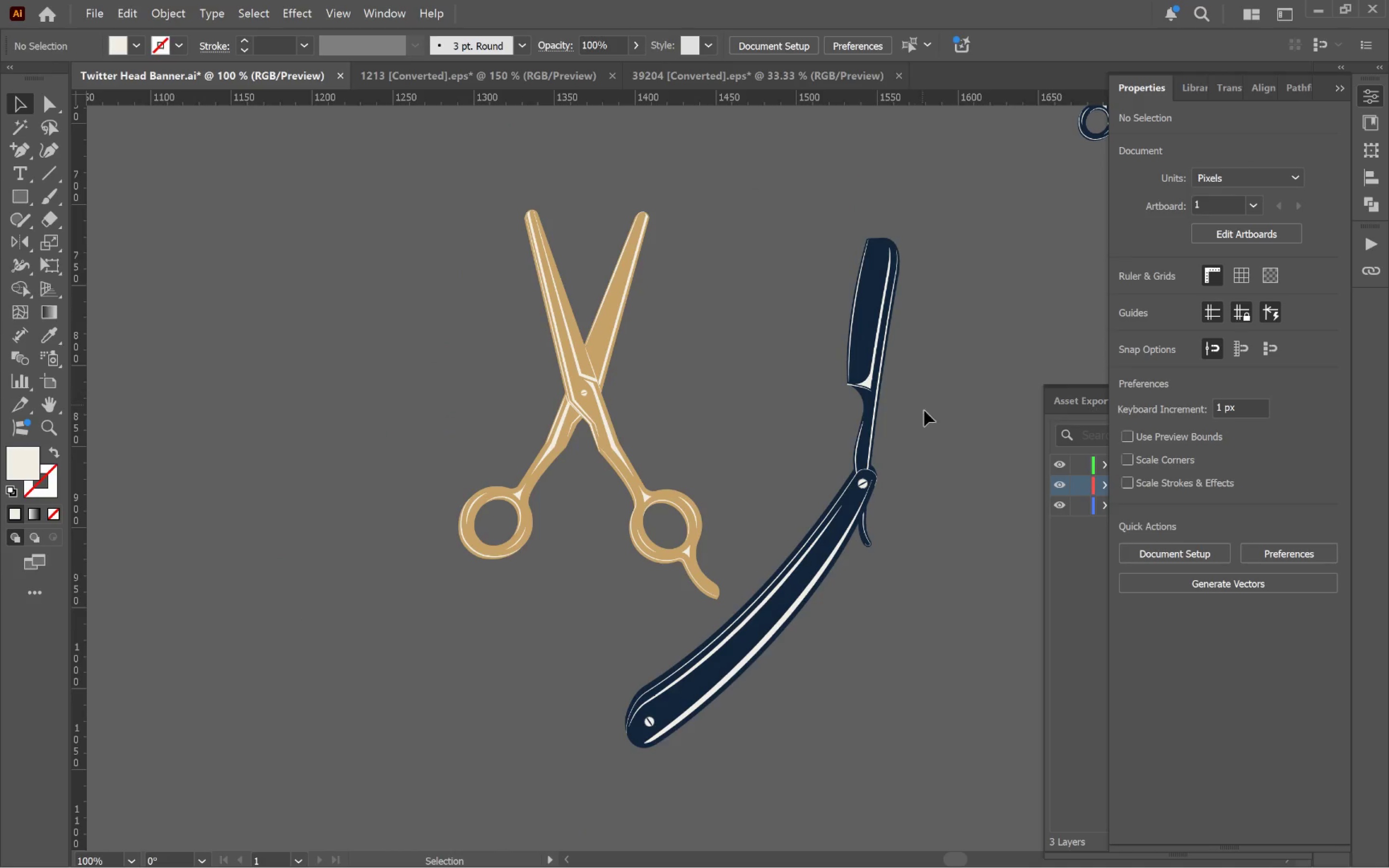 
left_click_drag(start_coordinate=[926, 421], to_coordinate=[979, 394])
 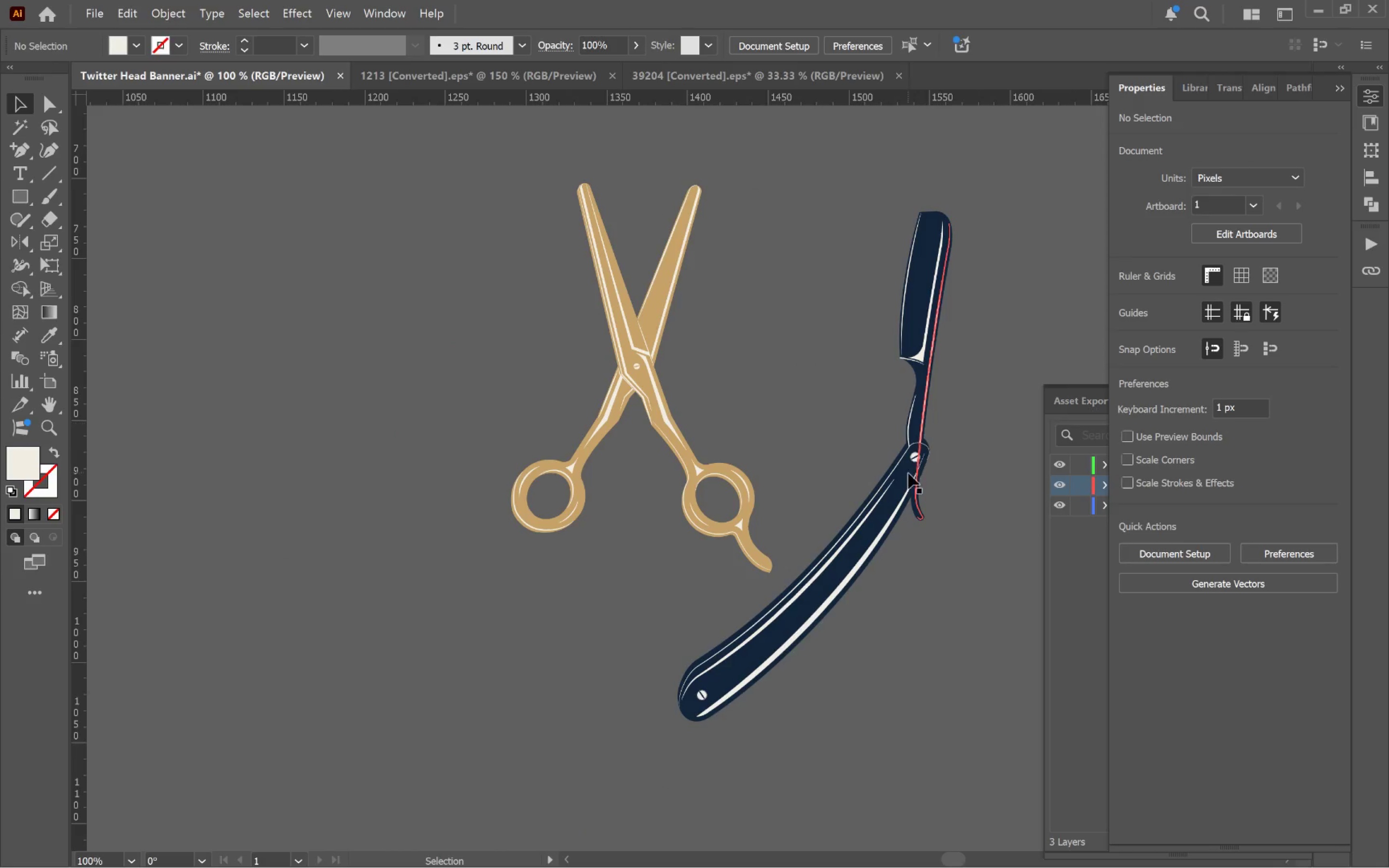 
left_click_drag(start_coordinate=[903, 479], to_coordinate=[531, 367])
 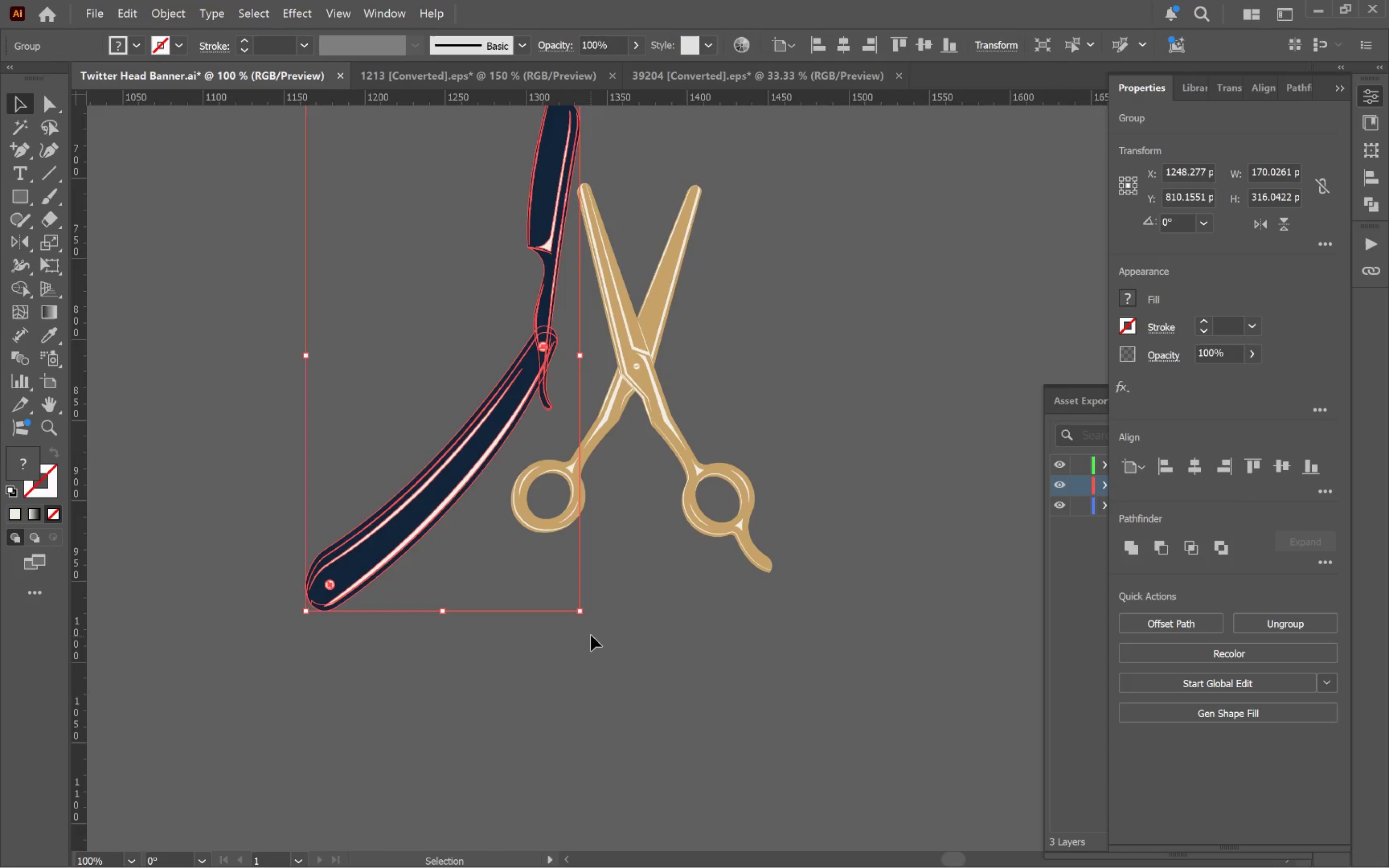 
left_click_drag(start_coordinate=[587, 622], to_coordinate=[665, 539])
 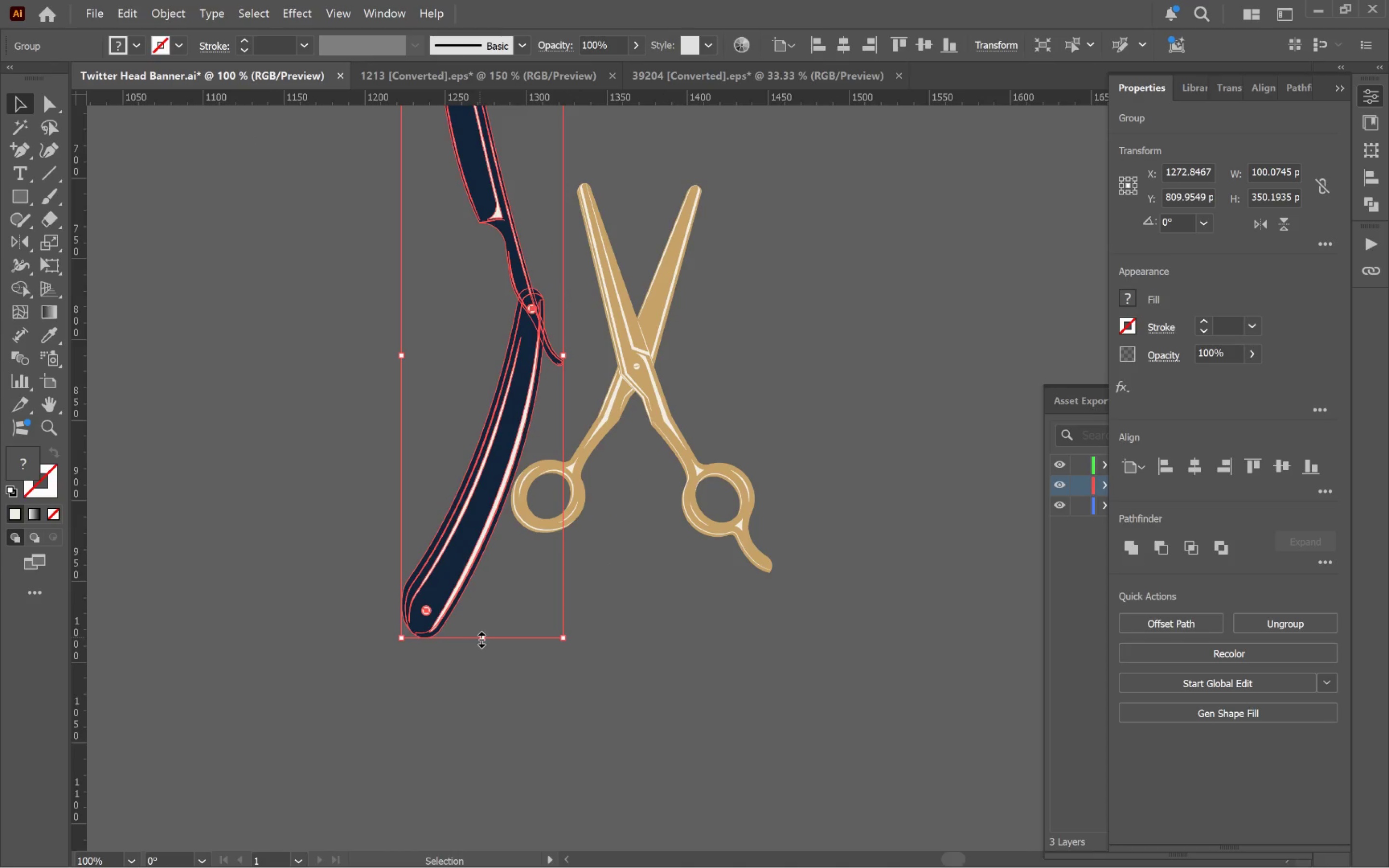 
left_click_drag(start_coordinate=[485, 635], to_coordinate=[492, 436])
 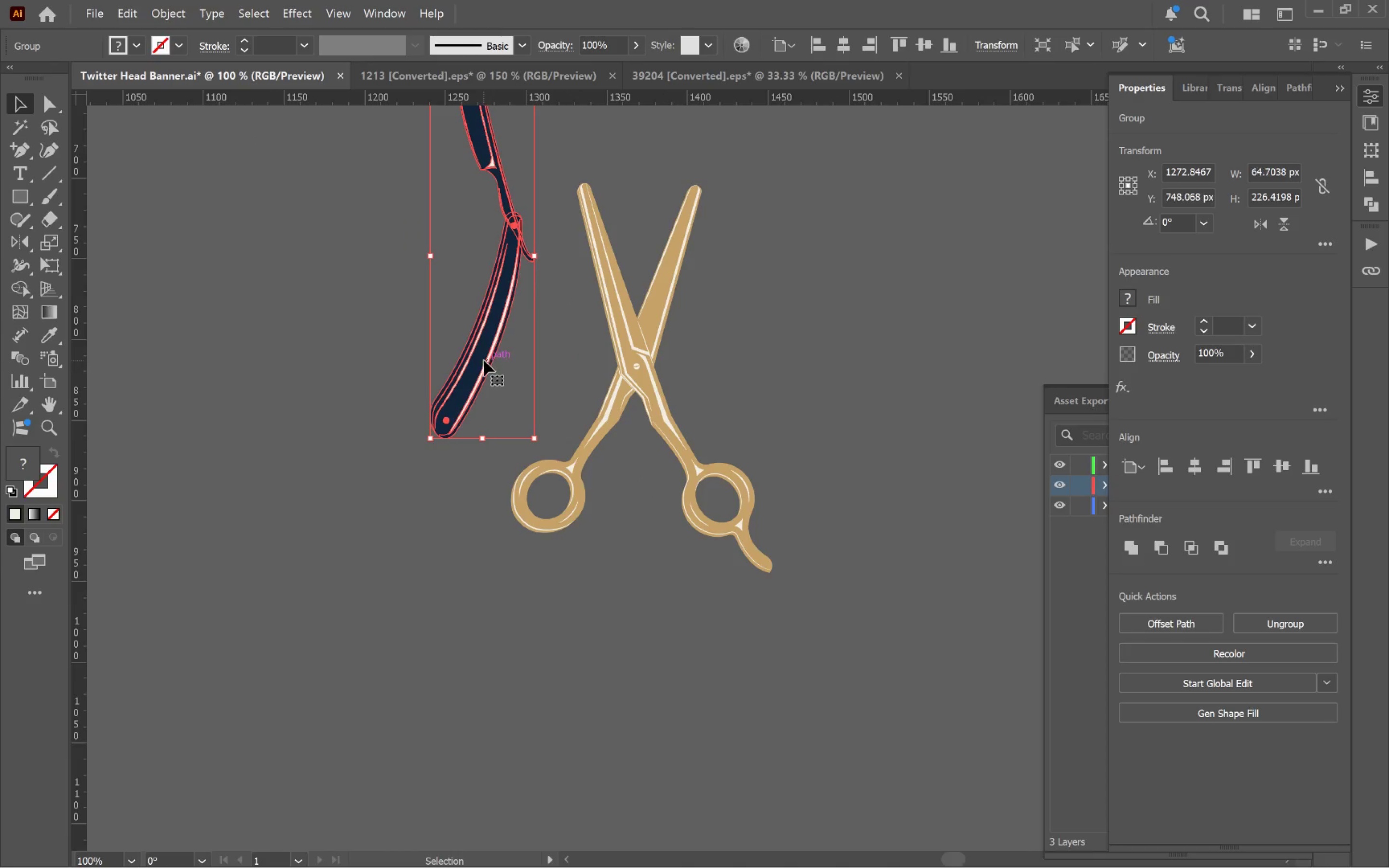 
hold_key(key=ShiftLeft, duration=1.31)
 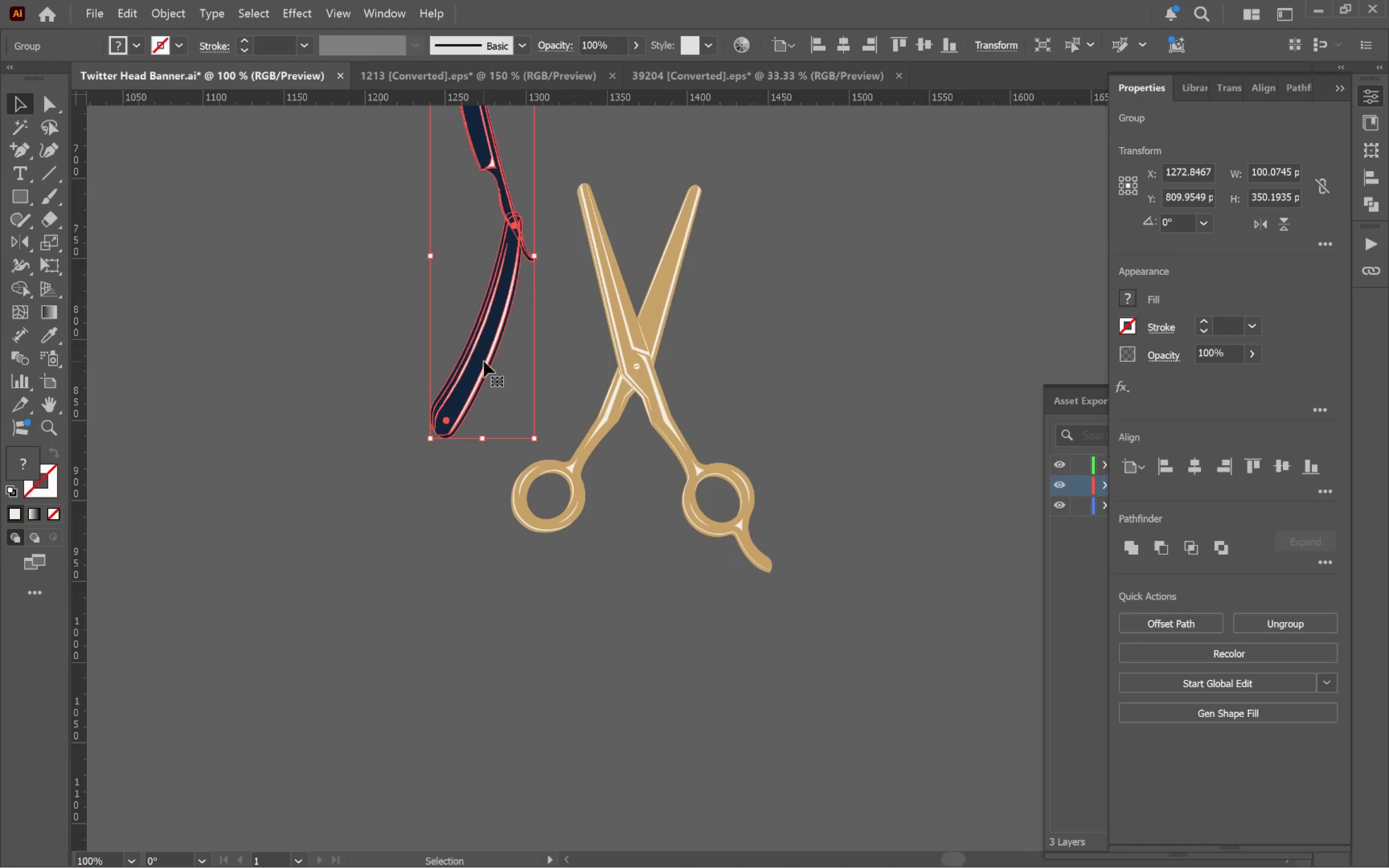 
left_click_drag(start_coordinate=[484, 360], to_coordinate=[508, 452])
 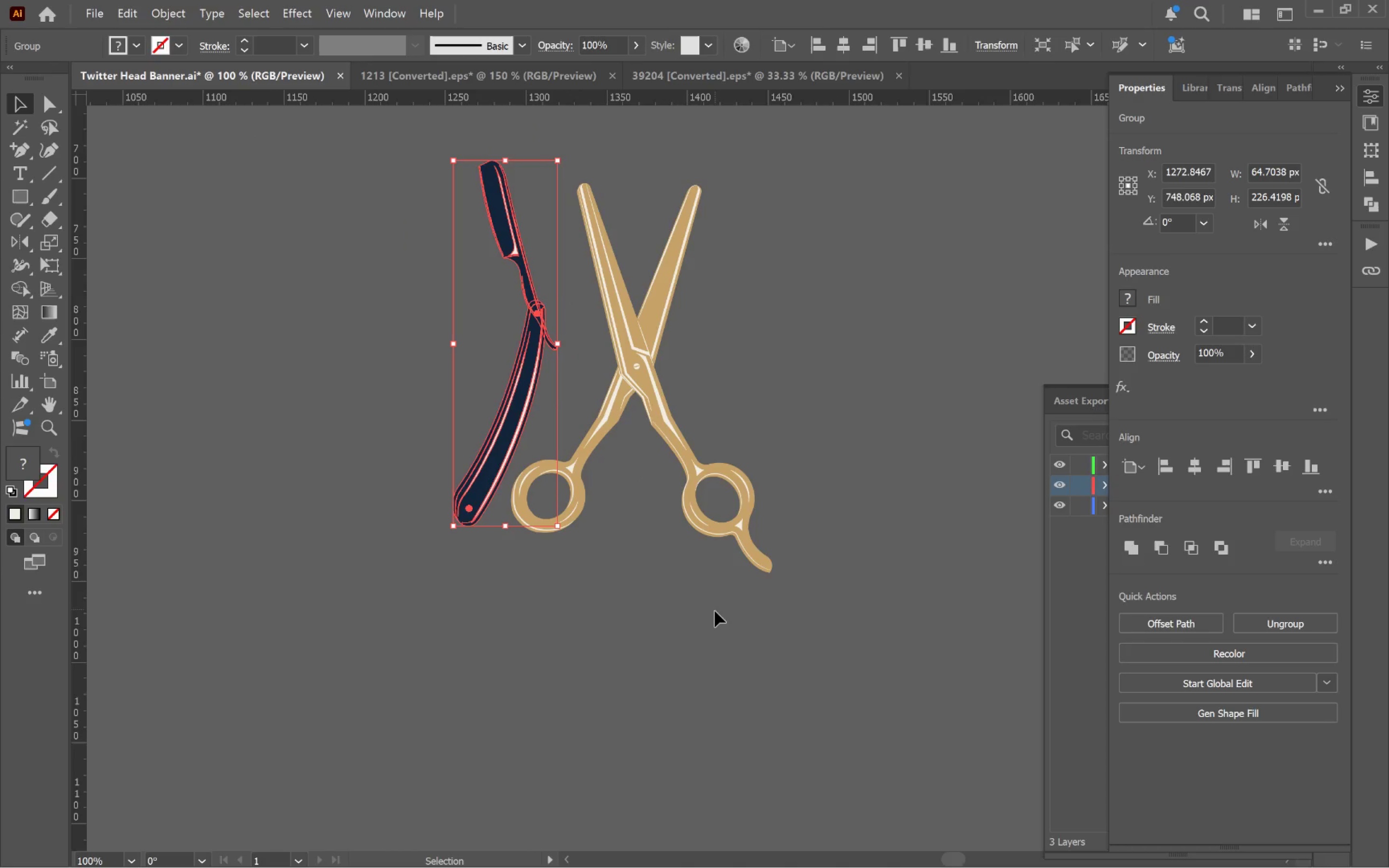 
left_click([714, 613])
 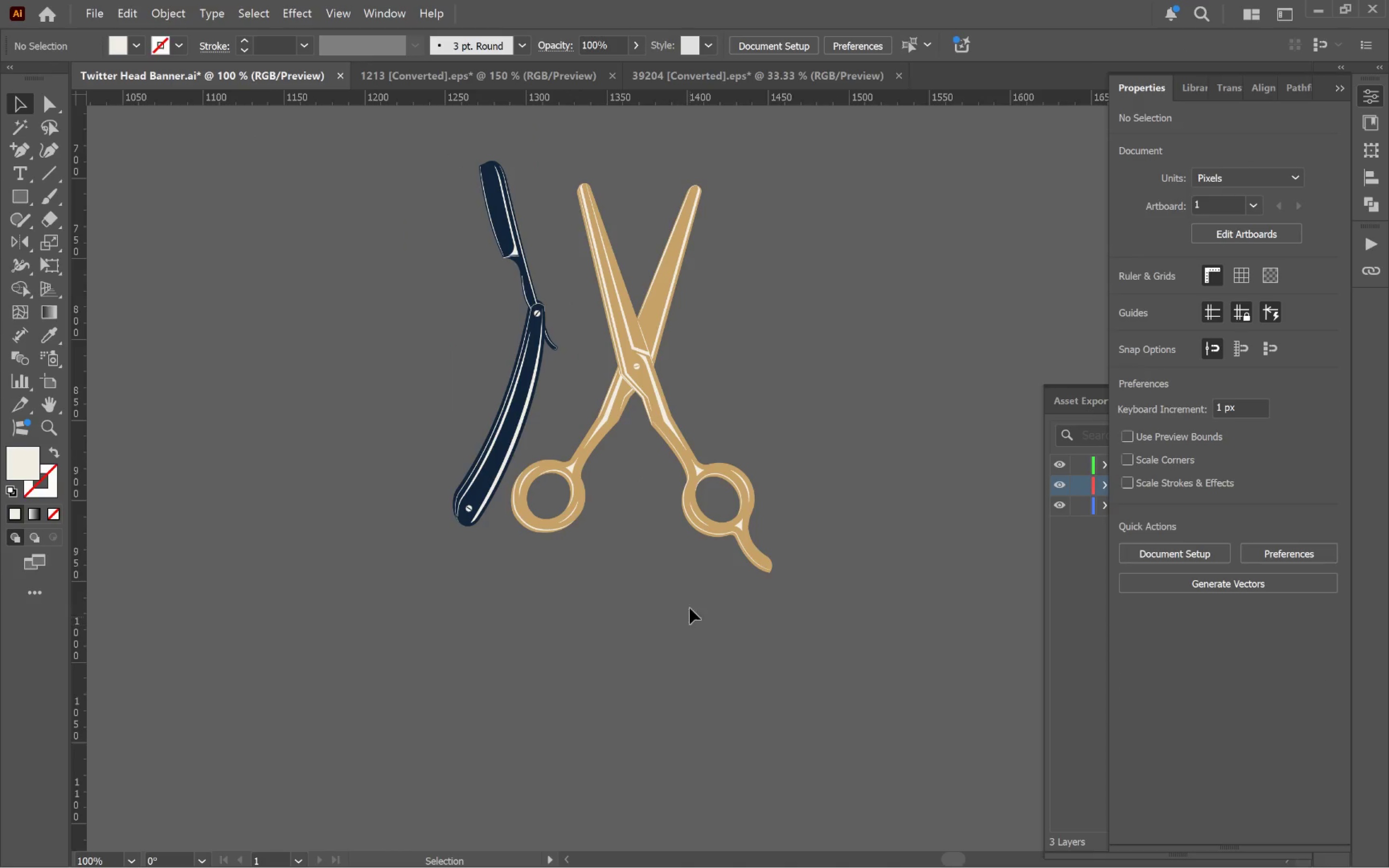 
hold_key(key=Space, duration=1.12)
 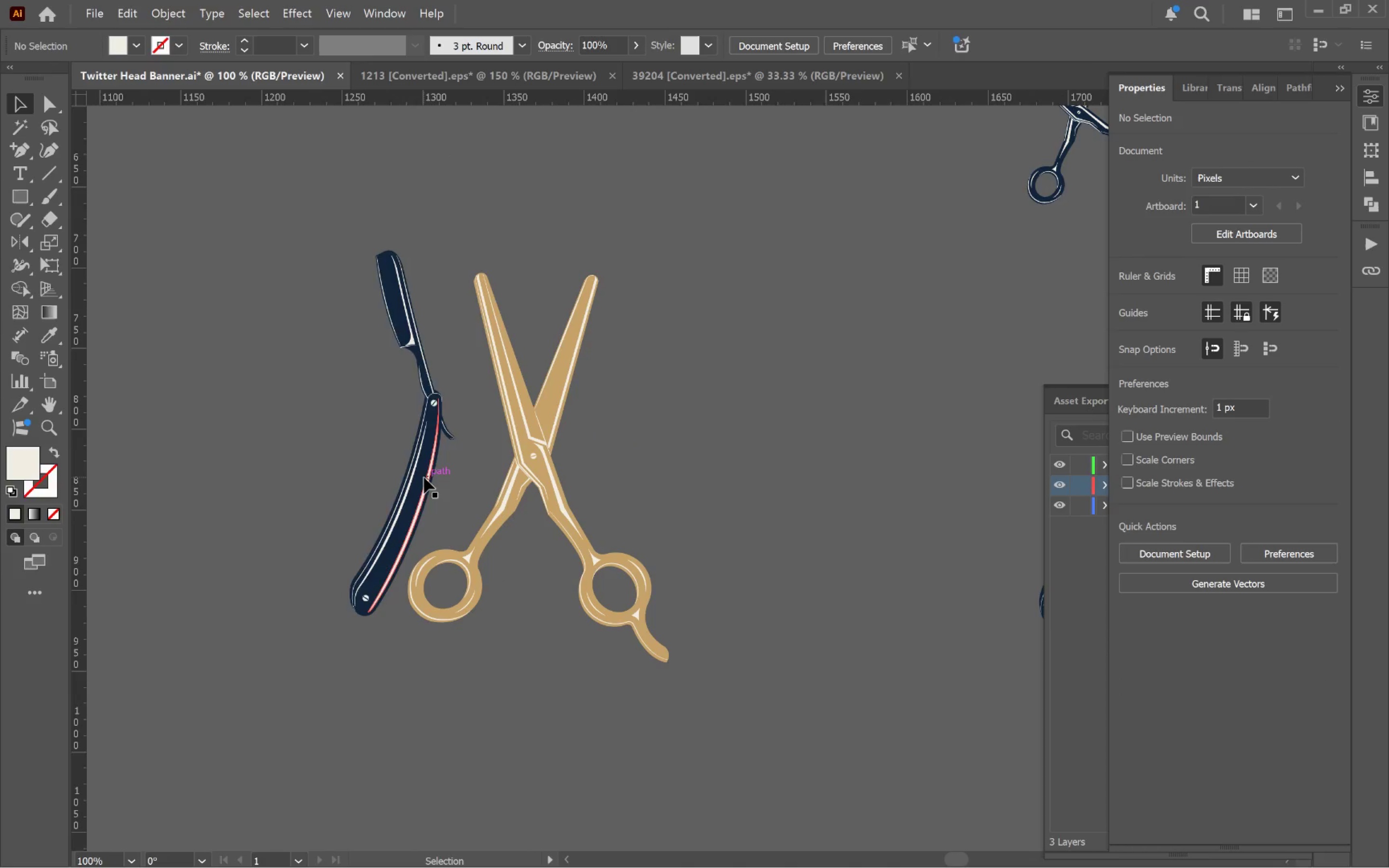 
left_click_drag(start_coordinate=[676, 579], to_coordinate=[574, 669])
 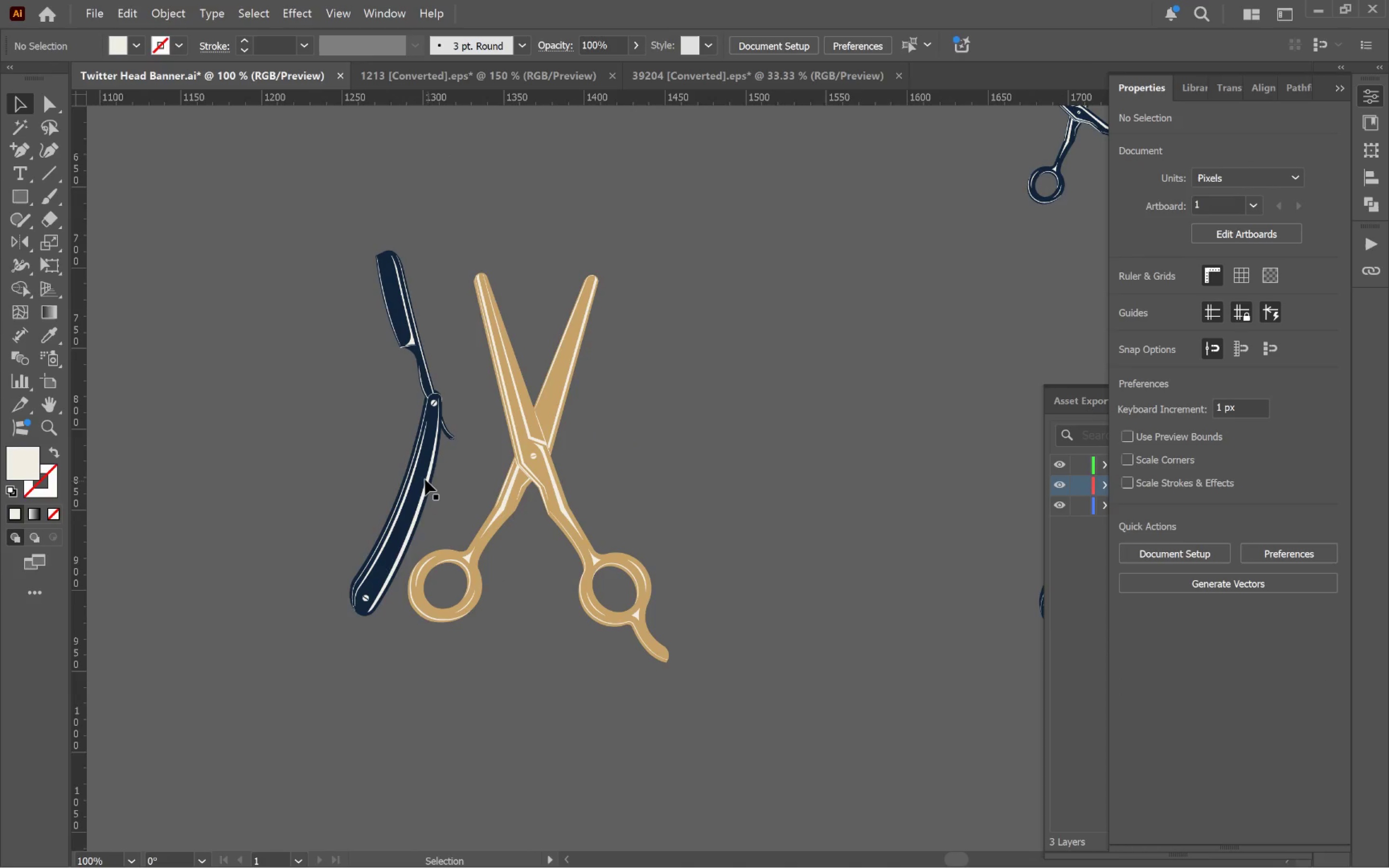 
left_click([424, 477])
 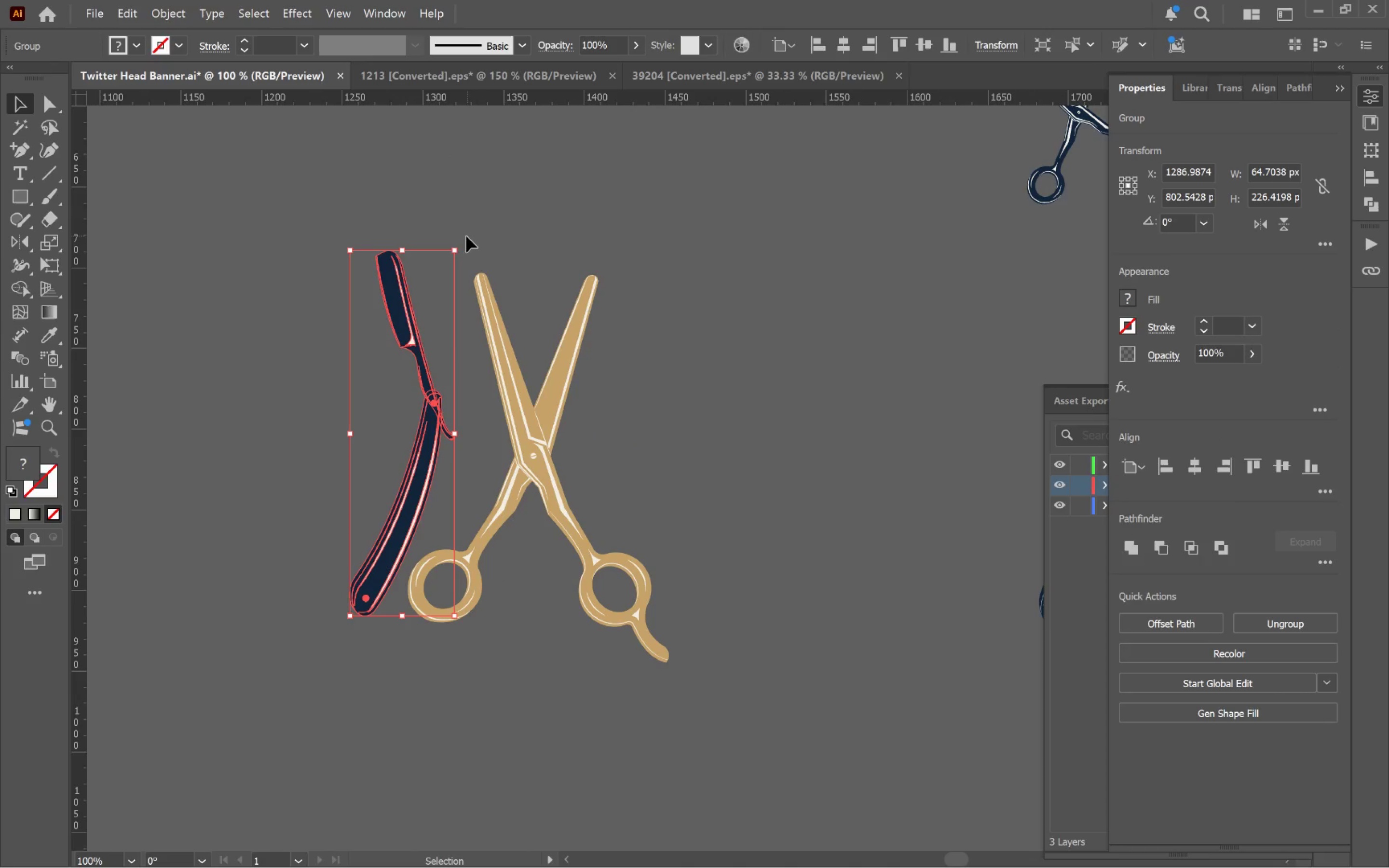 
left_click_drag(start_coordinate=[463, 242], to_coordinate=[474, 256])
 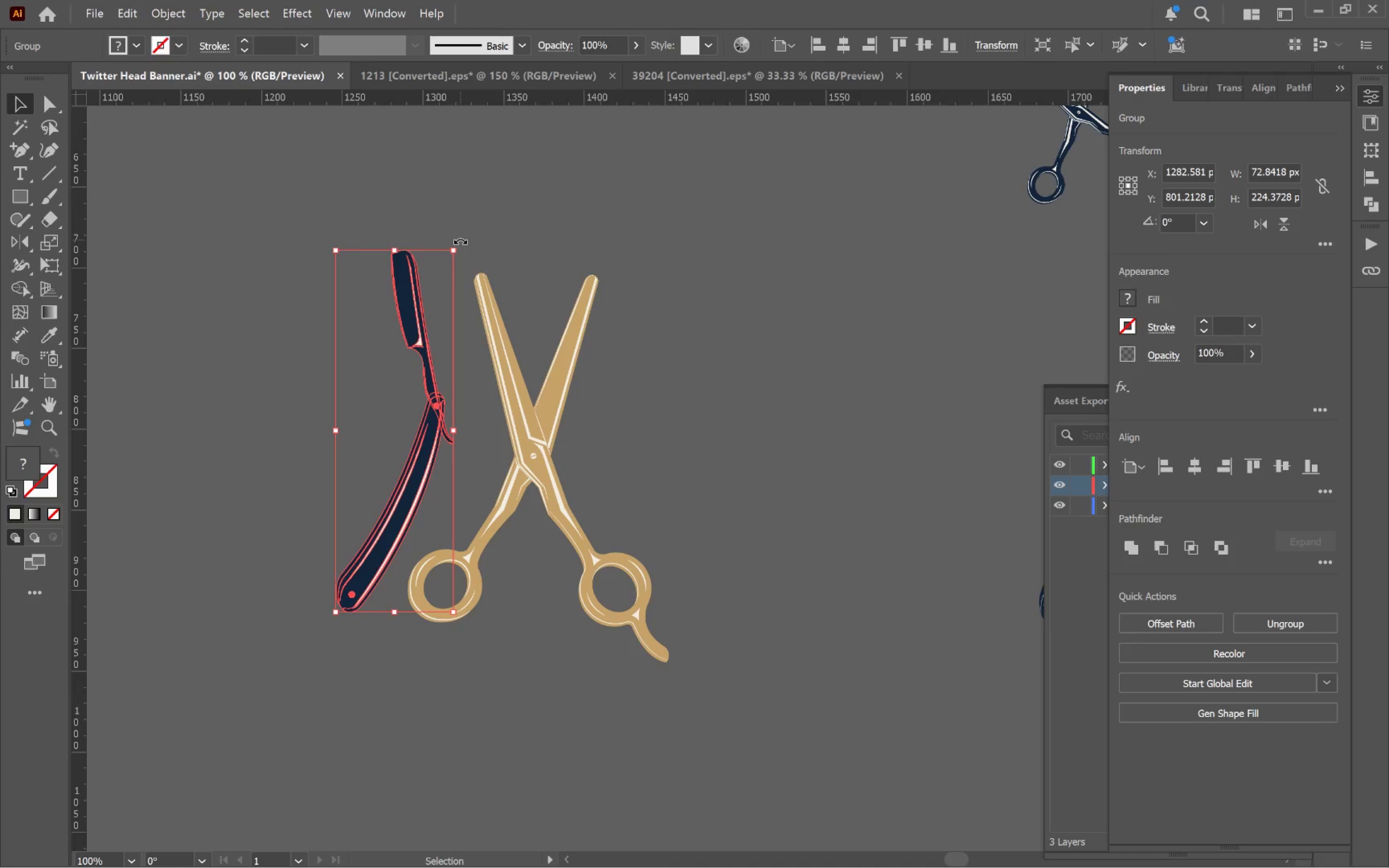 
left_click_drag(start_coordinate=[460, 240], to_coordinate=[472, 248])
 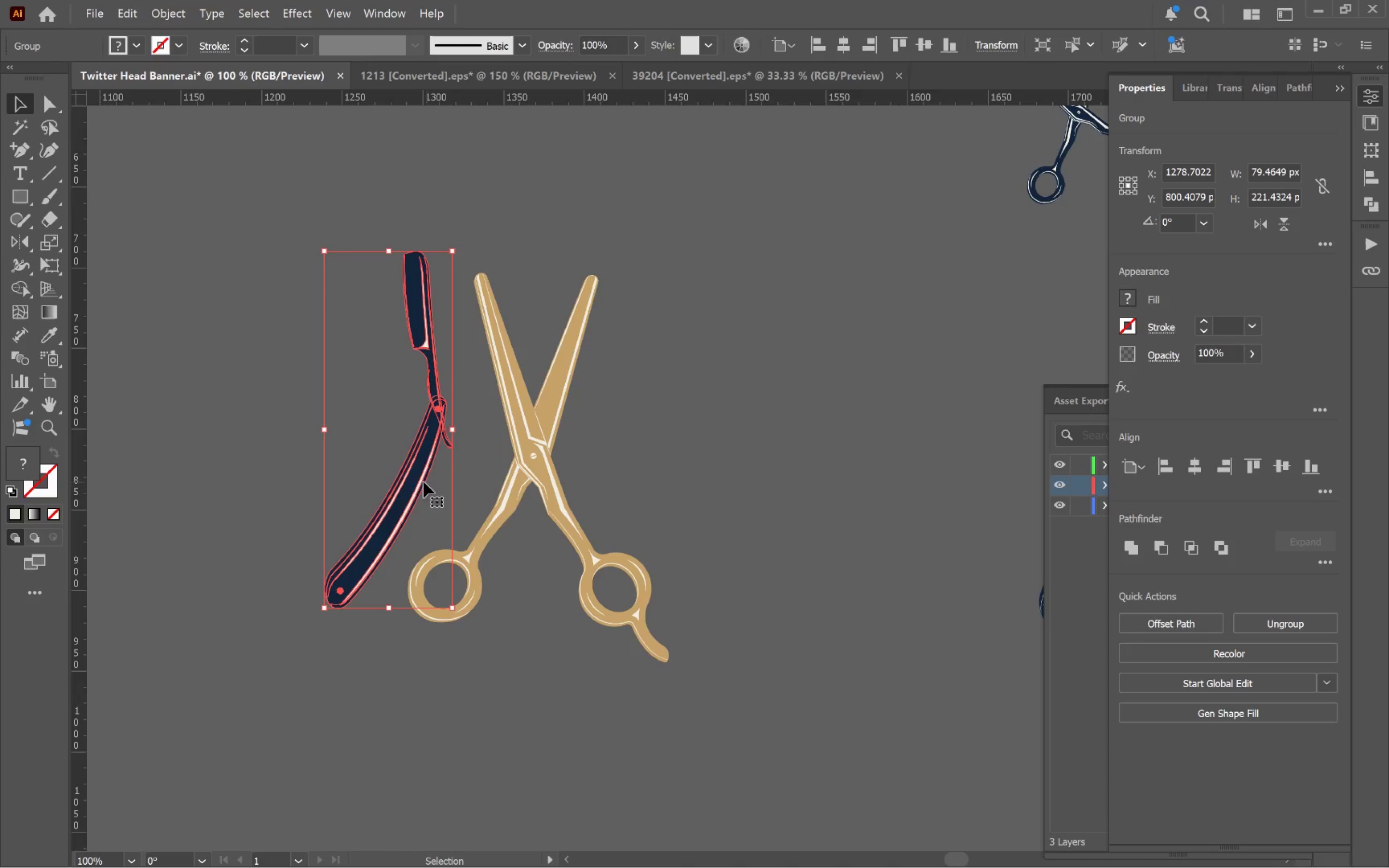 
left_click_drag(start_coordinate=[421, 478], to_coordinate=[442, 496])
 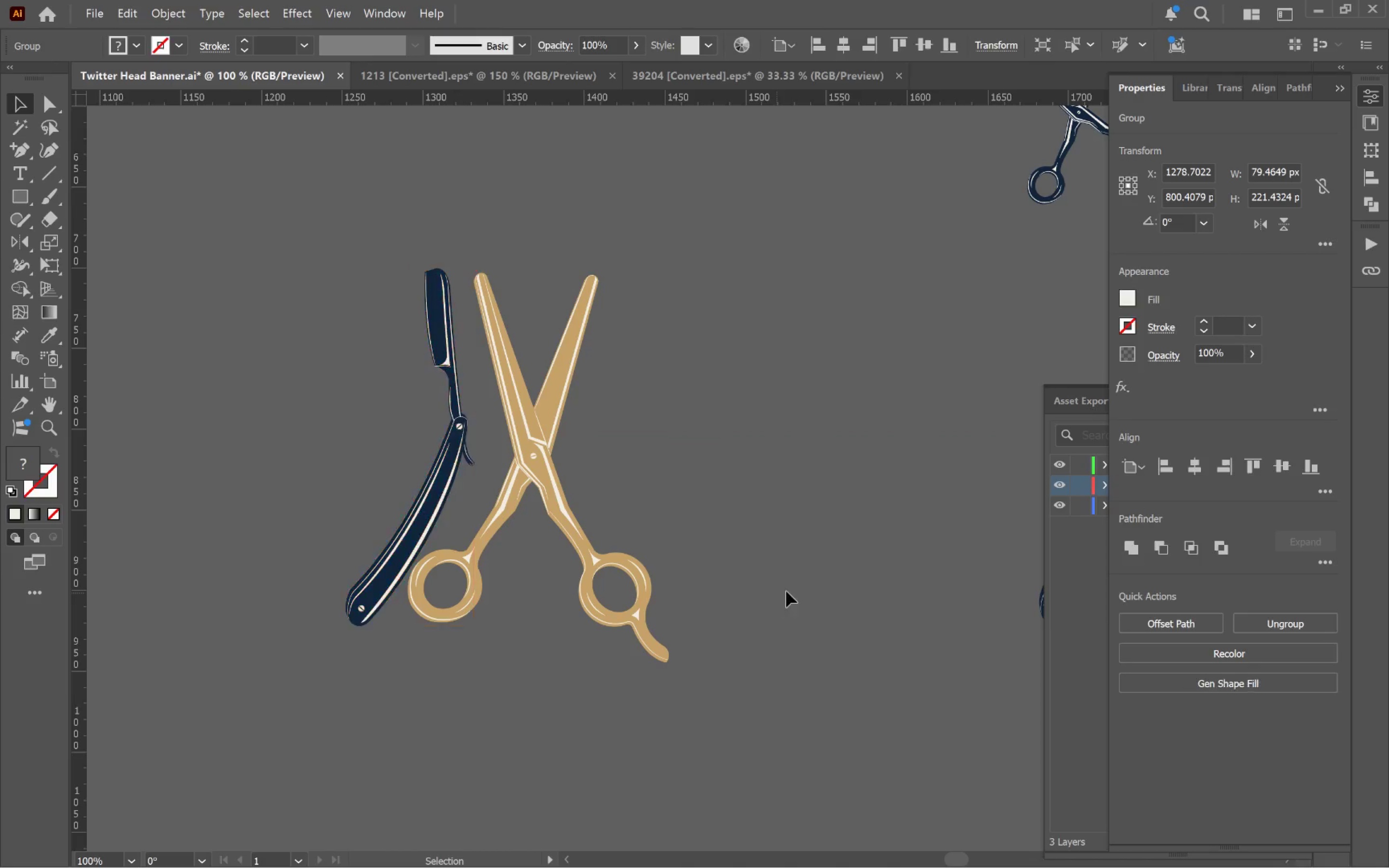 
key(Alt+AltLeft)
 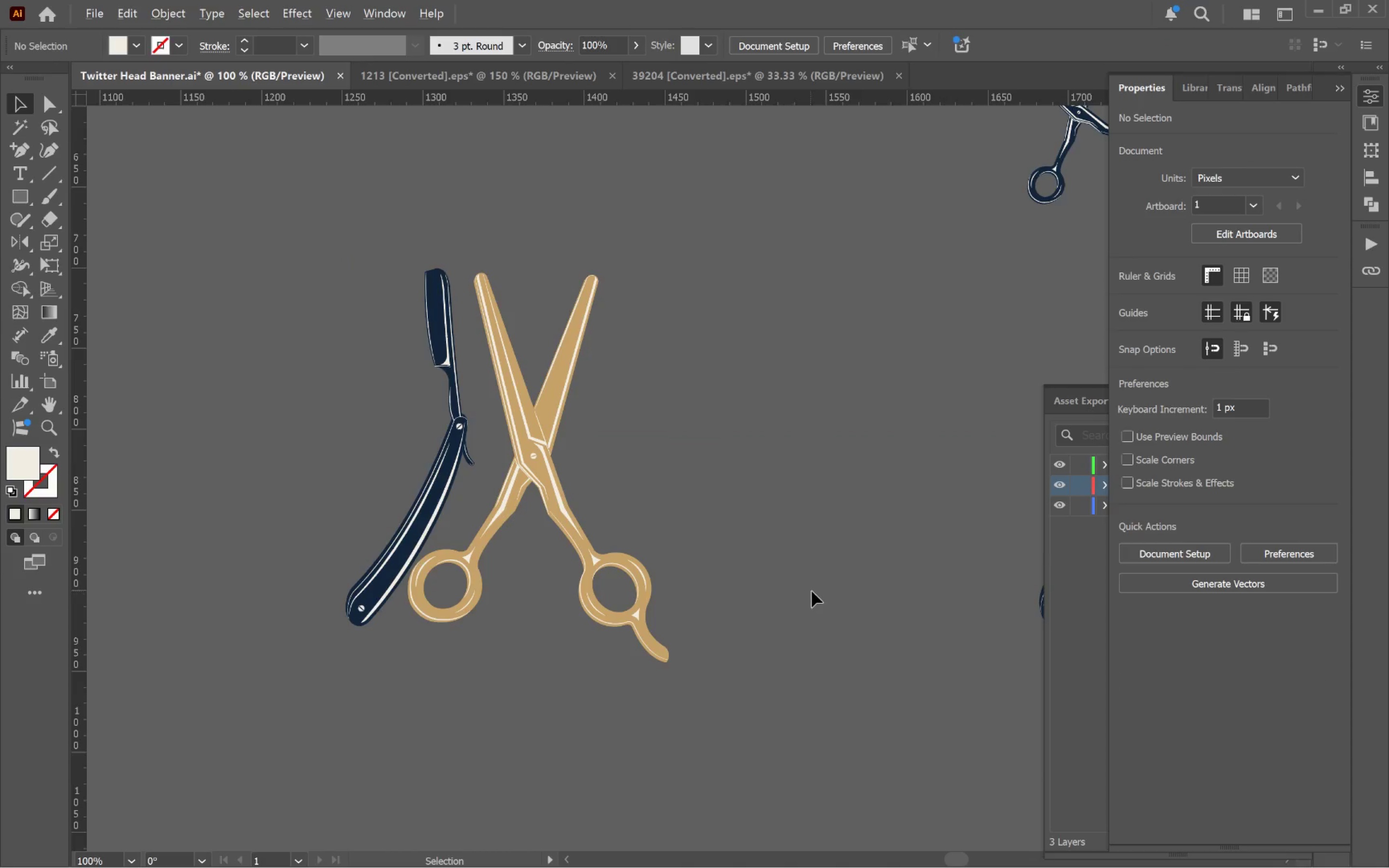 
hold_key(key=Space, duration=1.36)
 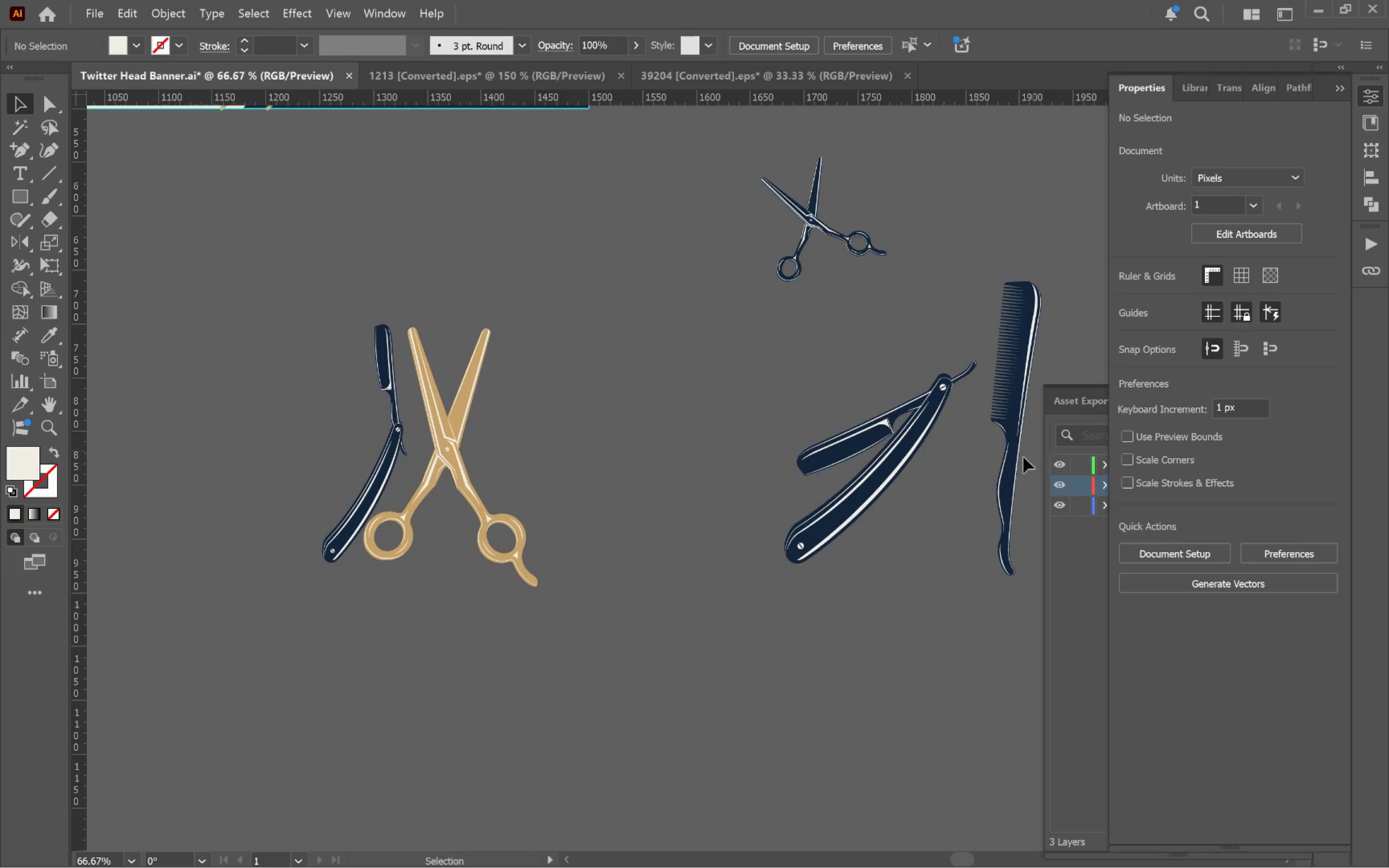 
left_click_drag(start_coordinate=[867, 612], to_coordinate=[687, 561])
 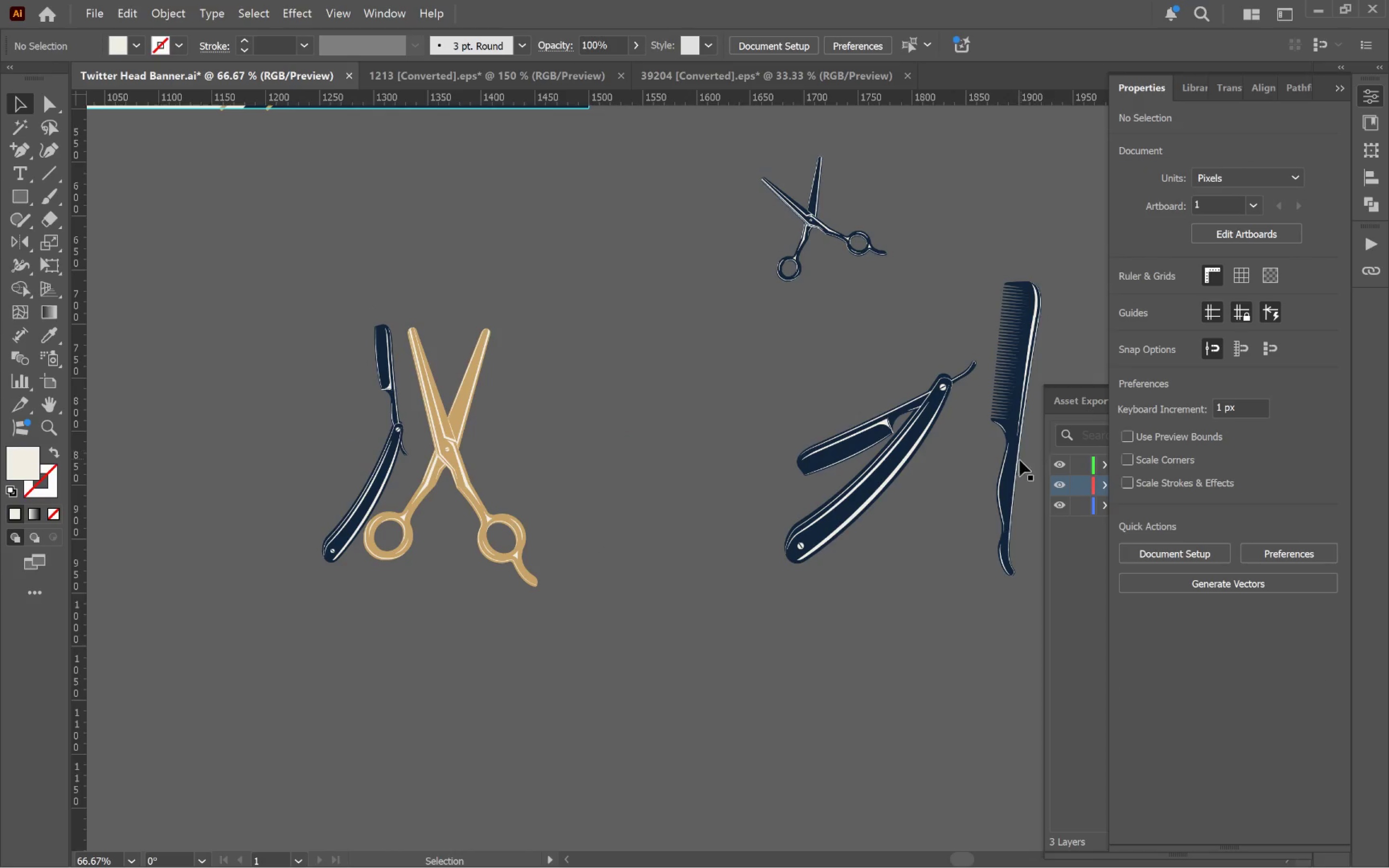 
scroll: coordinate [813, 591], scroll_direction: down, amount: 1.0
 